 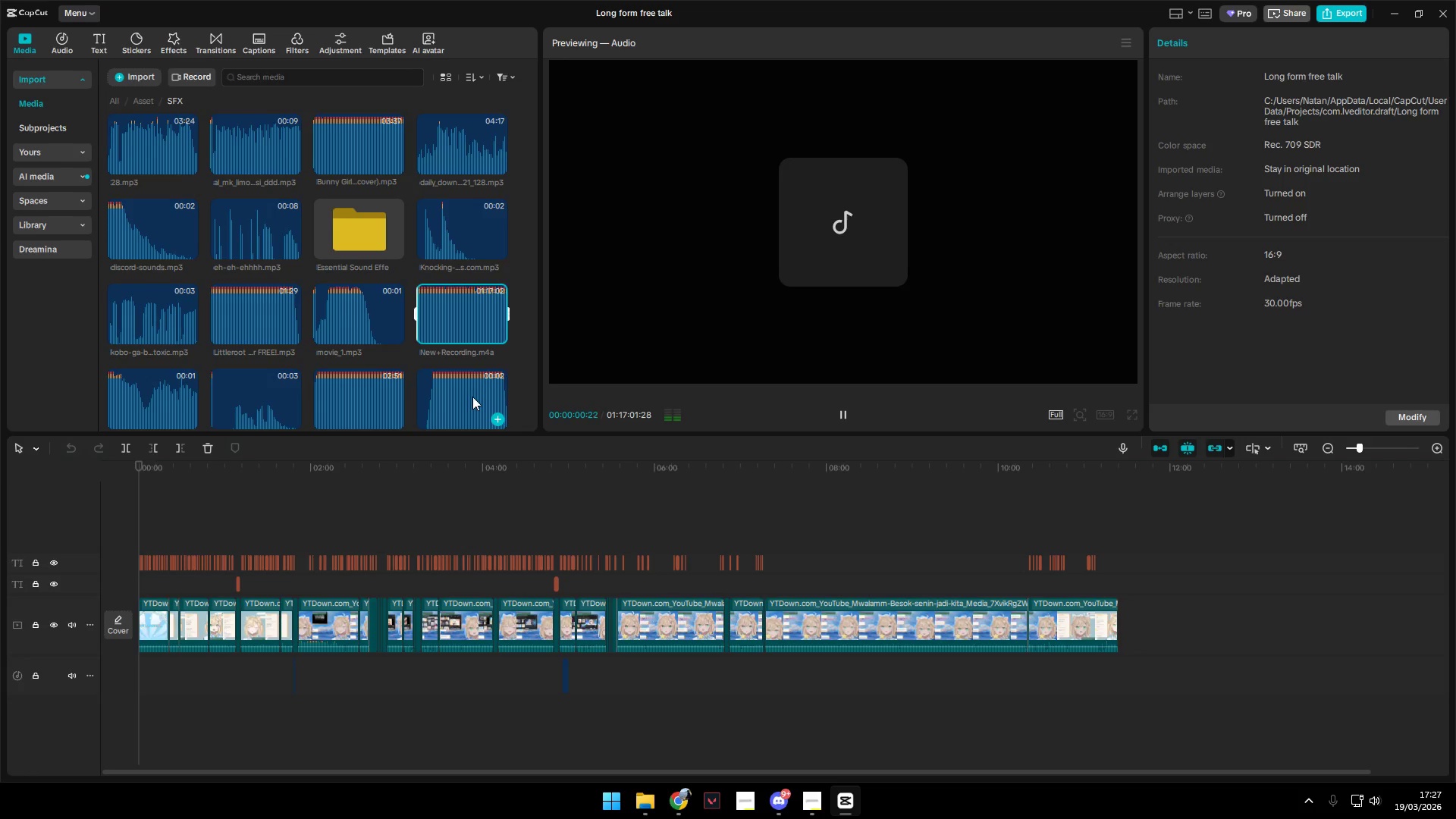 
left_click([353, 383])
 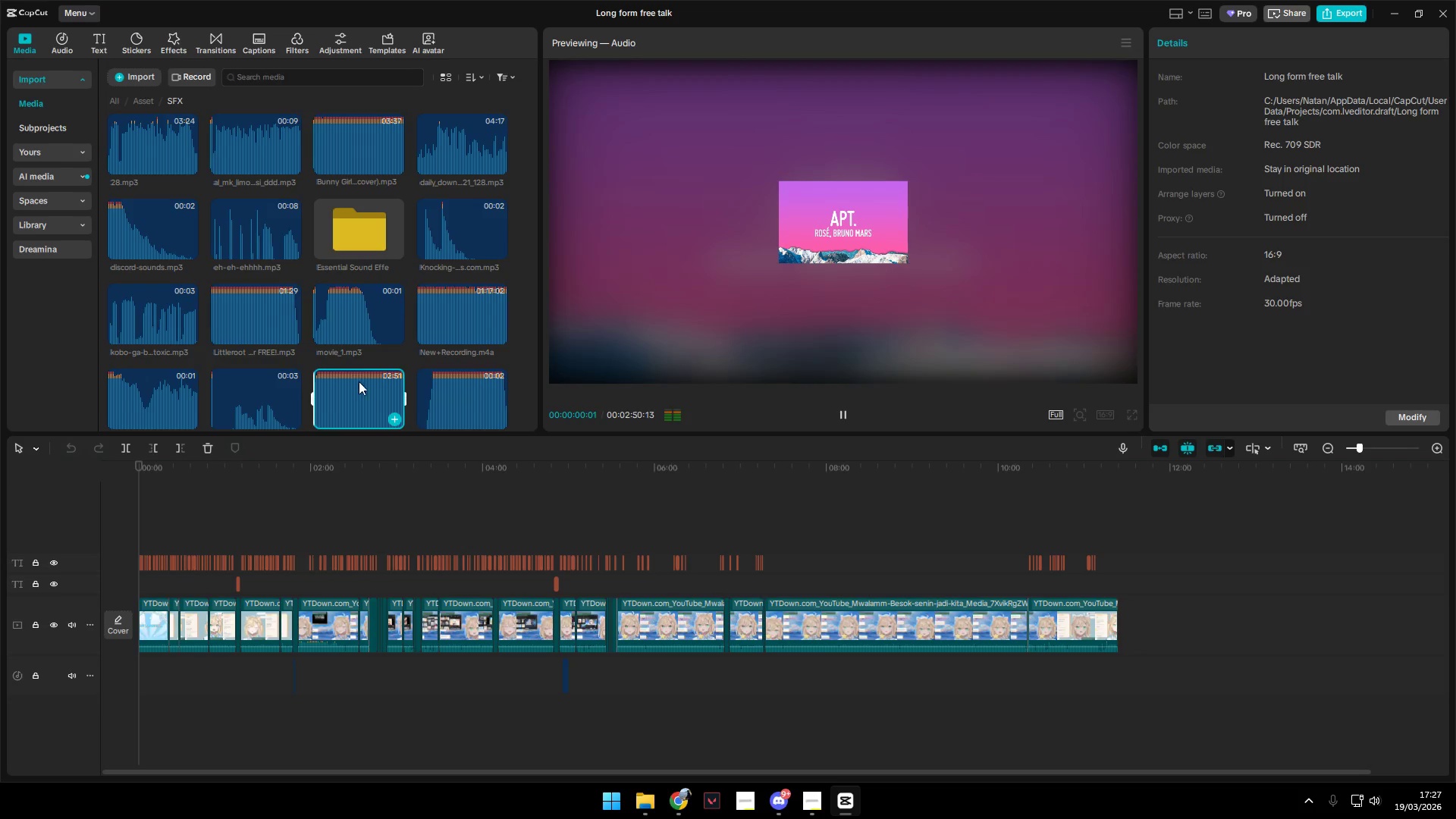 
scroll: coordinate [372, 378], scroll_direction: down, amount: 1.0
 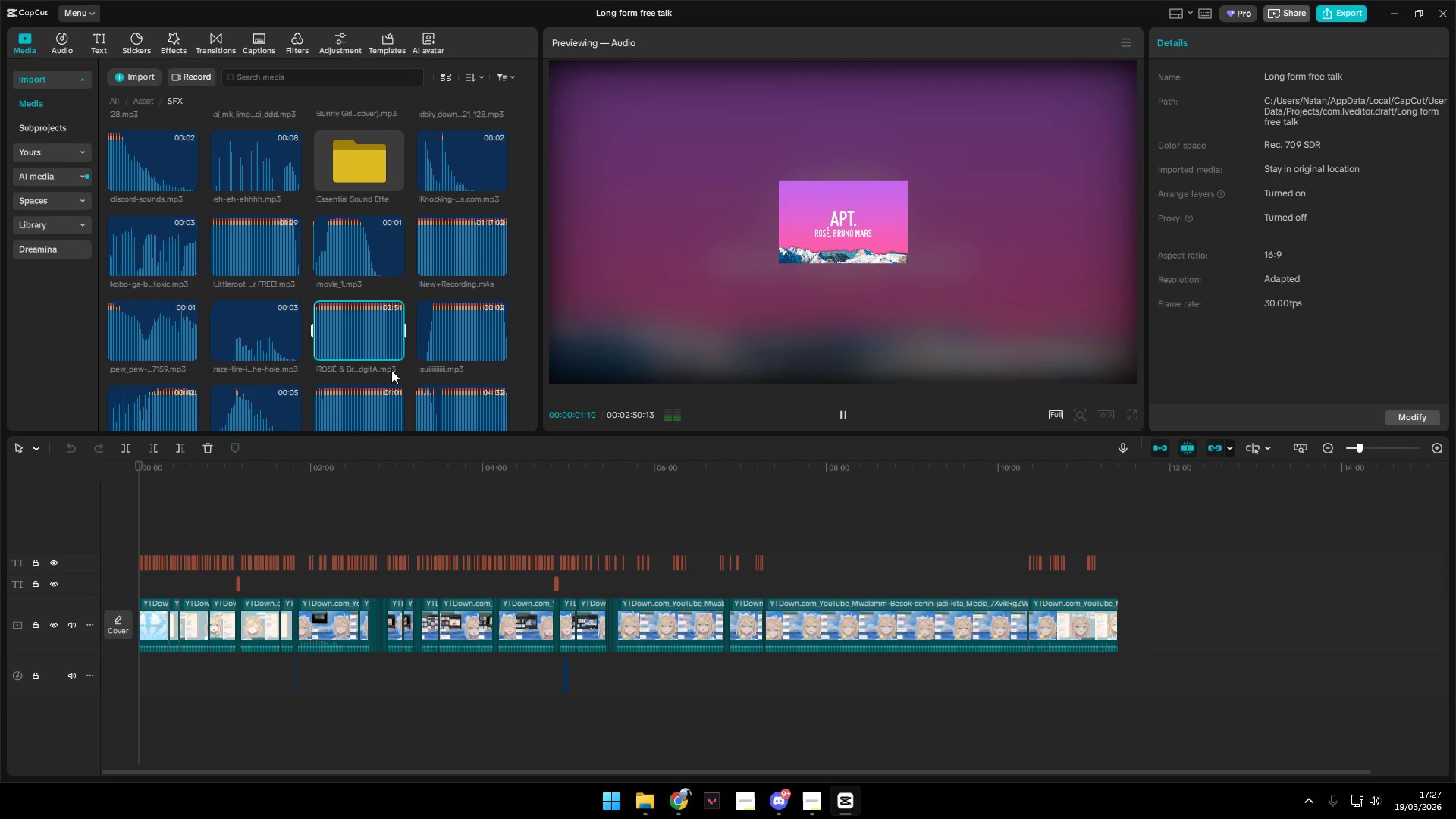 
left_click([351, 408])
 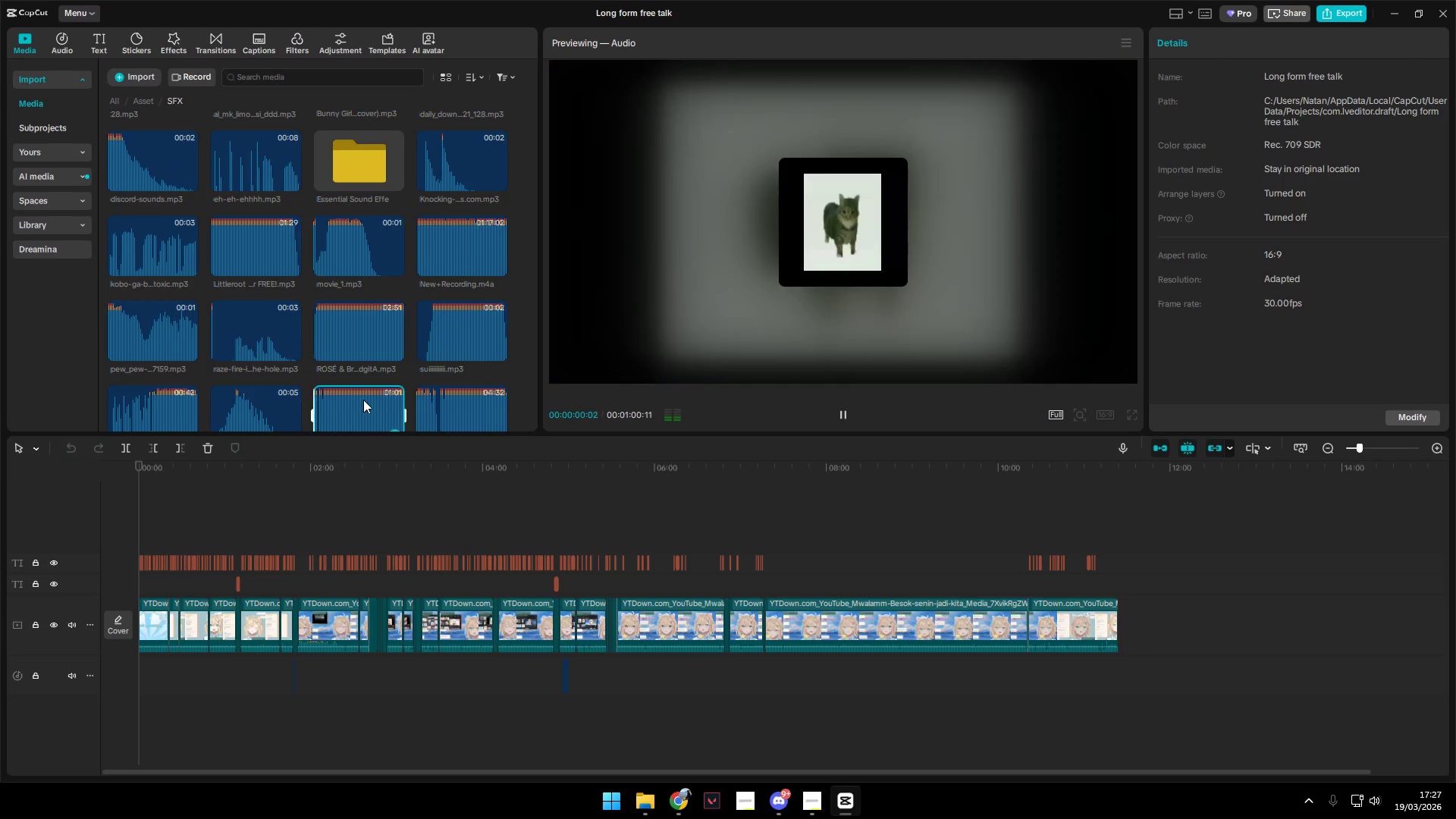 
scroll: coordinate [371, 400], scroll_direction: down, amount: 2.0
 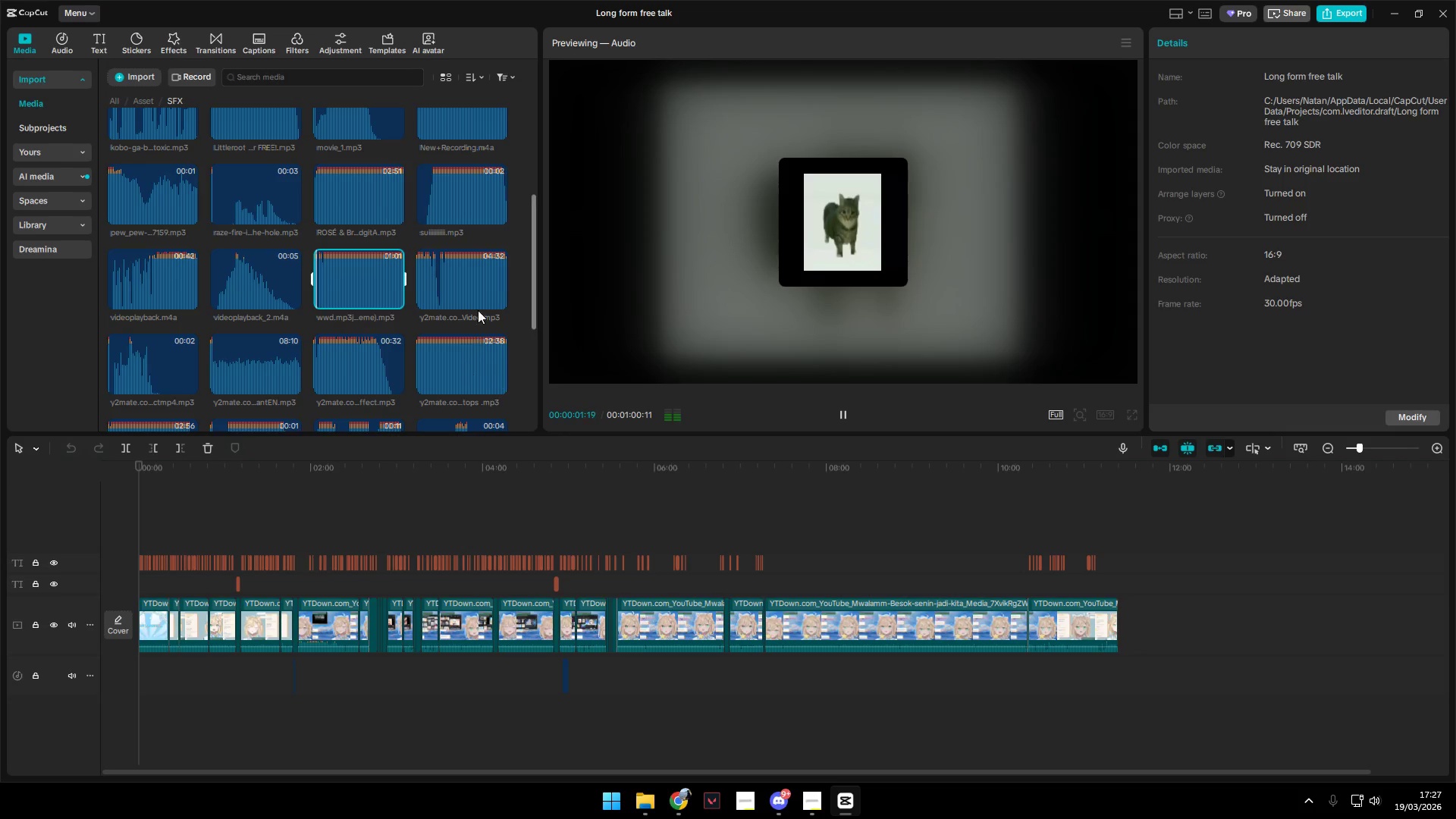 
left_click([482, 290])
 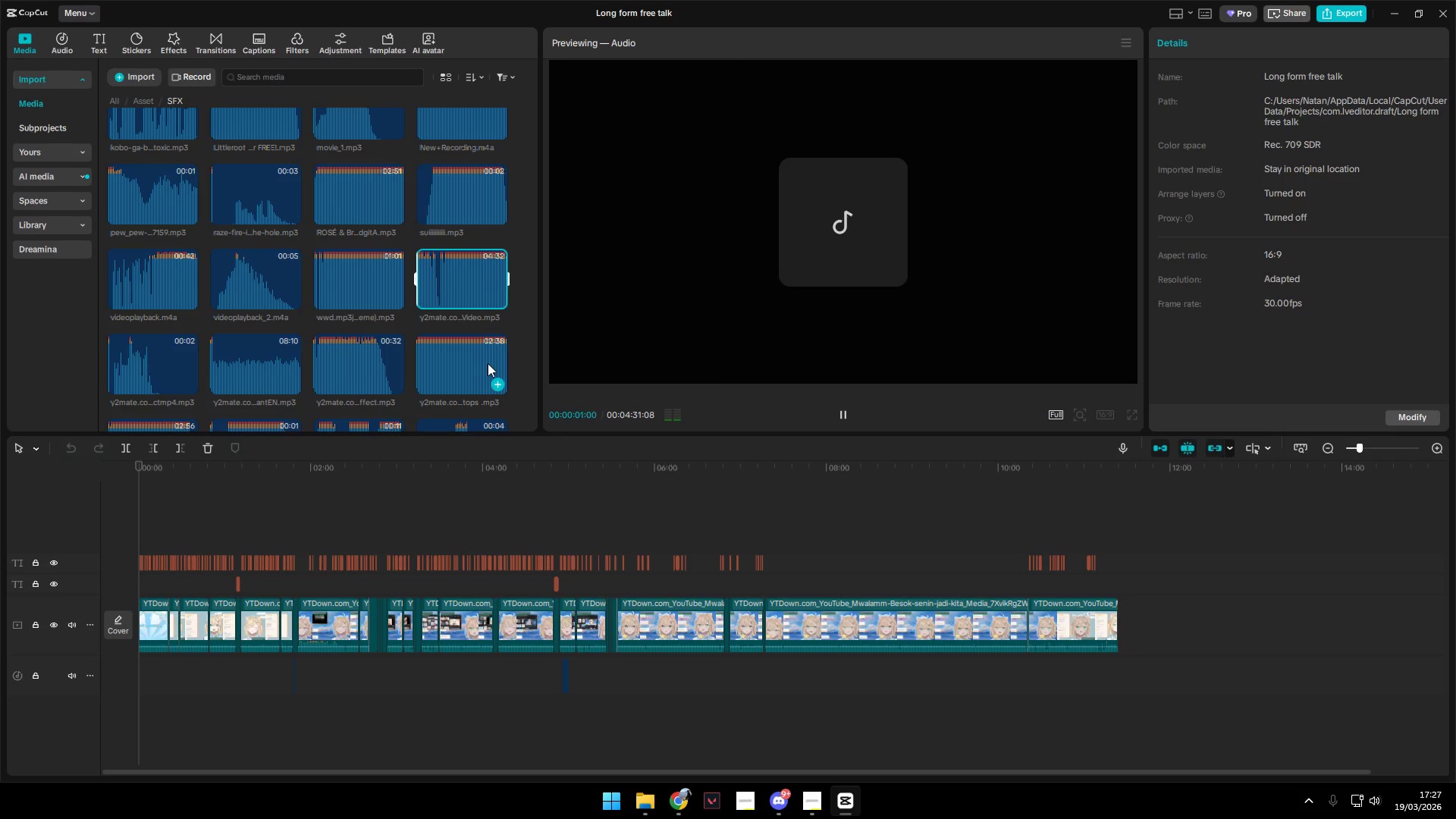 
left_click([472, 372])
 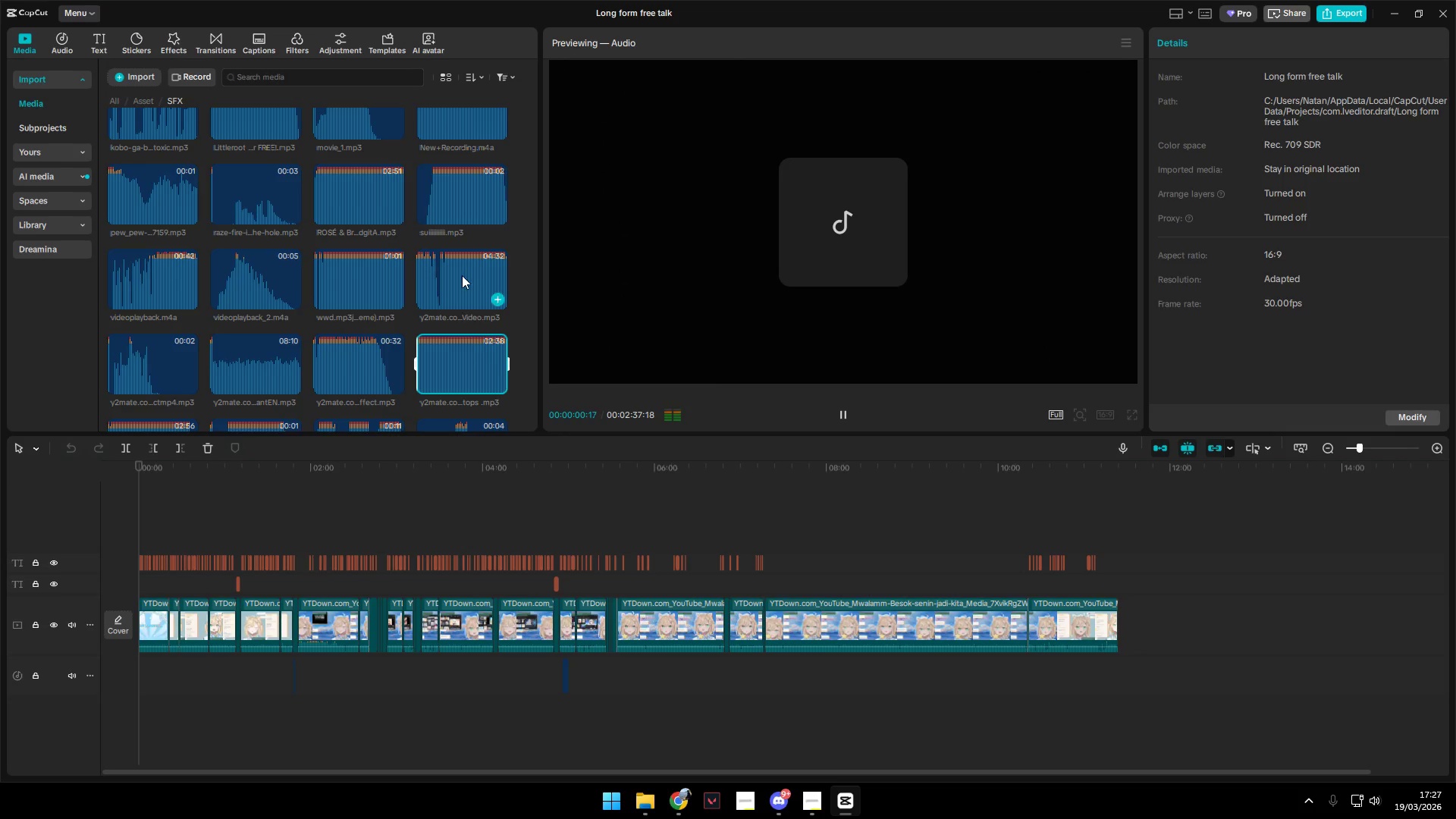 
double_click([457, 275])
 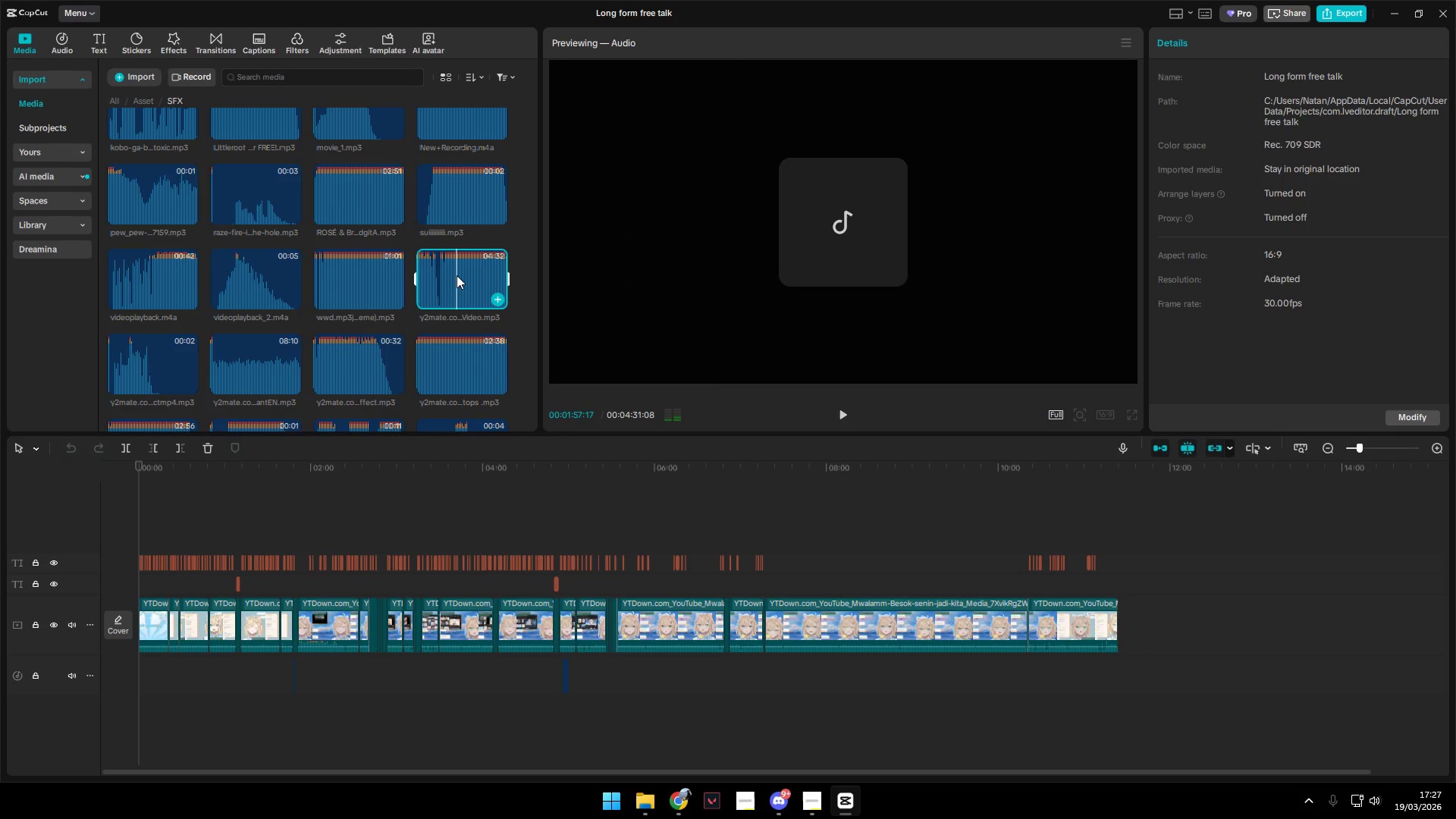 
key(Space)
 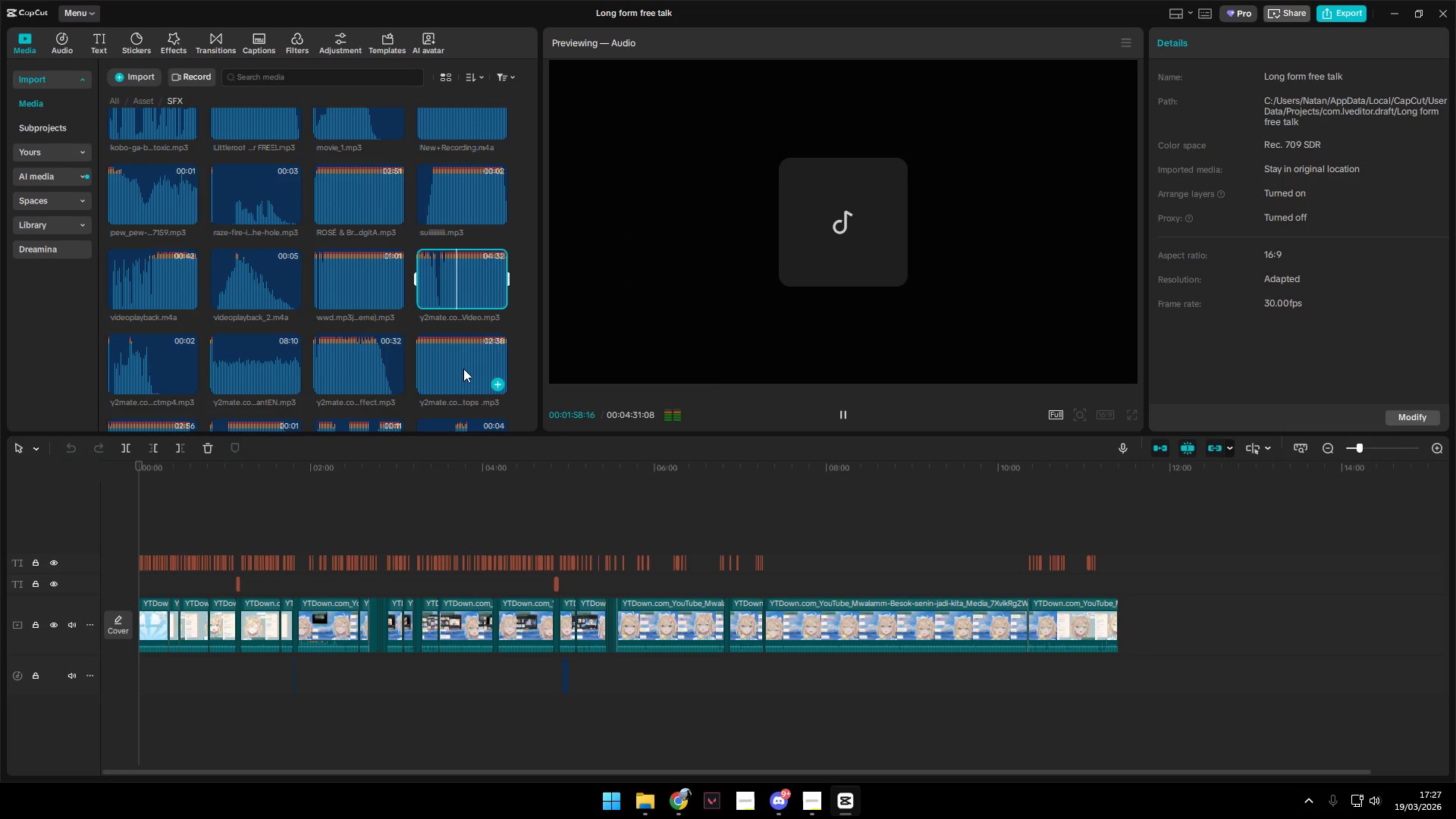 
left_click([463, 369])
 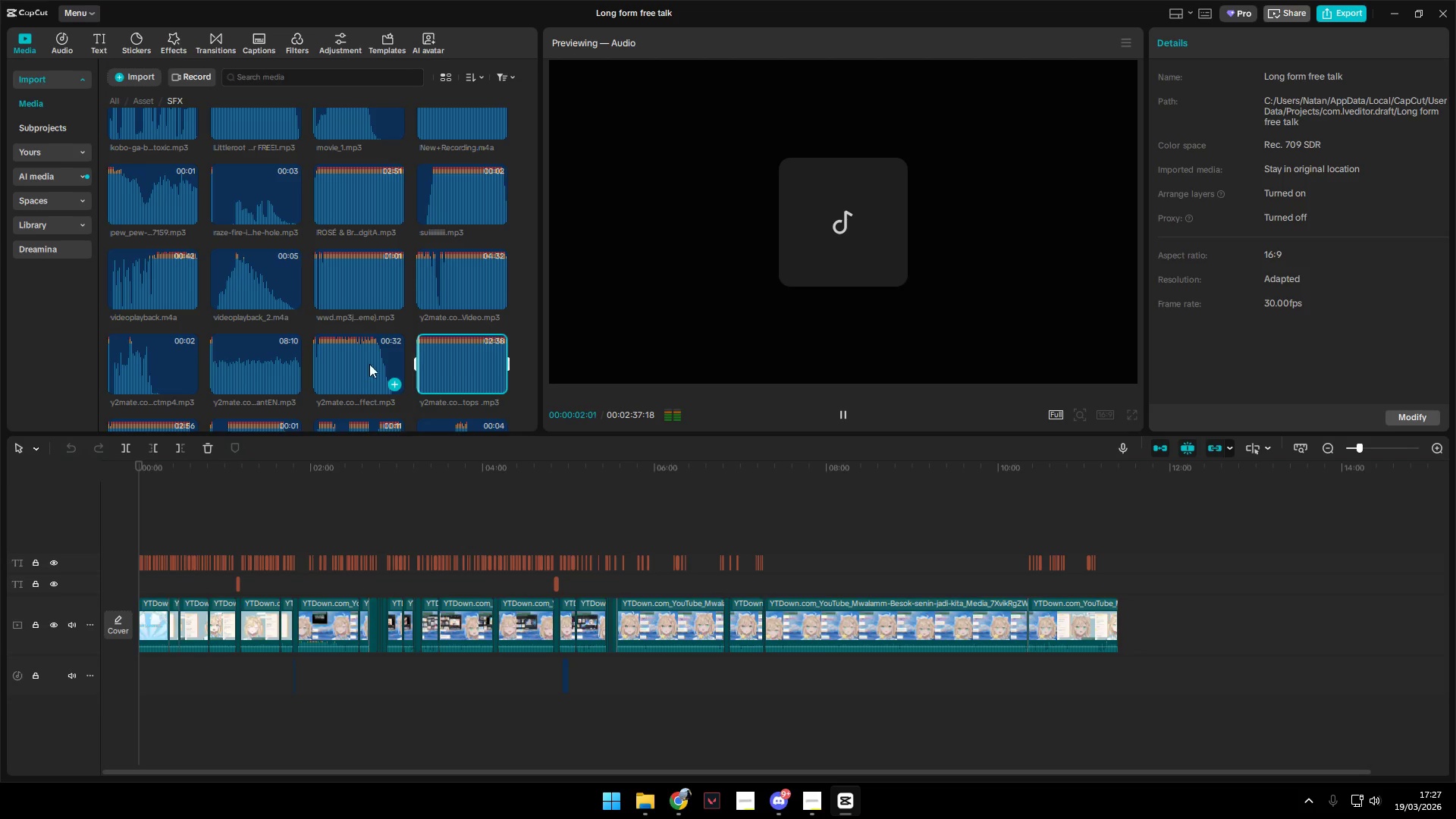 
left_click([447, 362])
 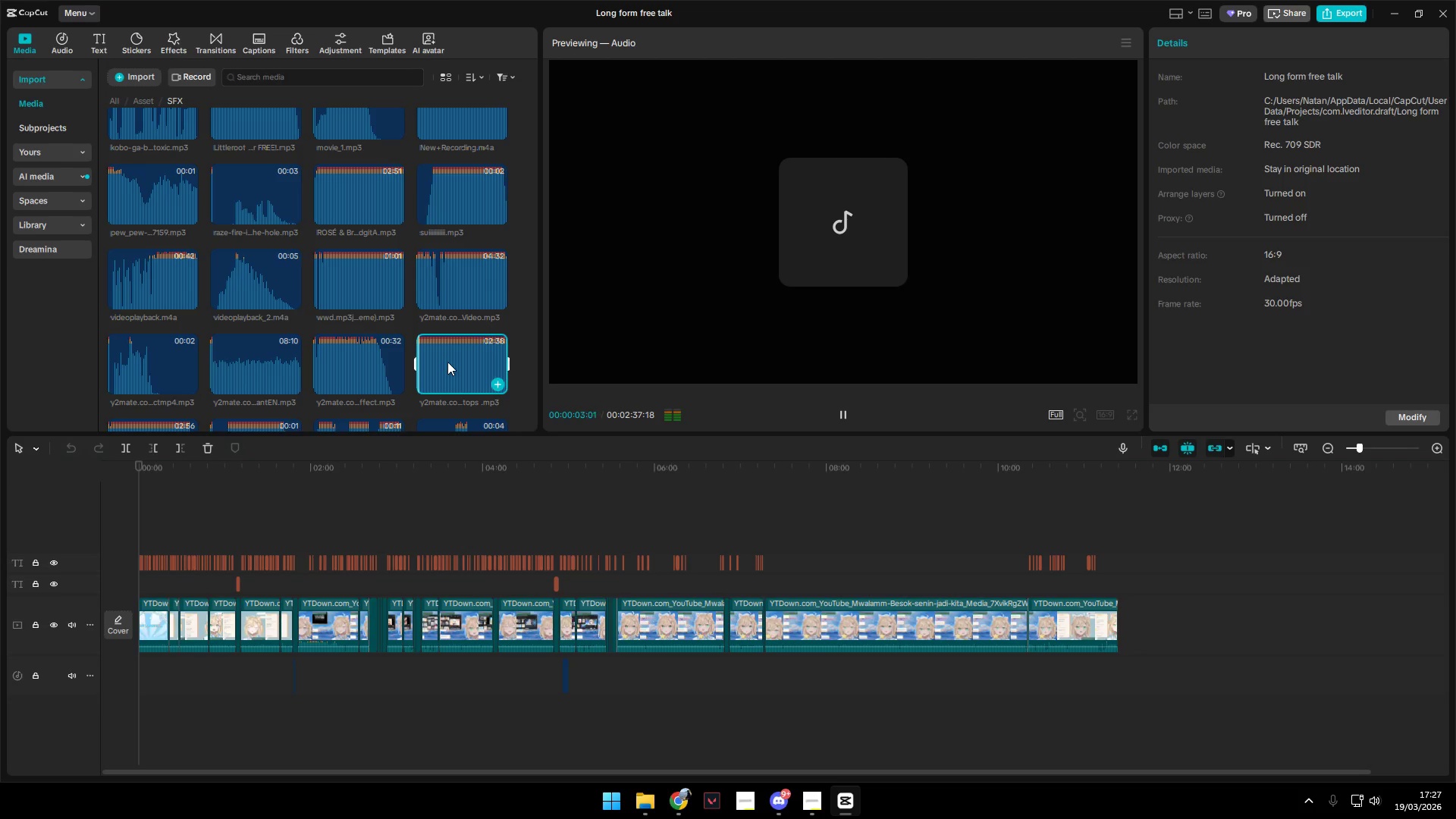 
key(Space)
 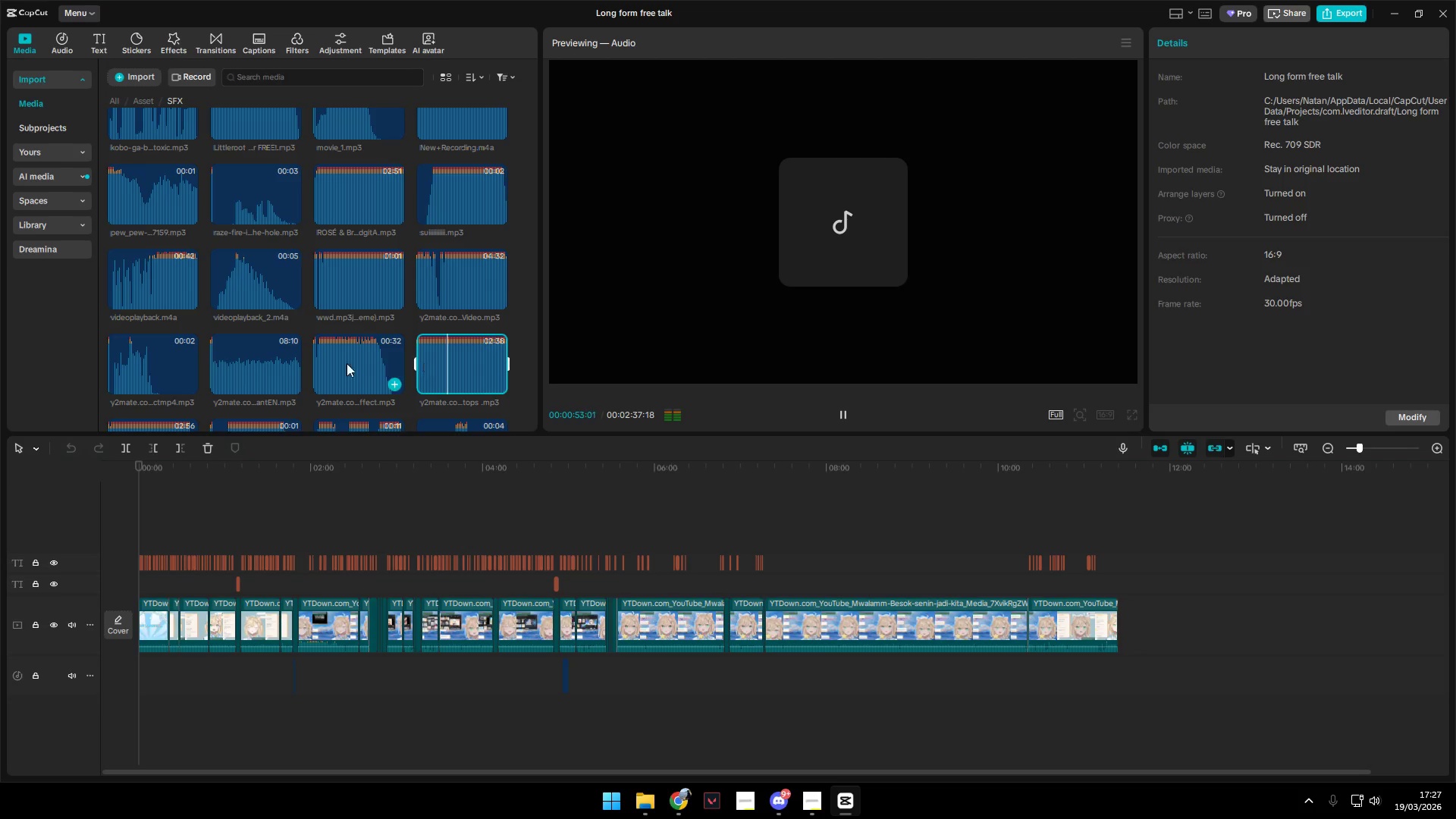 
left_click([333, 363])
 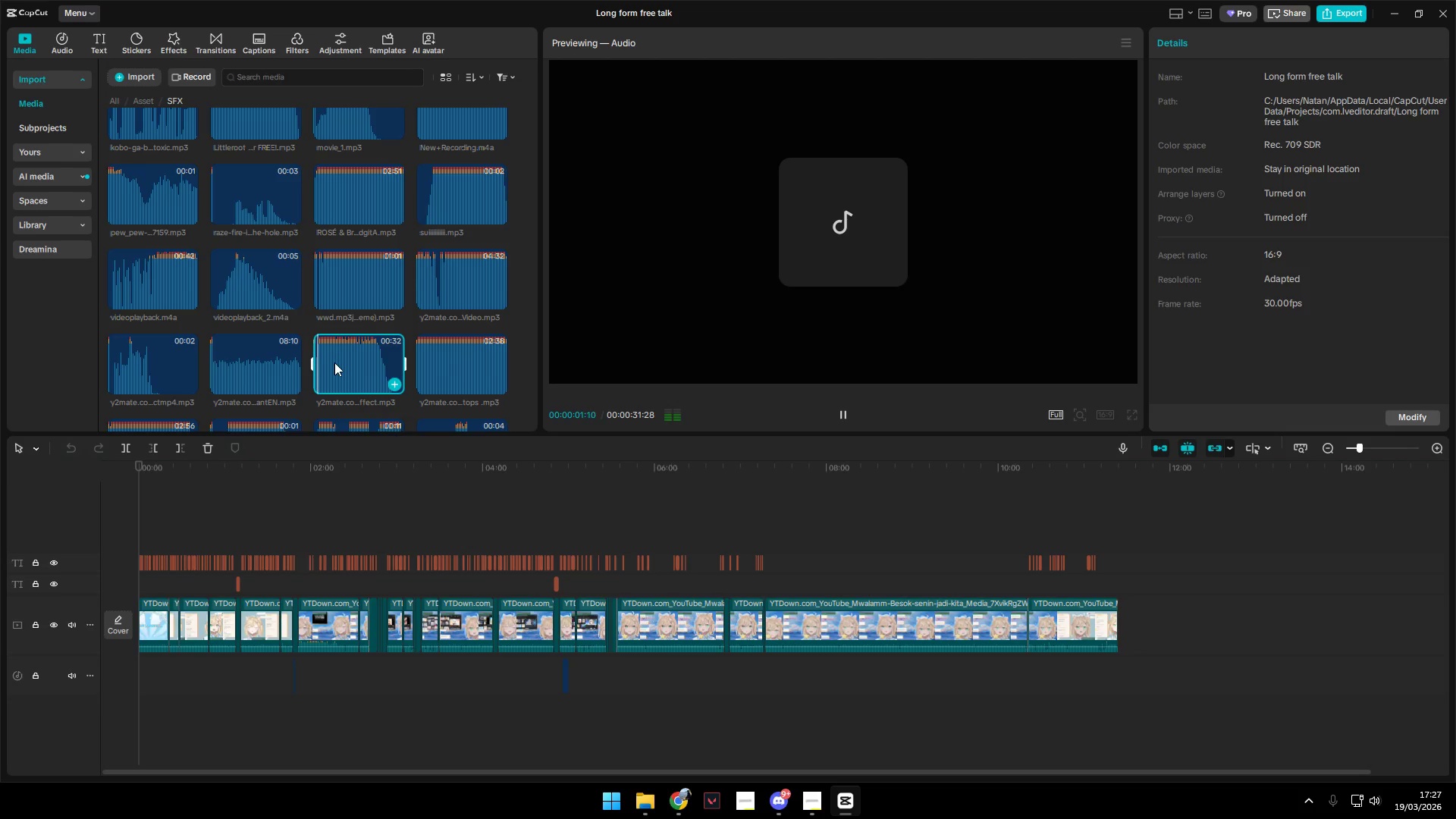 
scroll: coordinate [337, 362], scroll_direction: down, amount: 2.0
 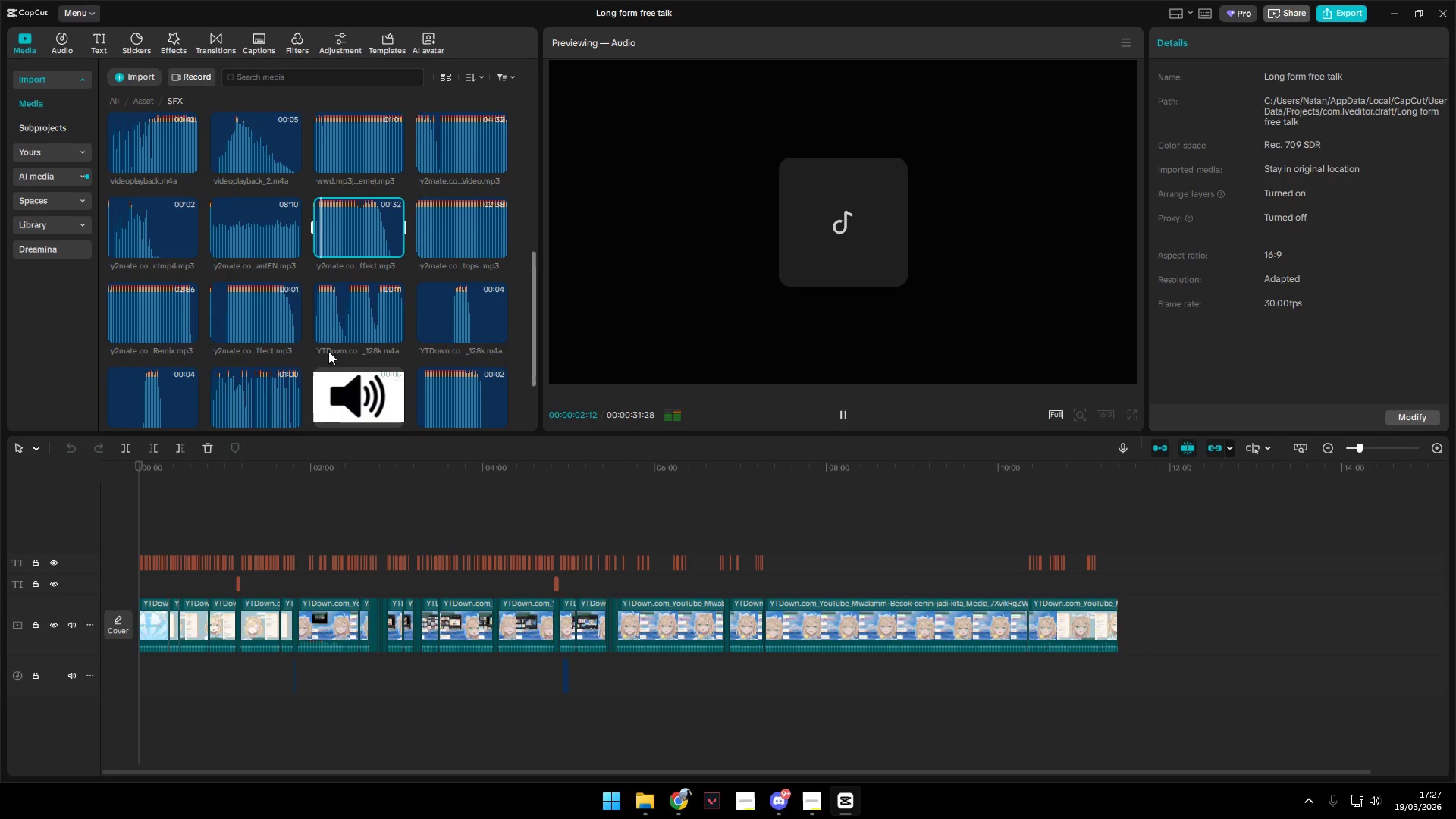 
left_click([273, 315])
 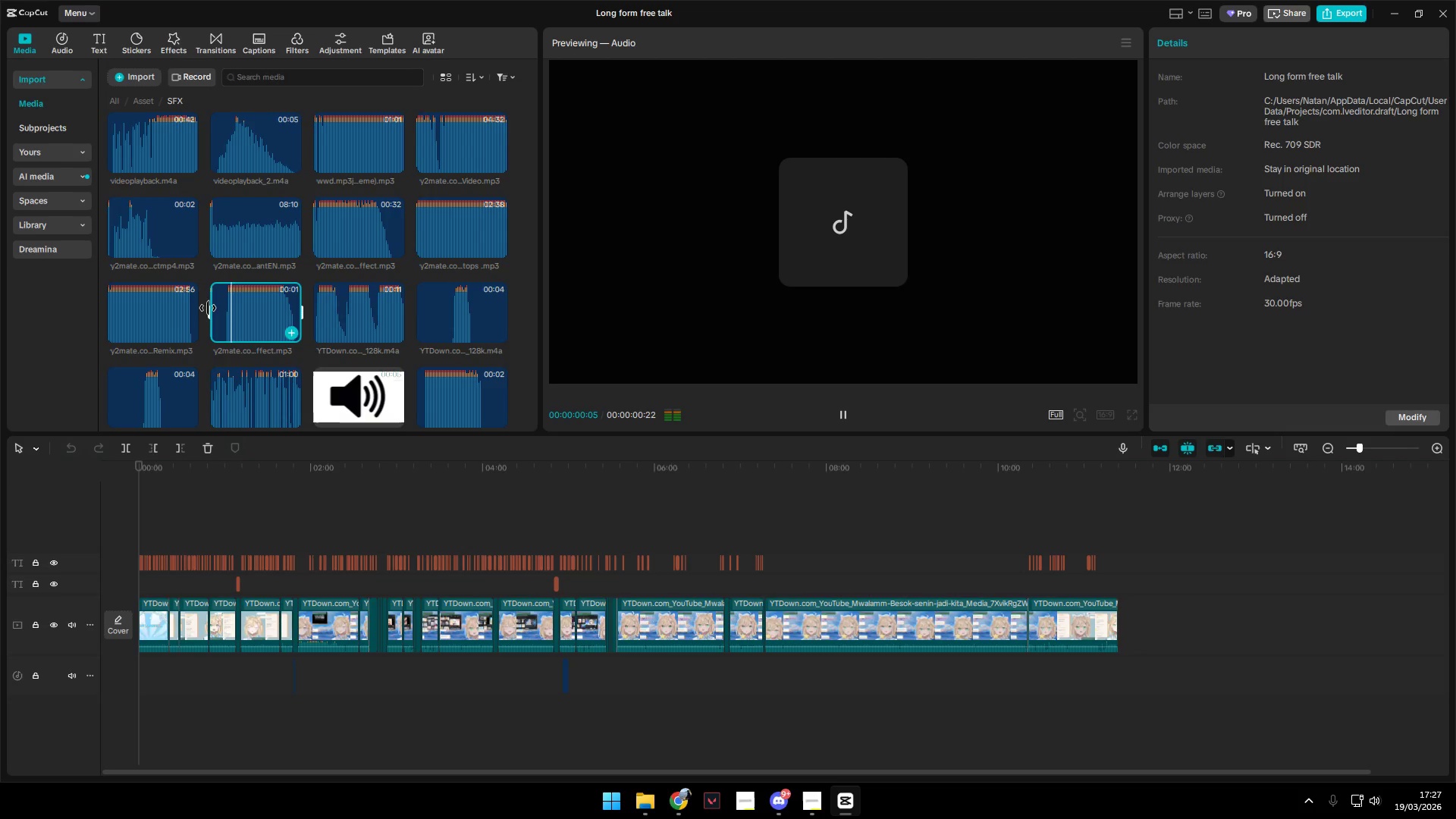 
left_click([160, 305])
 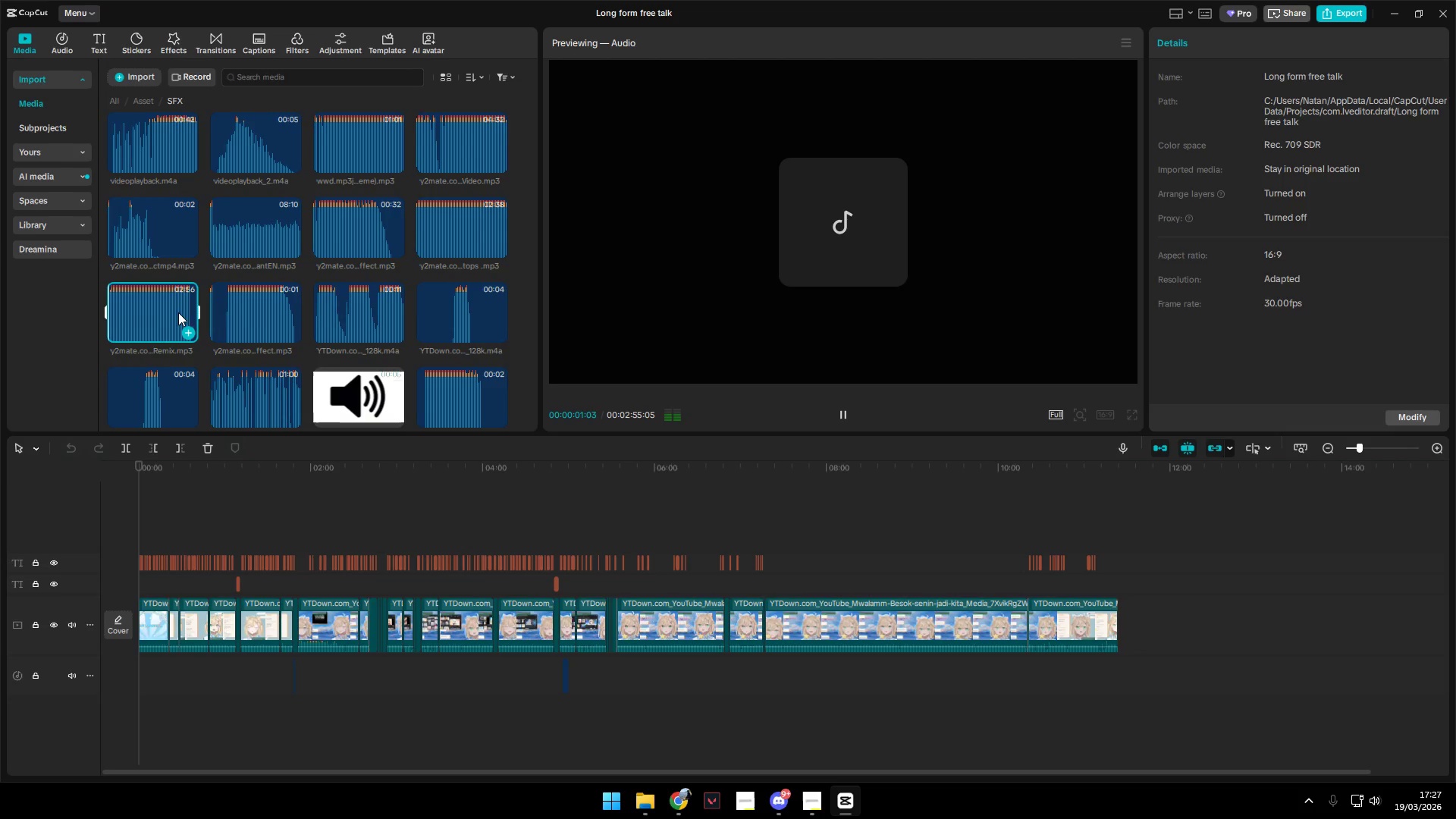 
left_click([140, 307])
 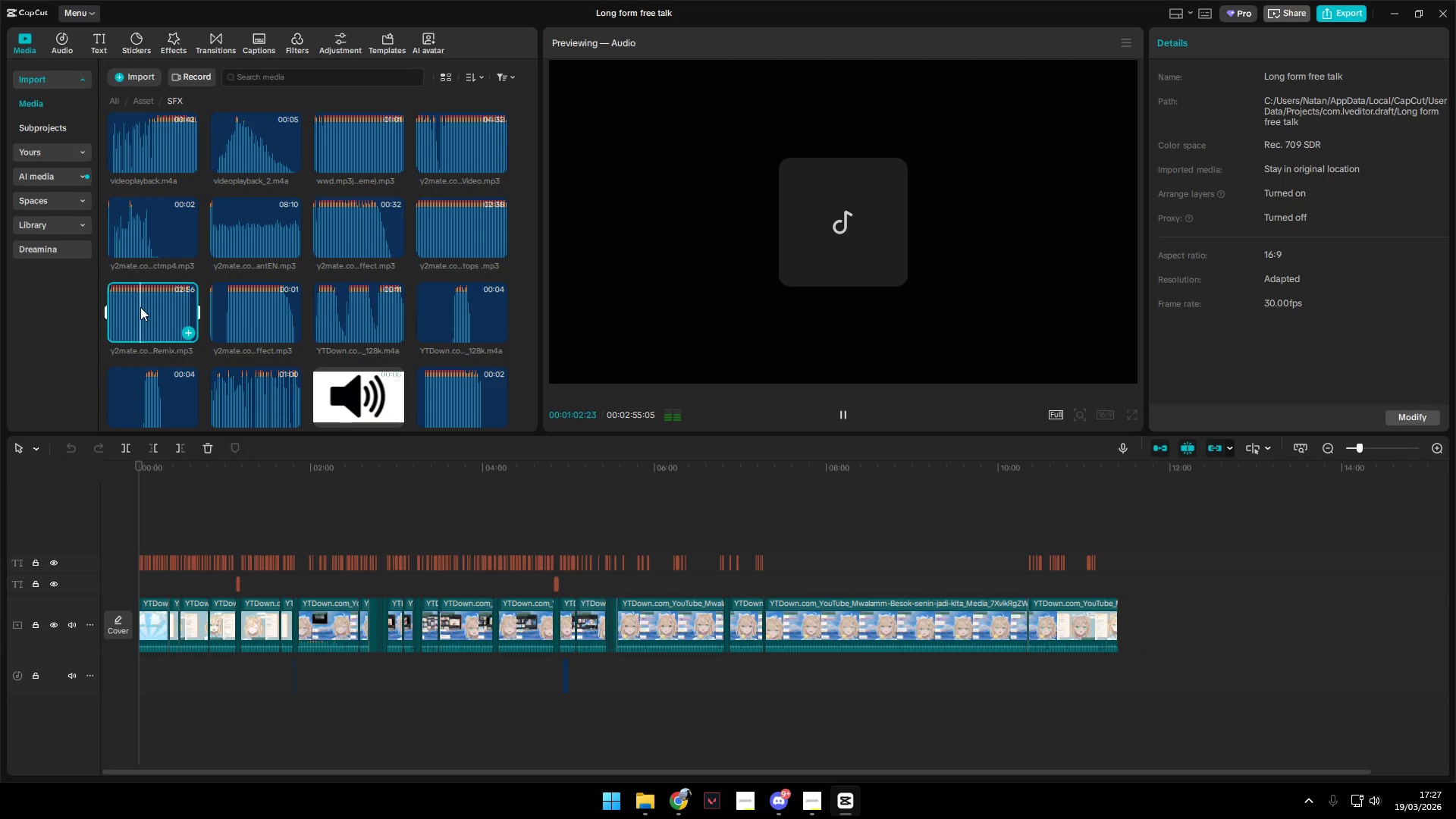 
key(Space)
 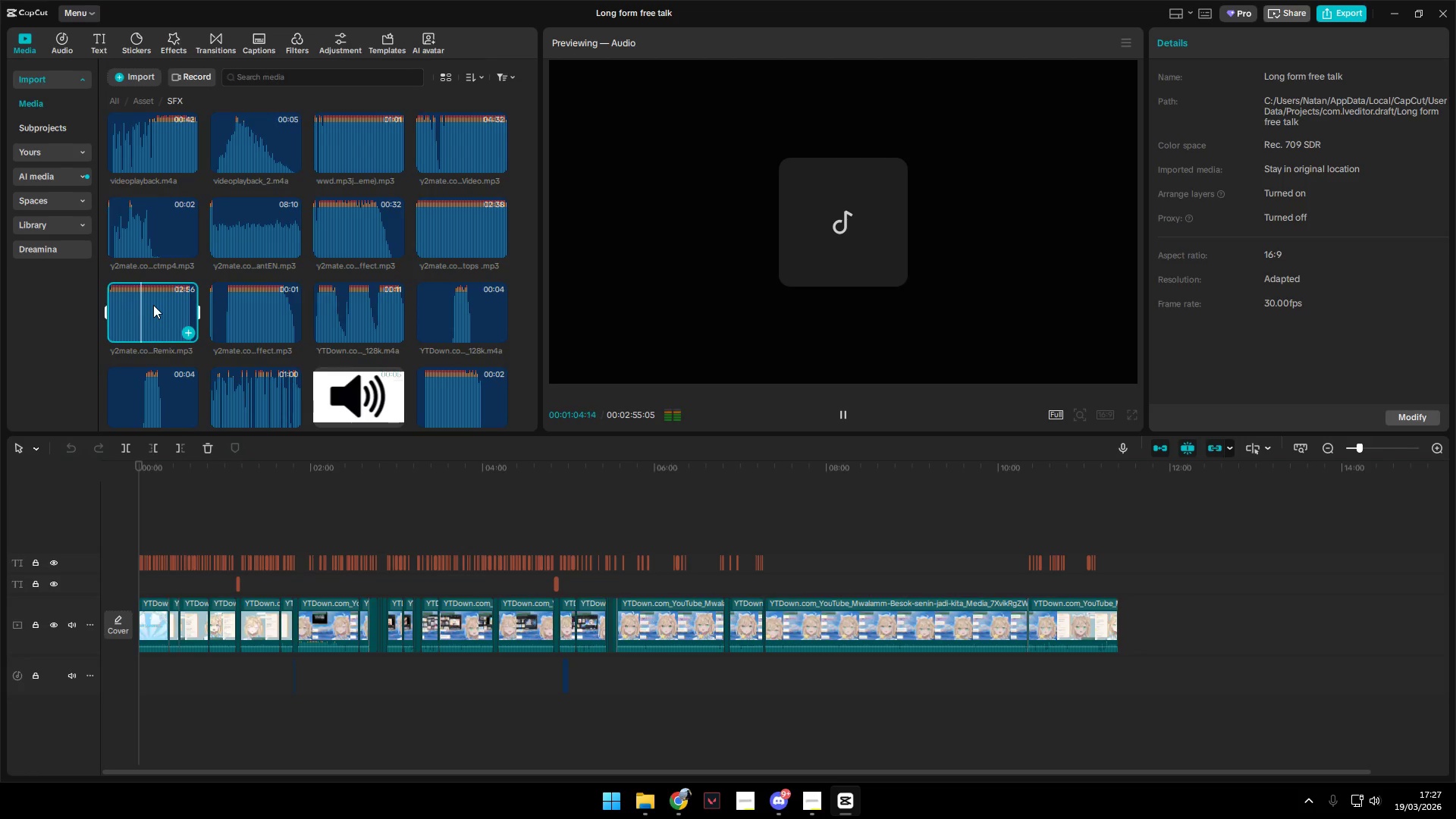 
key(Space)
 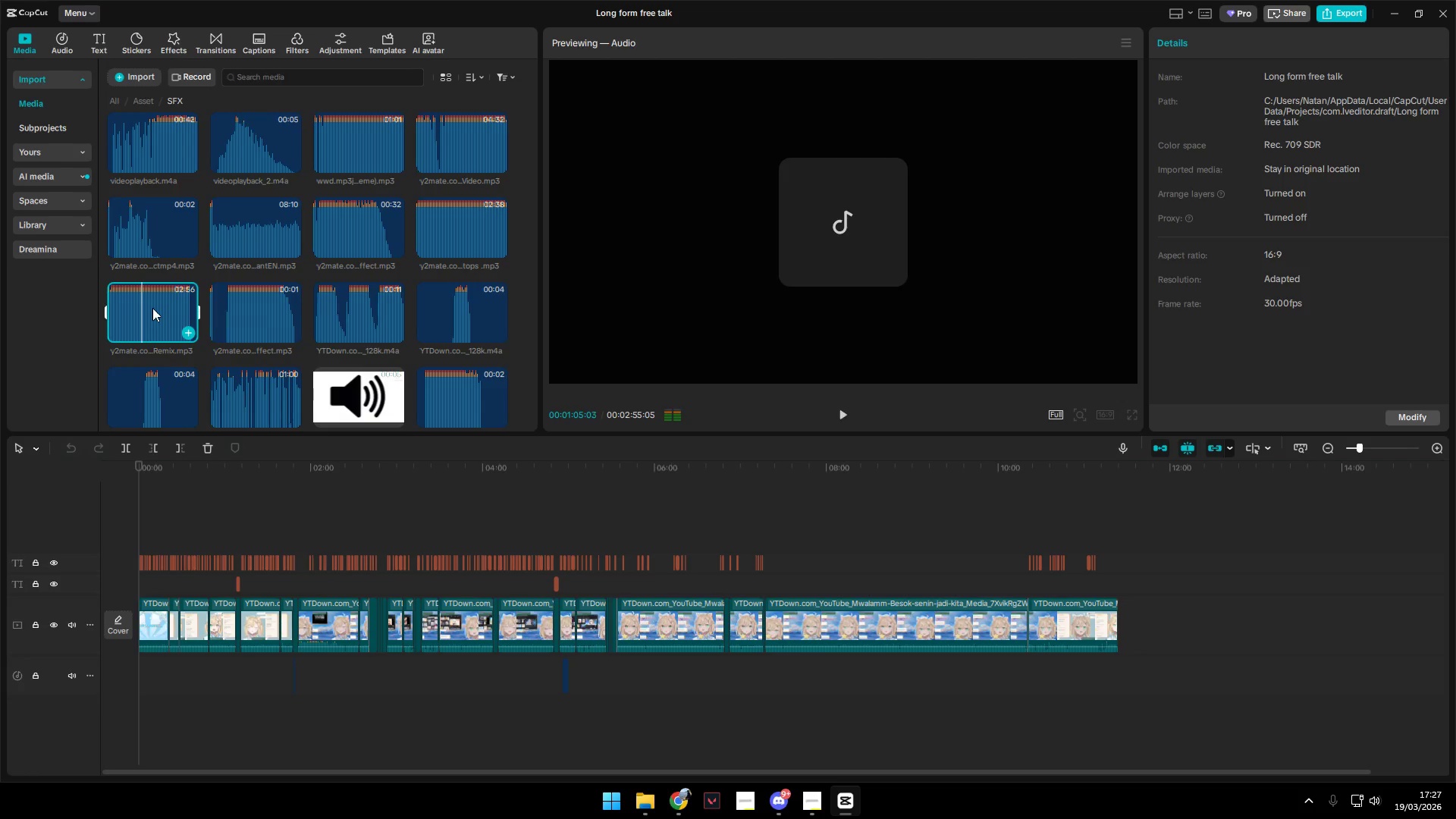 
left_click_drag(start_coordinate=[160, 310], to_coordinate=[376, 706])
 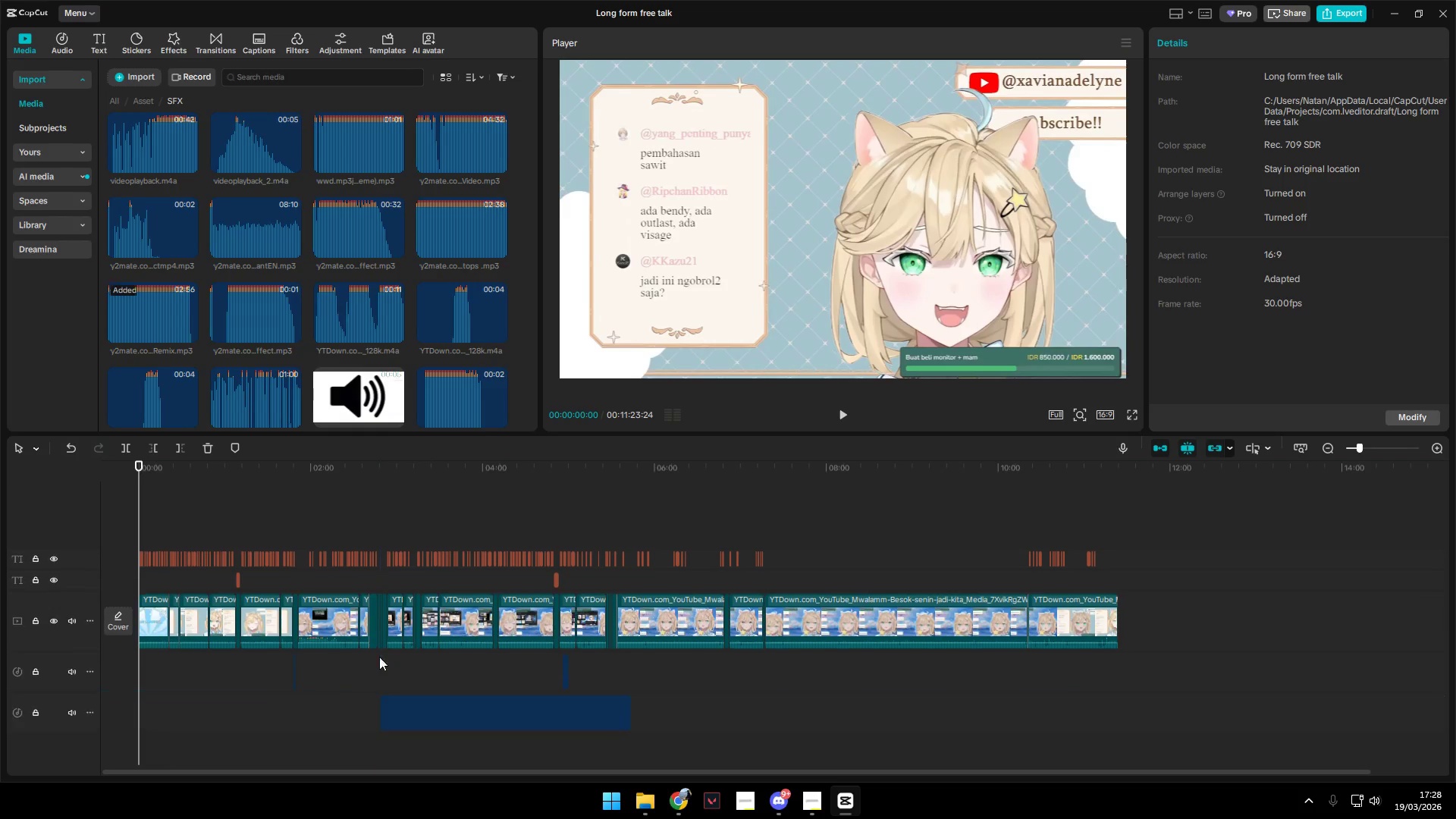 
hold_key(key=ControlLeft, duration=1.28)
scroll: coordinate [699, 655], scroll_direction: up, amount: 14.0
 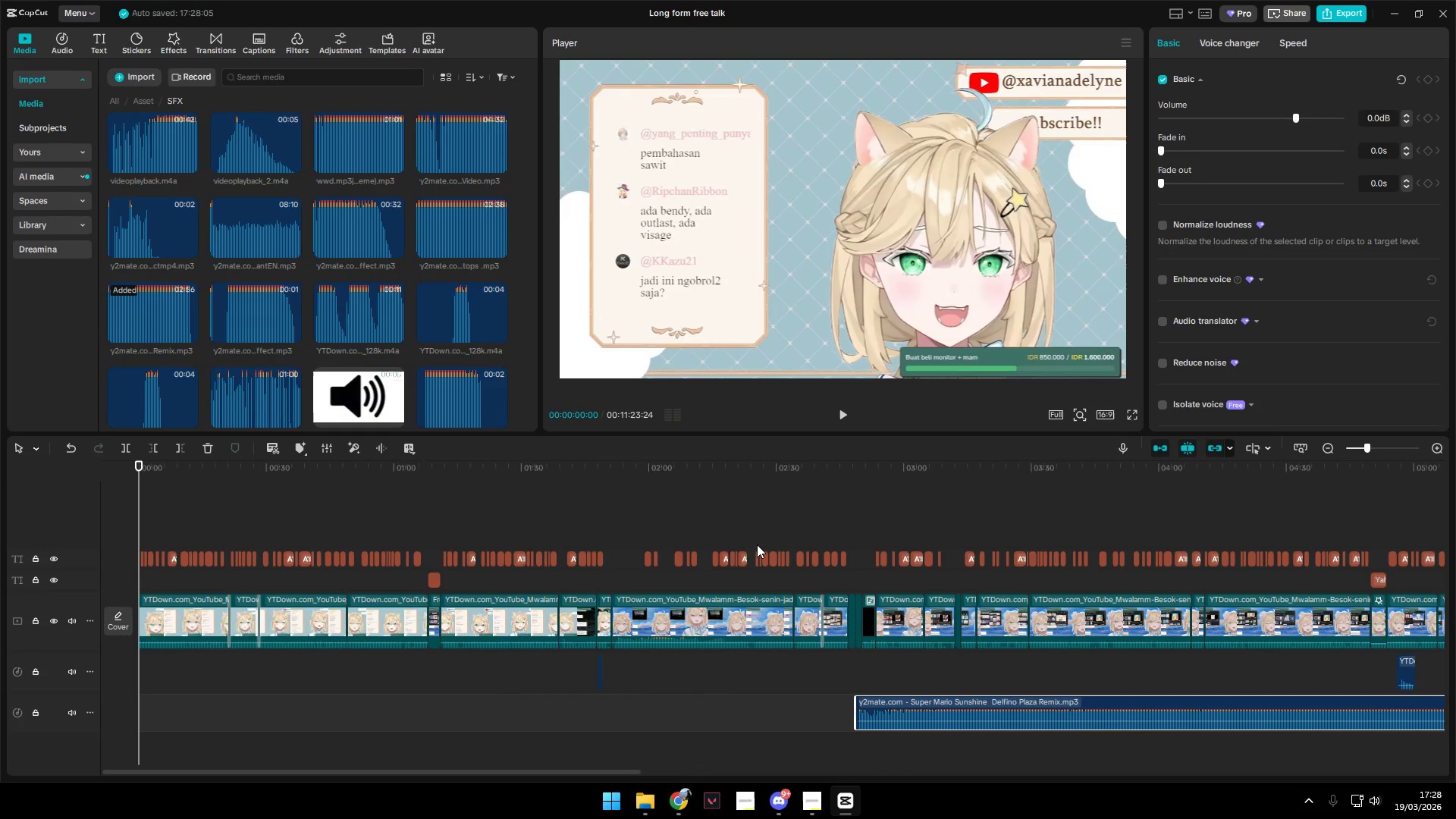 
left_click([808, 512])
 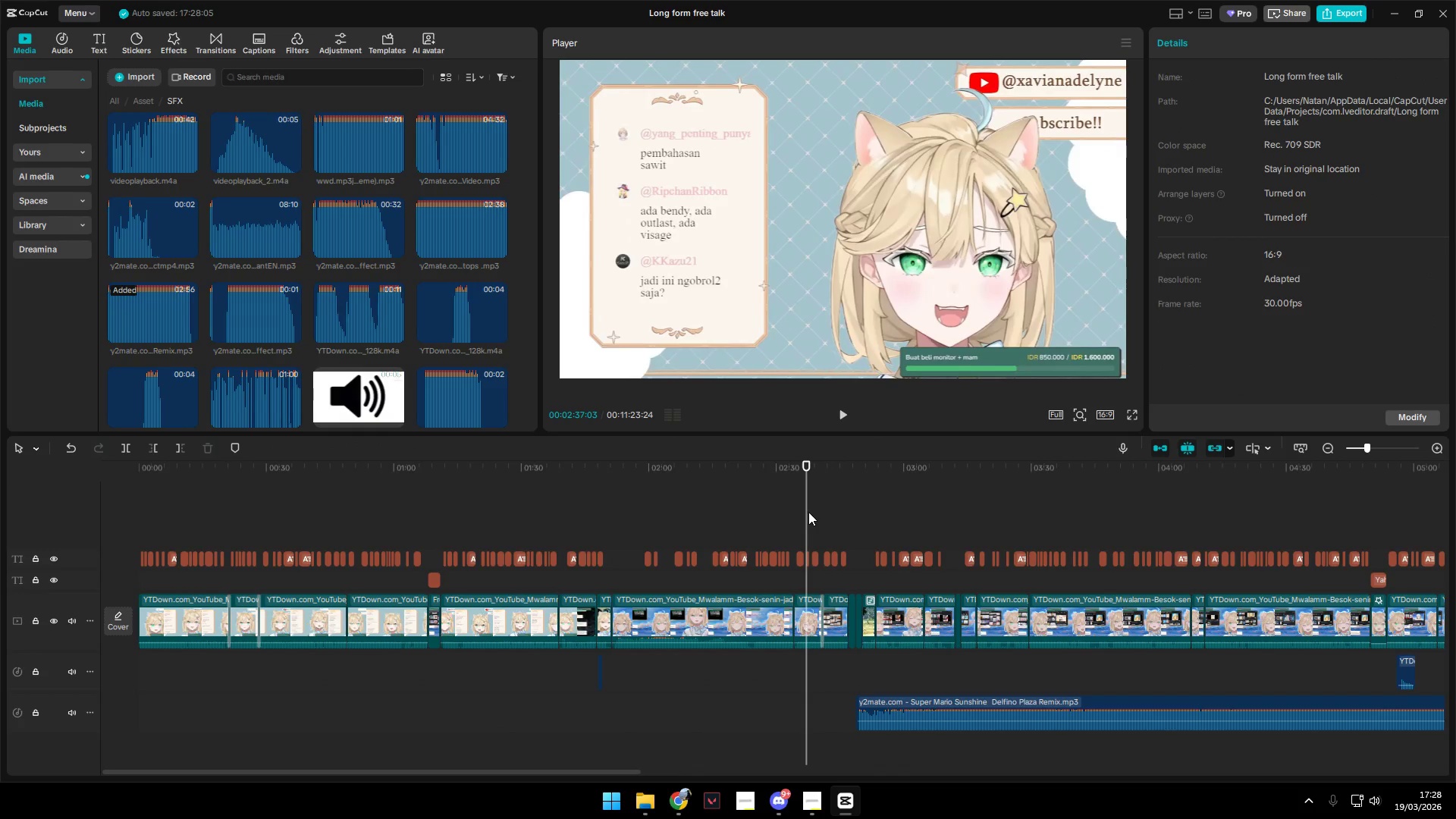 
key(Space)
 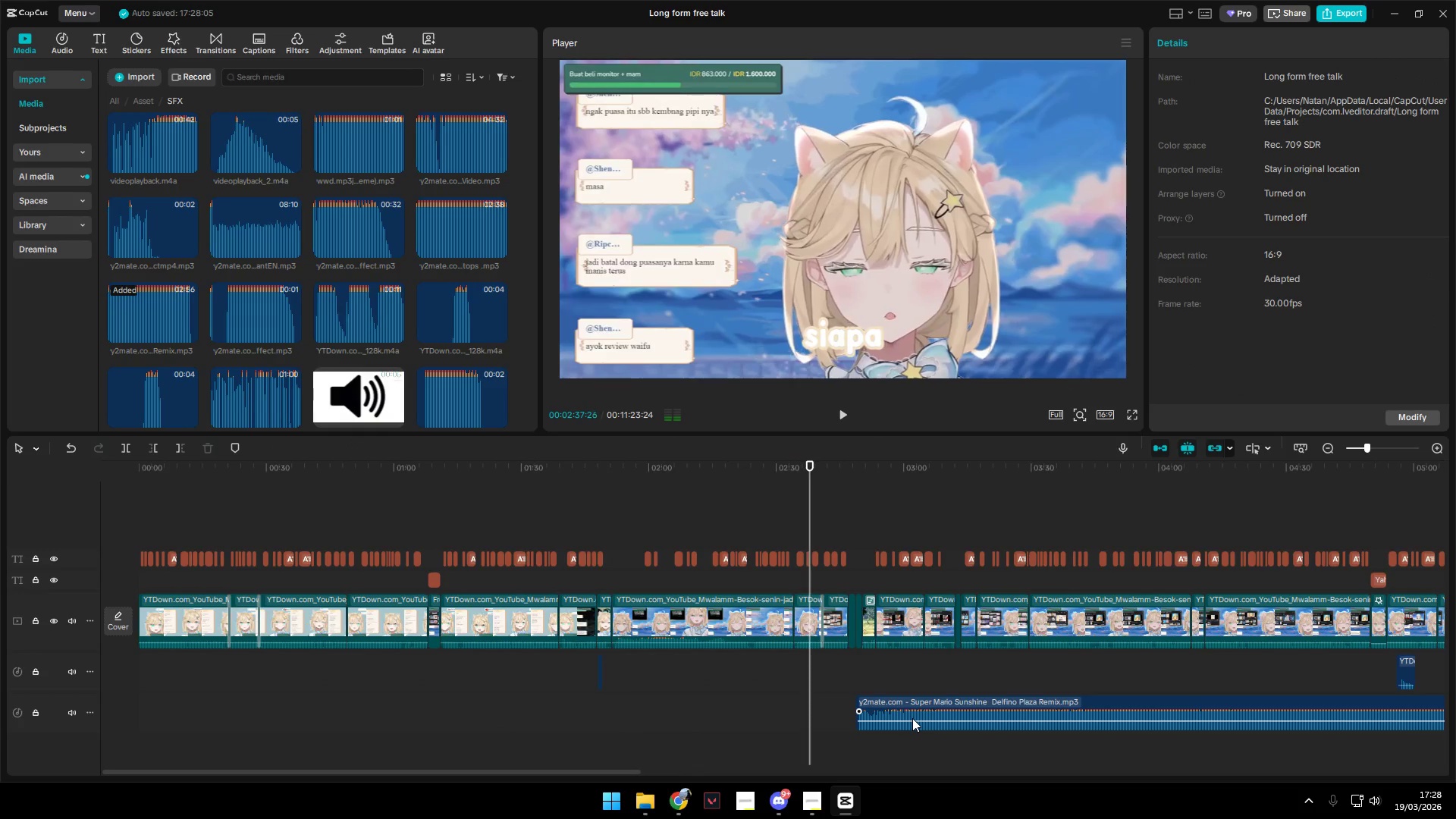 
key(Space)
 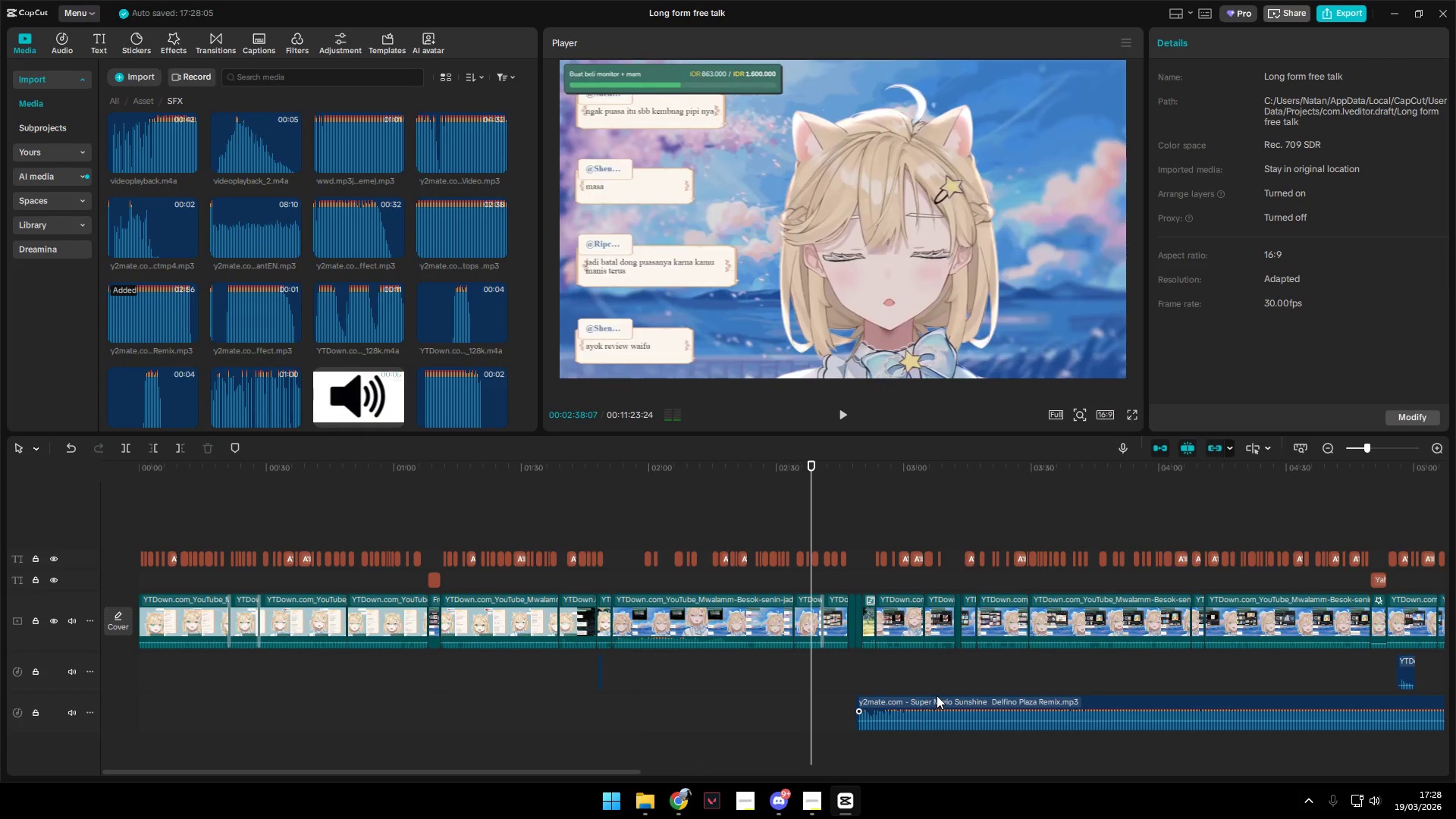 
left_click_drag(start_coordinate=[937, 695], to_coordinate=[876, 698])
 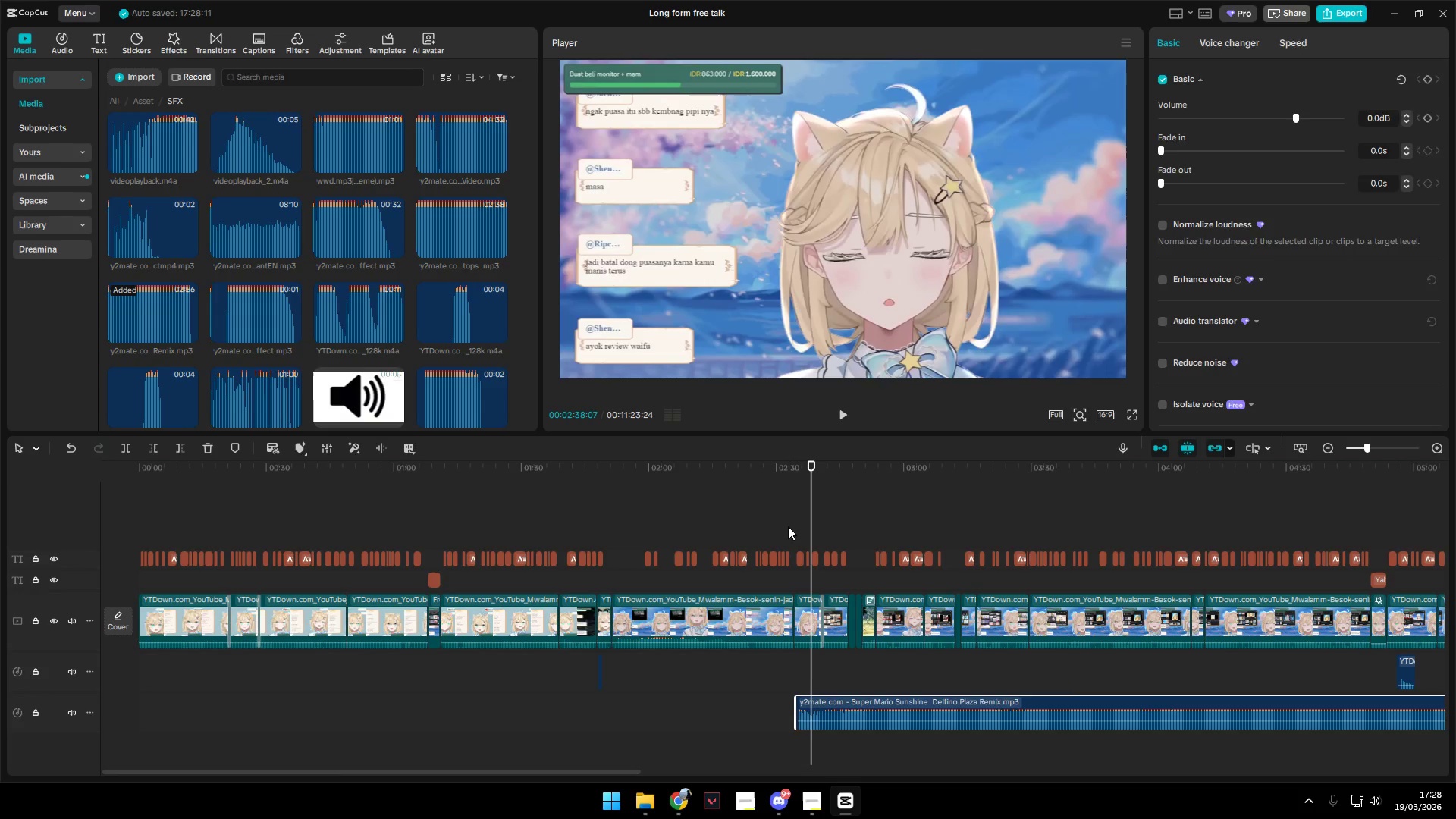 
left_click([788, 526])
 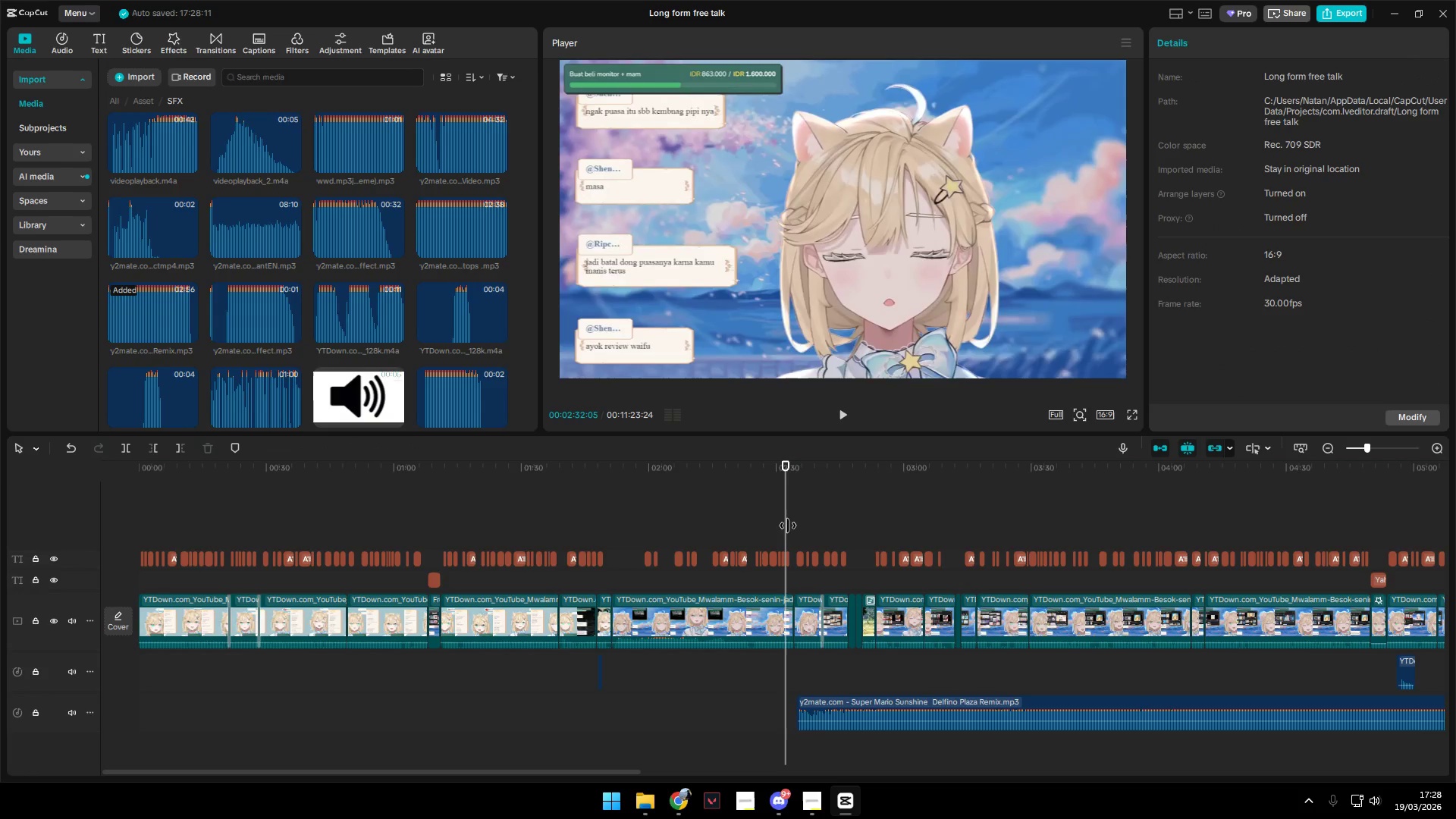 
key(Space)
 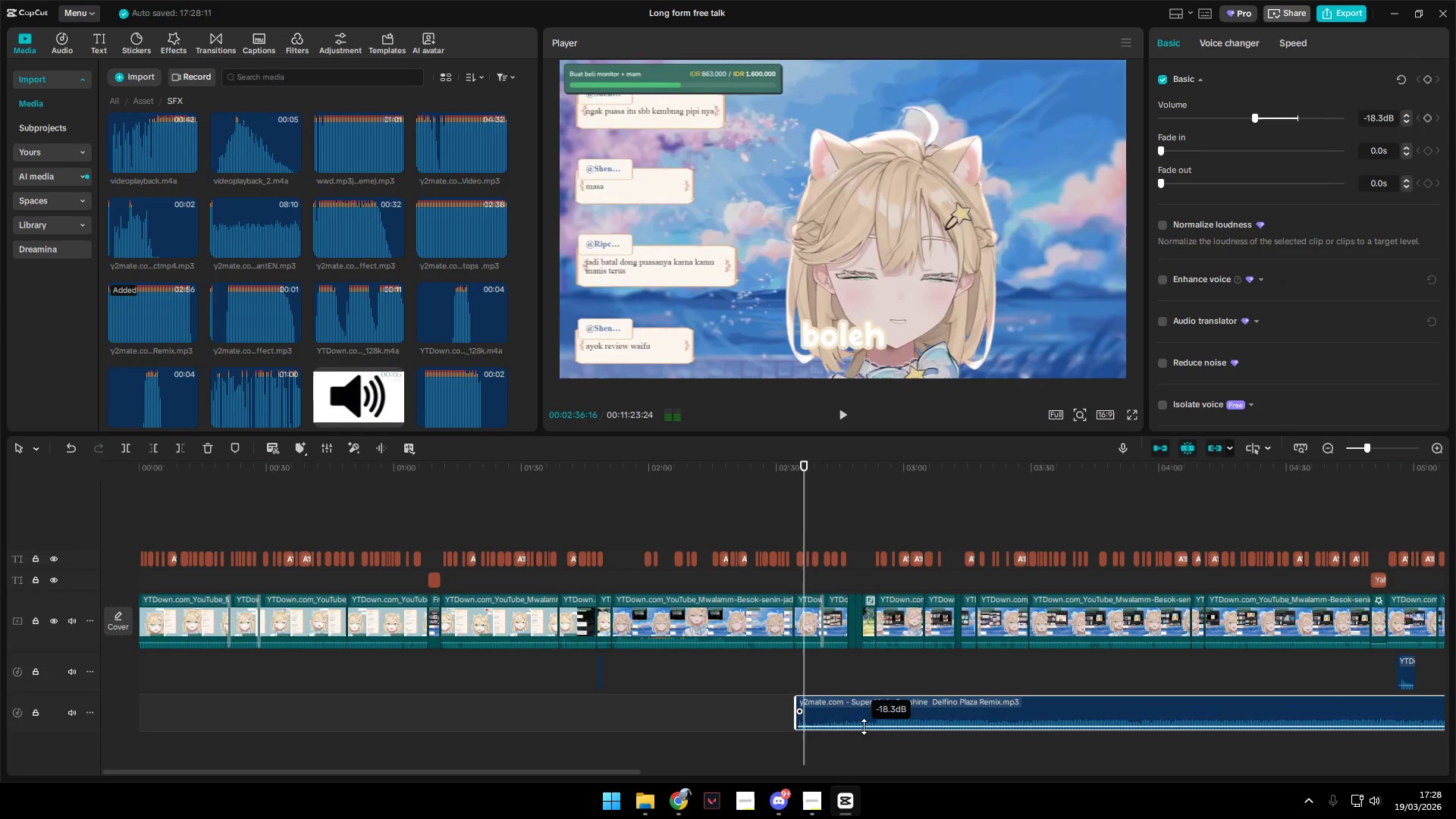 
wait(6.03)
 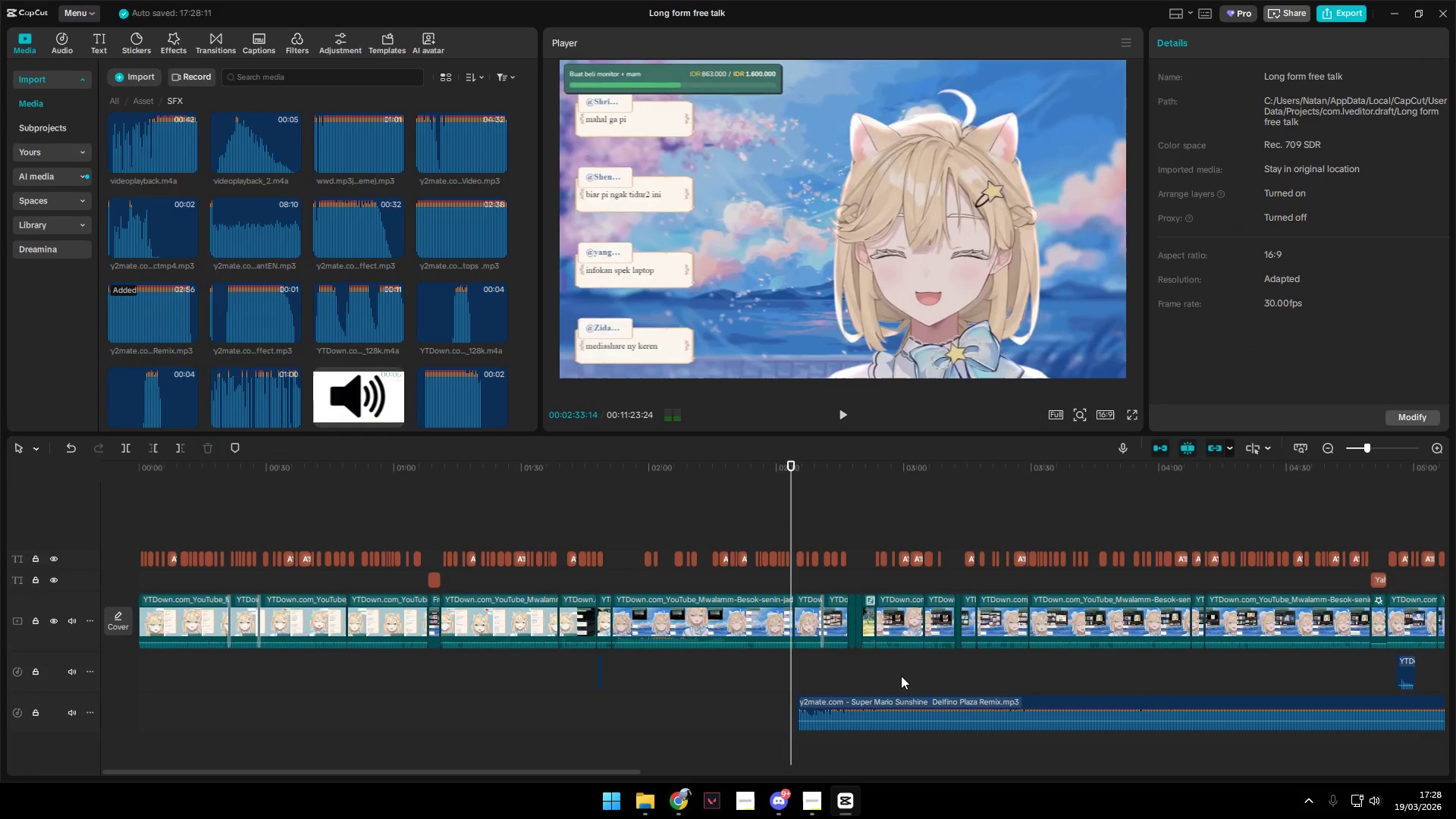 
hold_key(key=ControlLeft, duration=1.5)
scroll: coordinate [886, 755], scroll_direction: down, amount: 3.0
 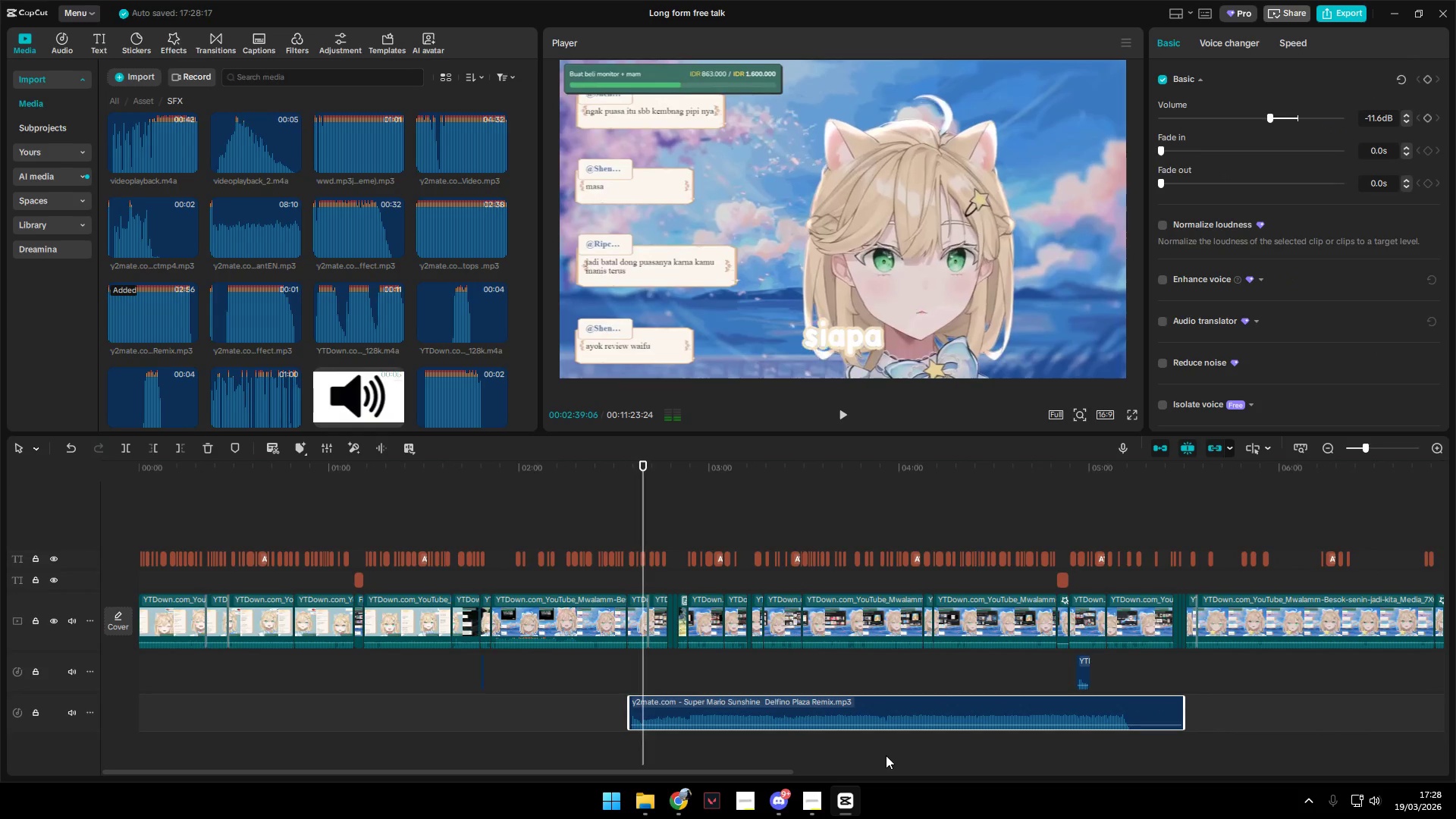 
hold_key(key=ControlLeft, duration=1.52)
 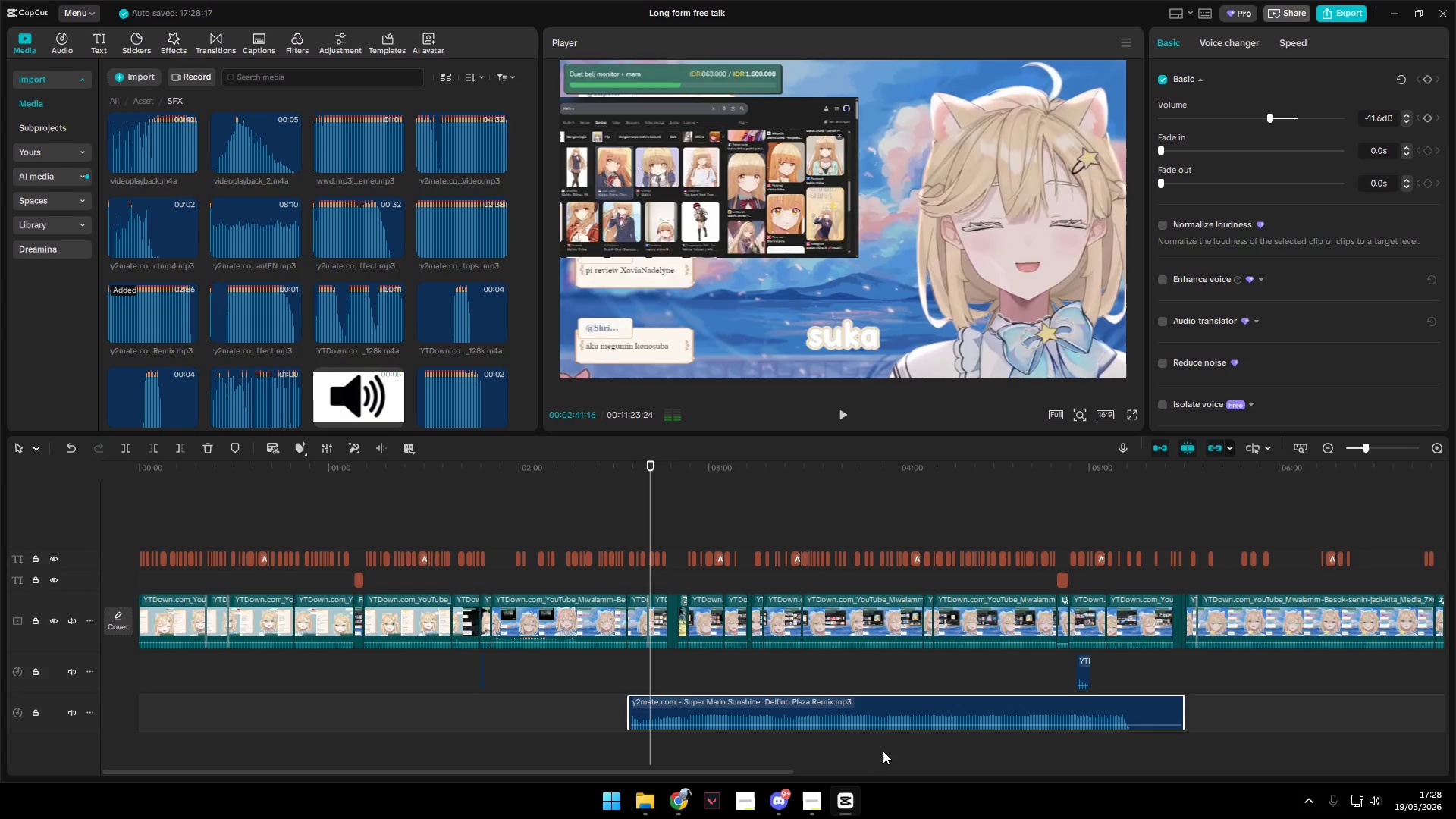 
hold_key(key=ControlLeft, duration=1.53)
 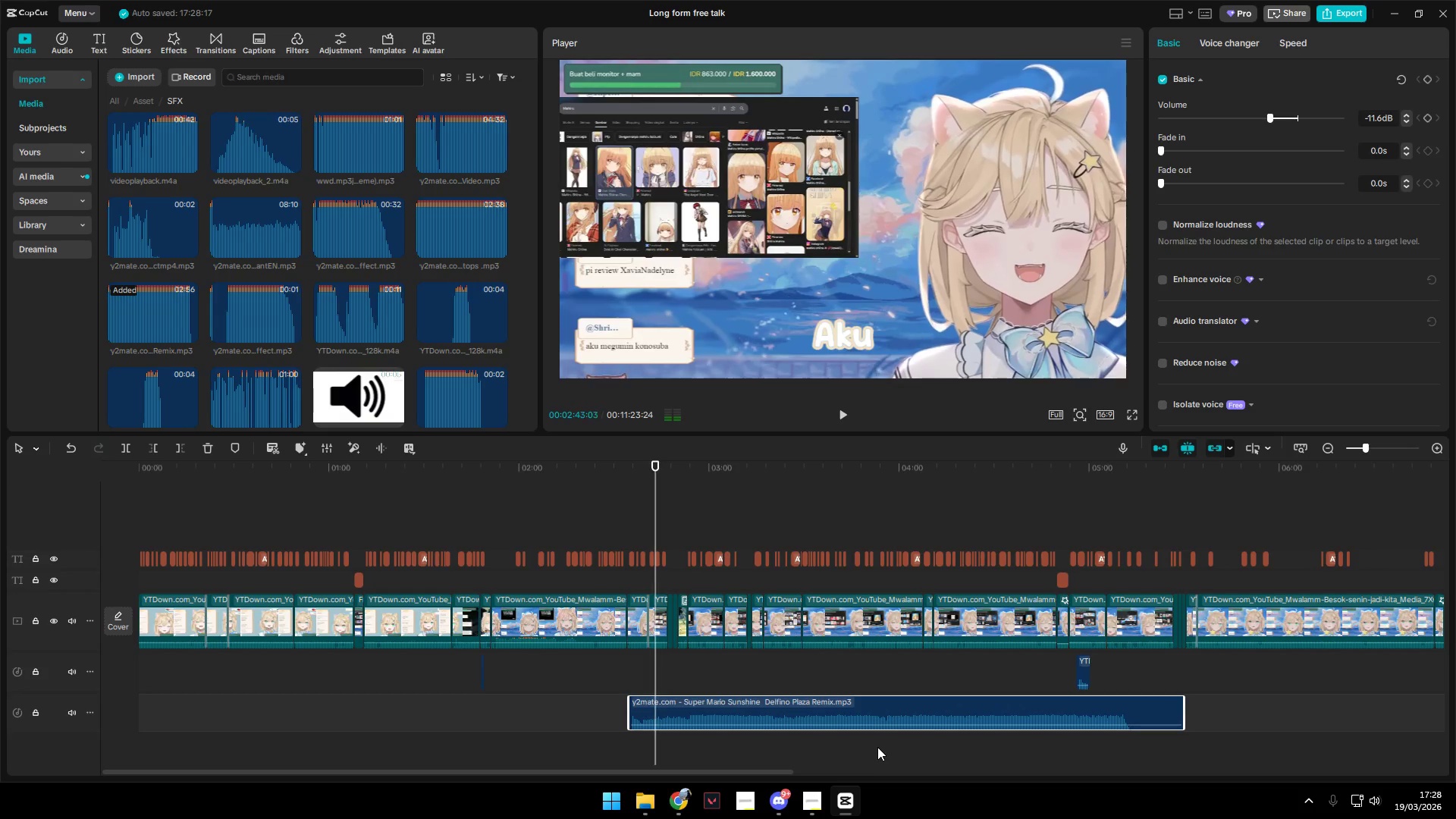 
hold_key(key=ControlLeft, duration=1.03)
 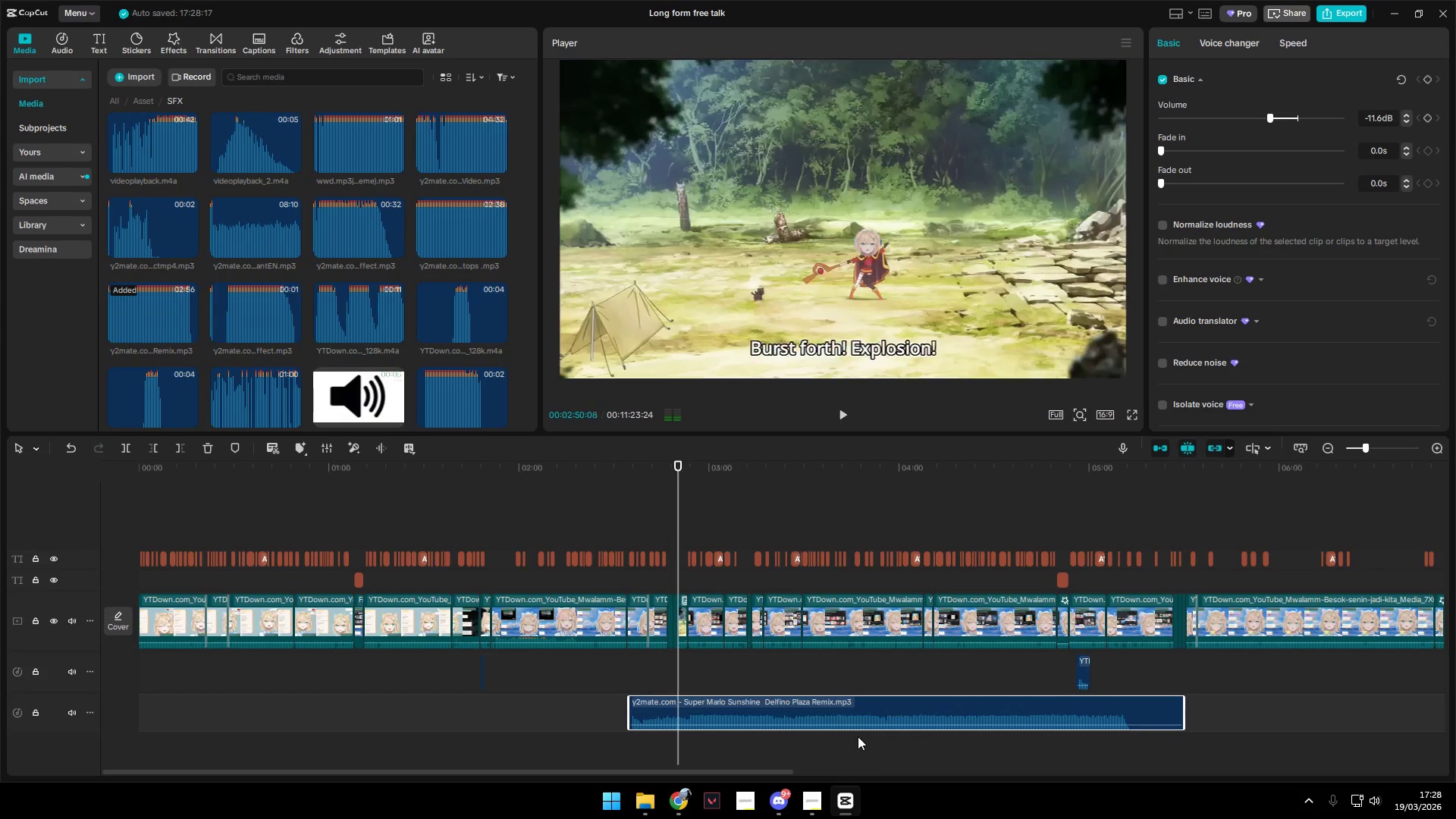 
wait(11.67)
 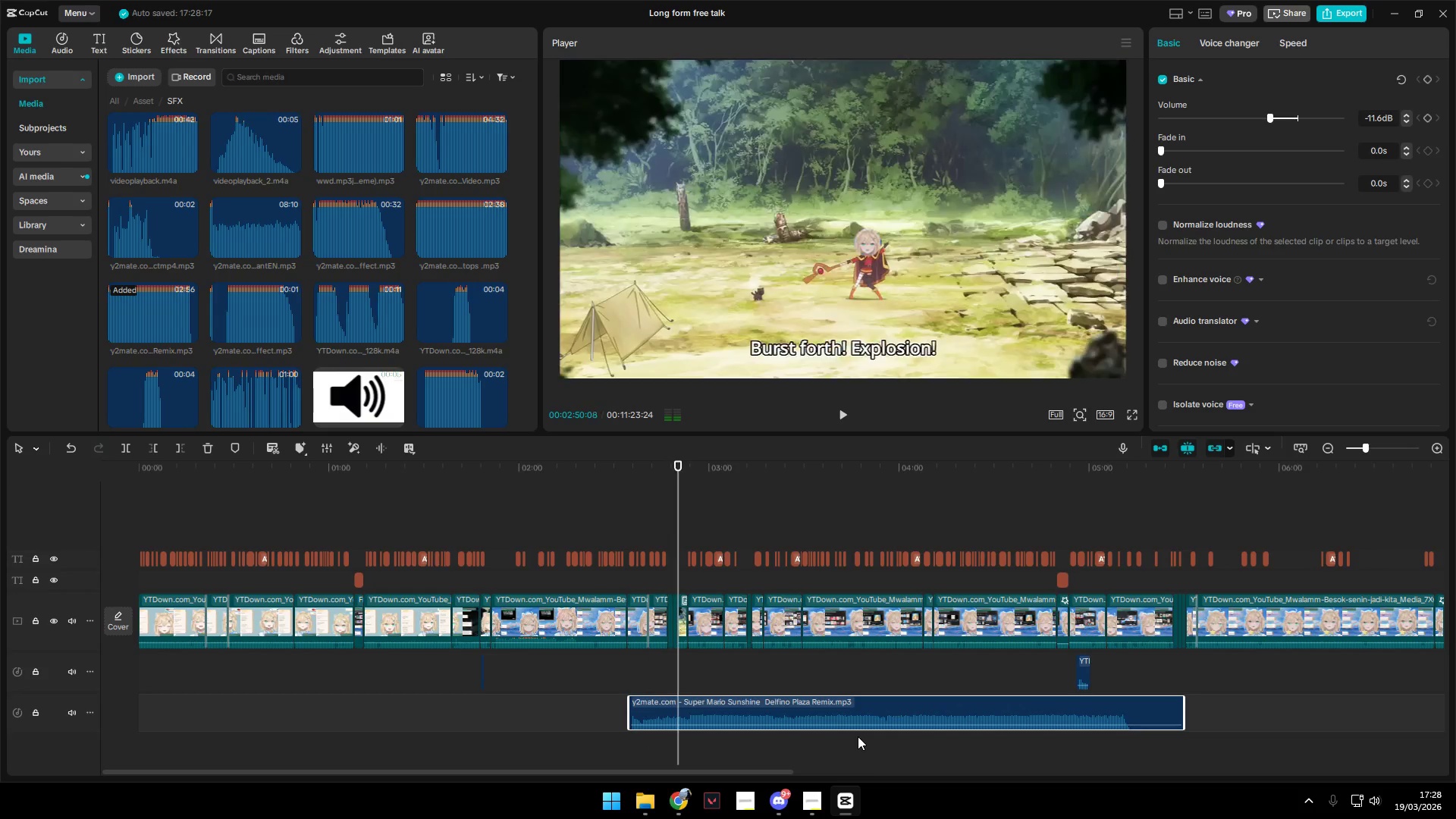 
left_click_drag(start_coordinate=[845, 724], to_coordinate=[851, 726])
 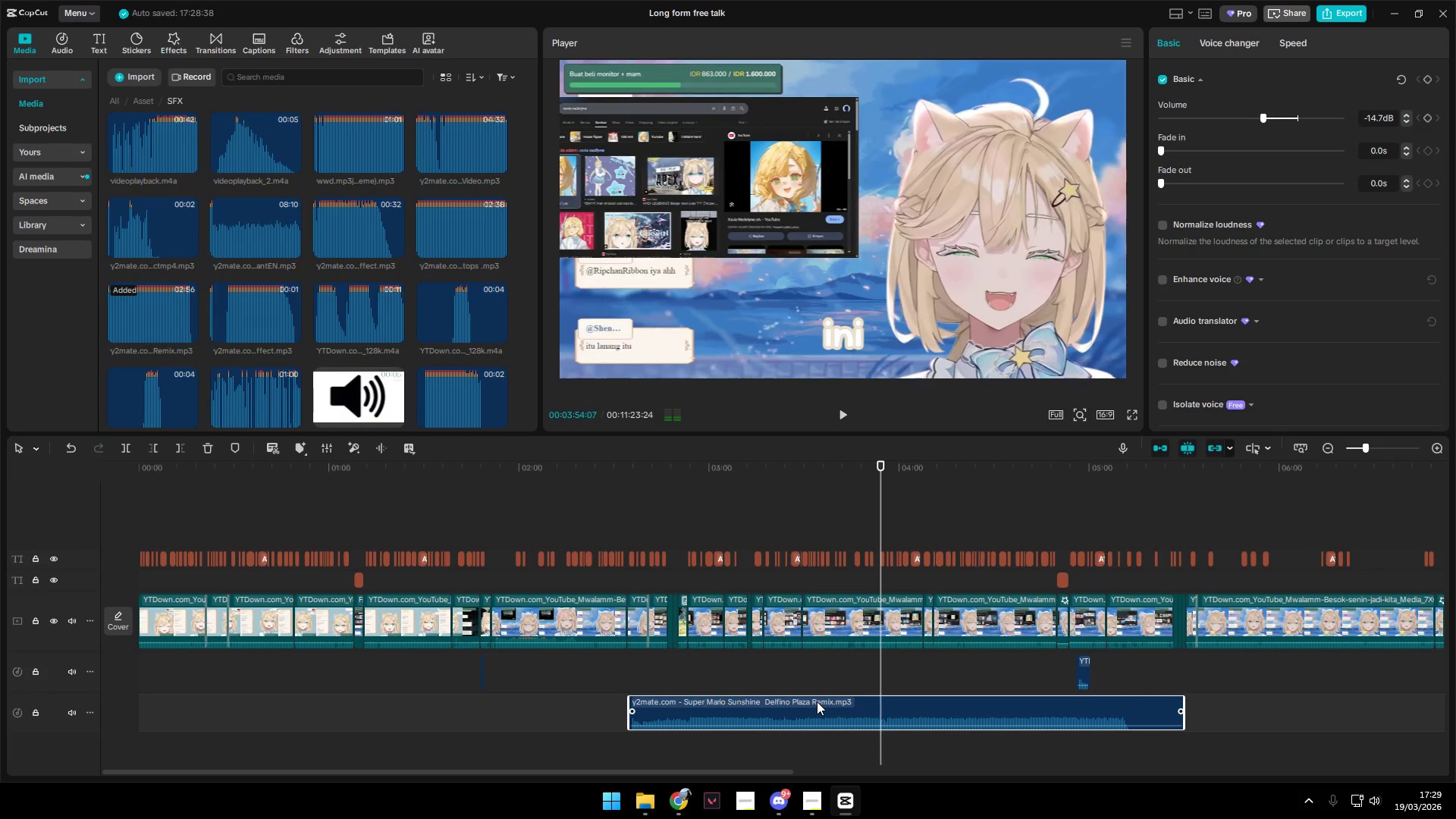 
wait(60.44)
 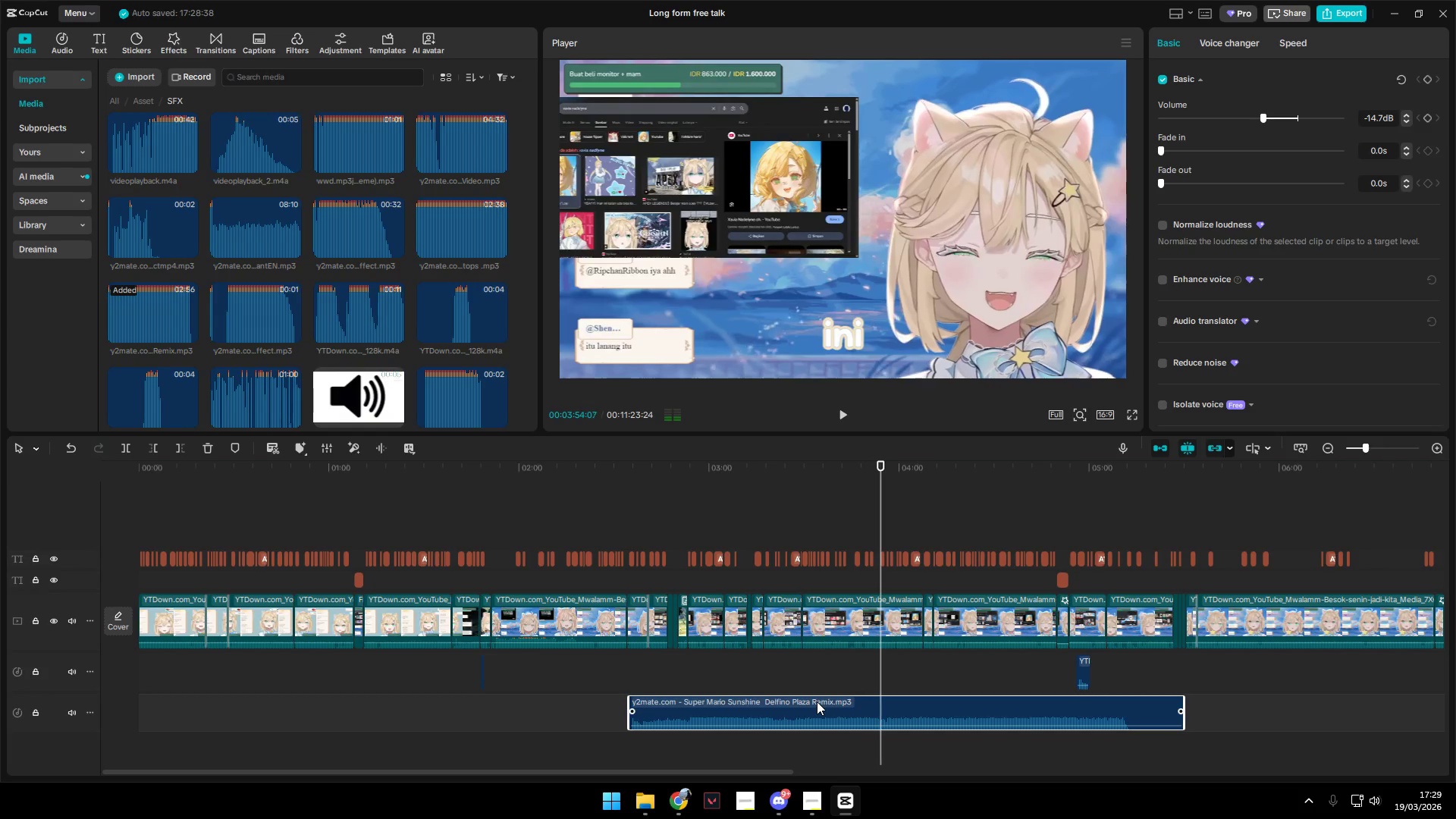 
left_click([916, 515])
 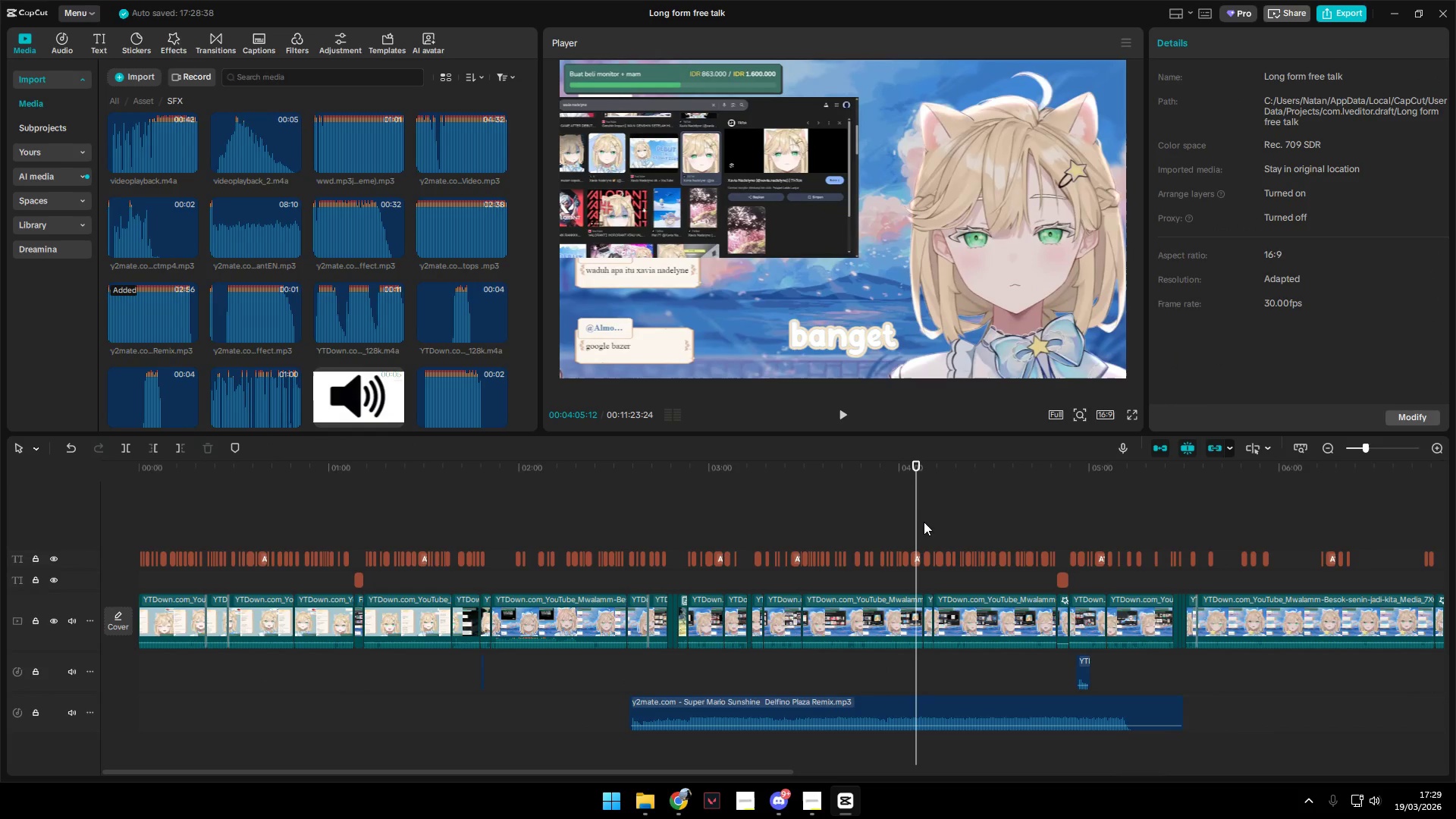 
key(Control+Space)
 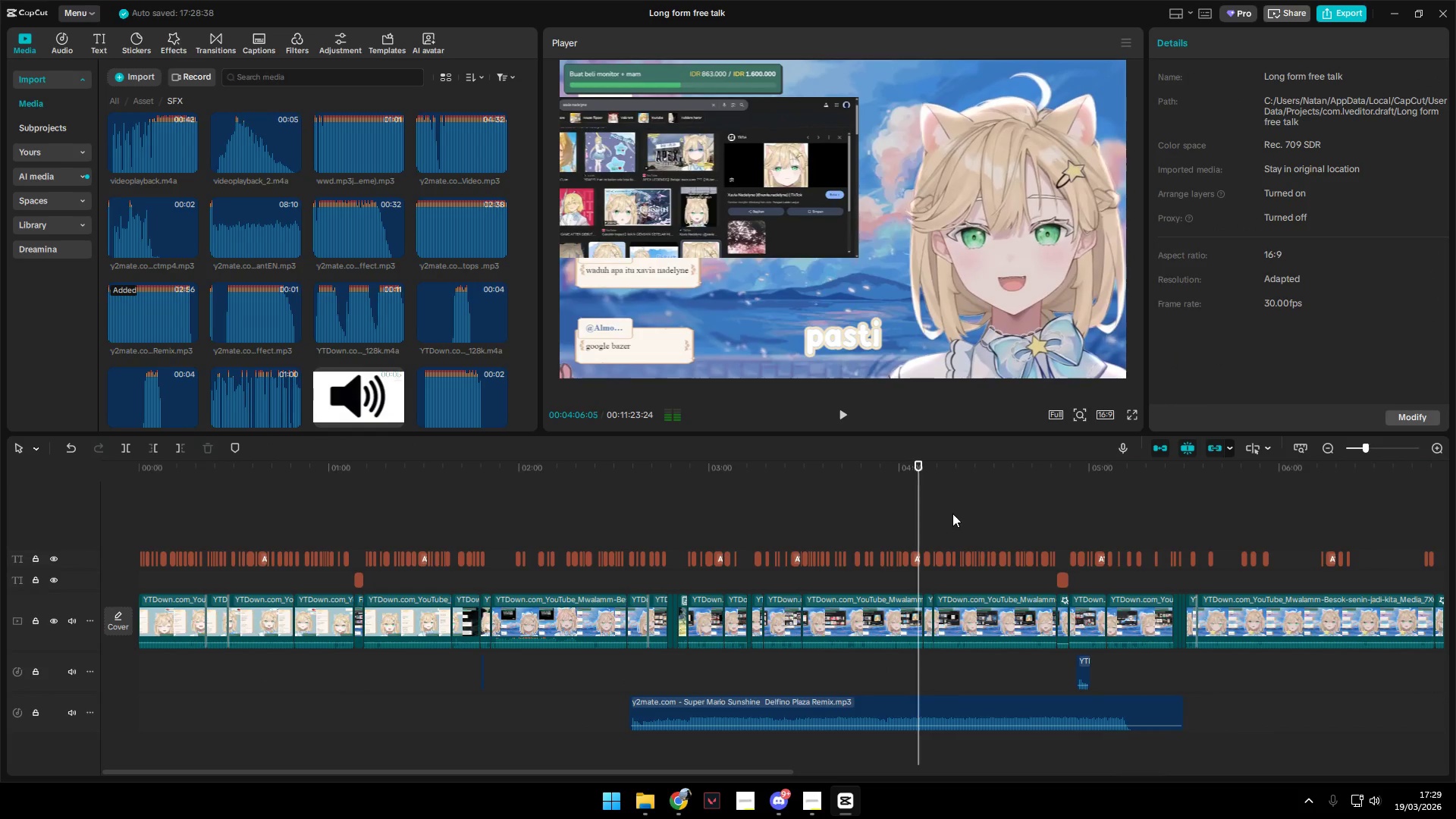 
left_click([970, 510])
 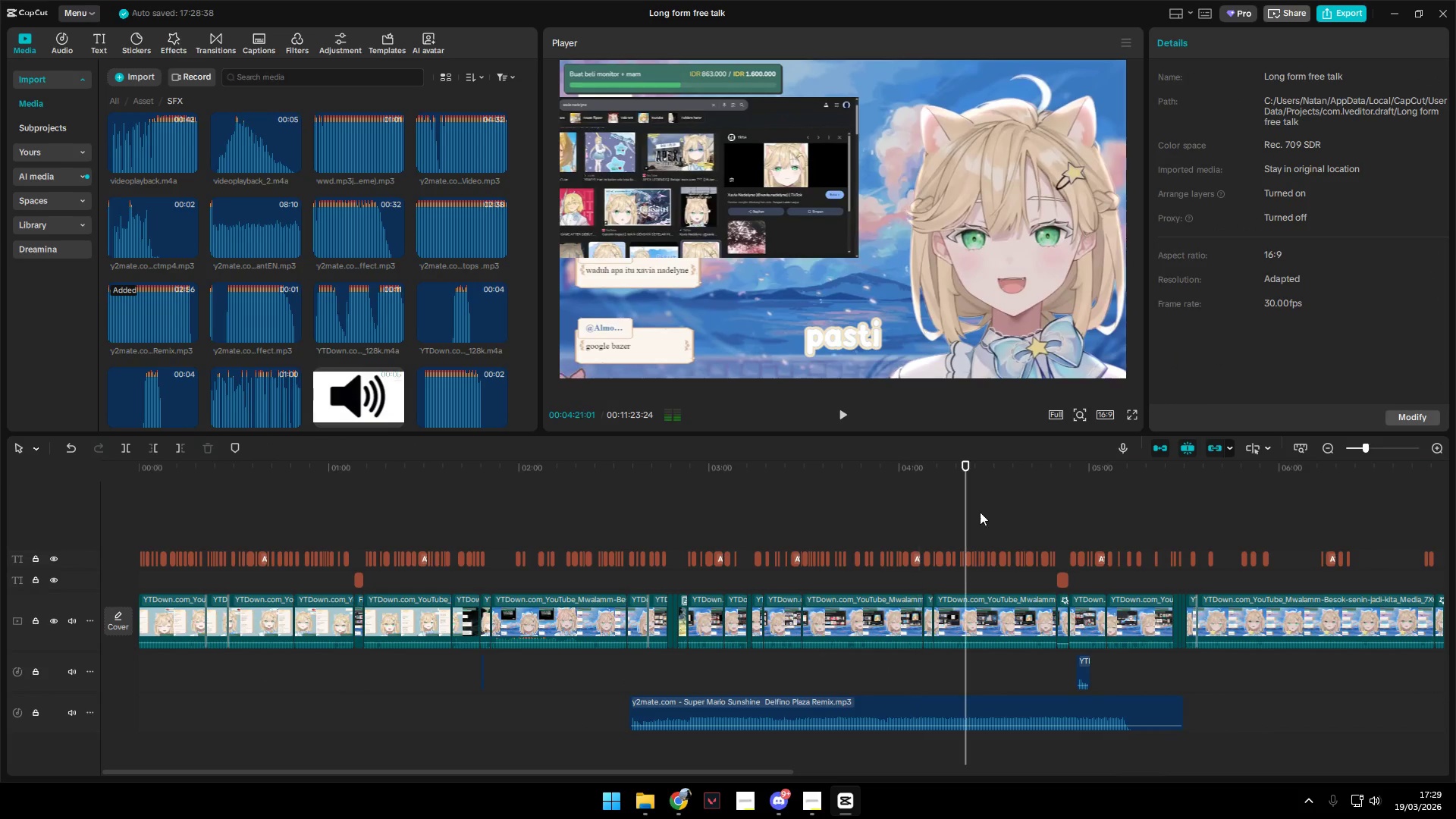 
key(Control+Space)
 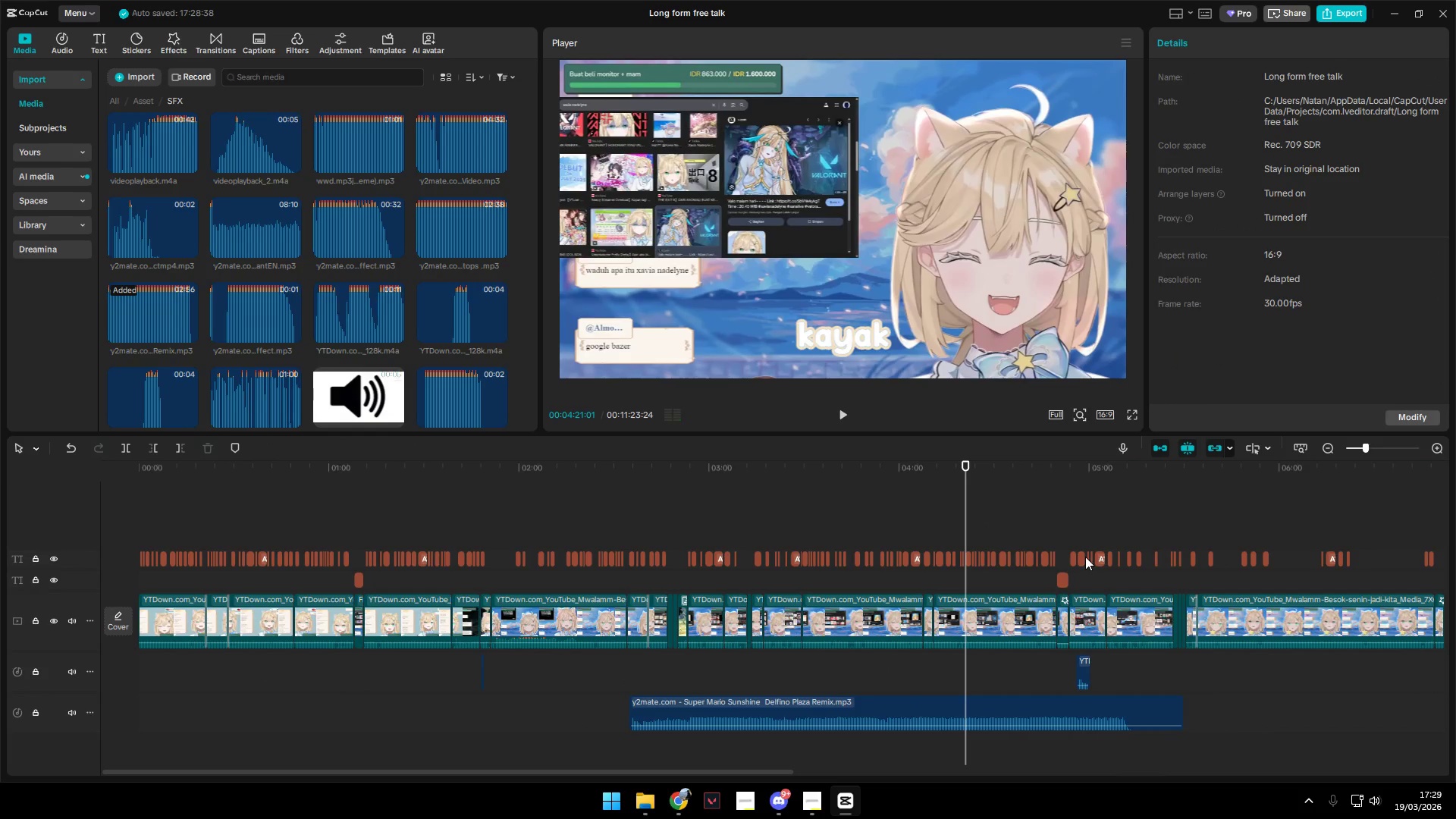 
key(Control+Space)
 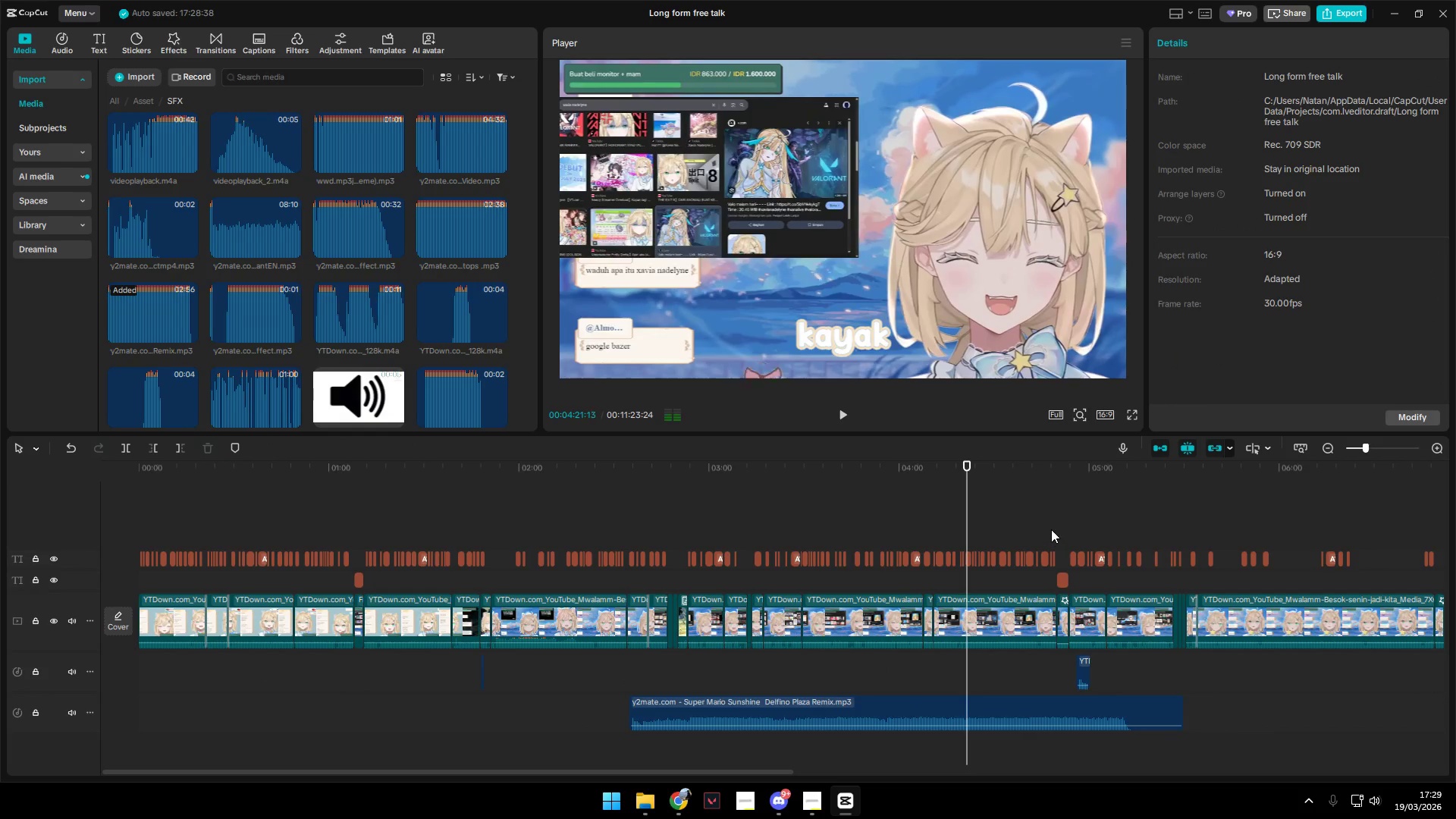 
left_click([1048, 522])
 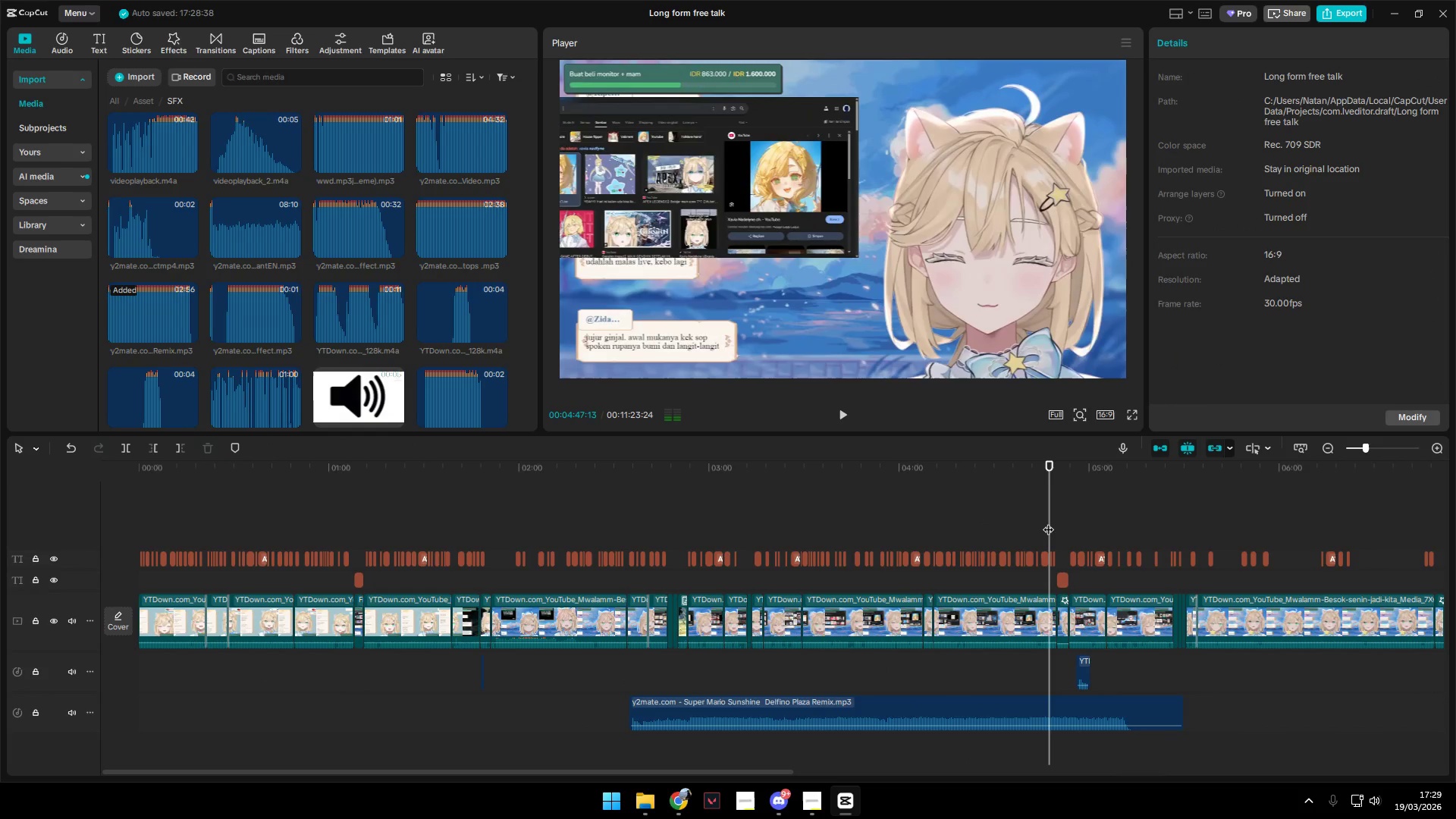 
key(Control+Space)
 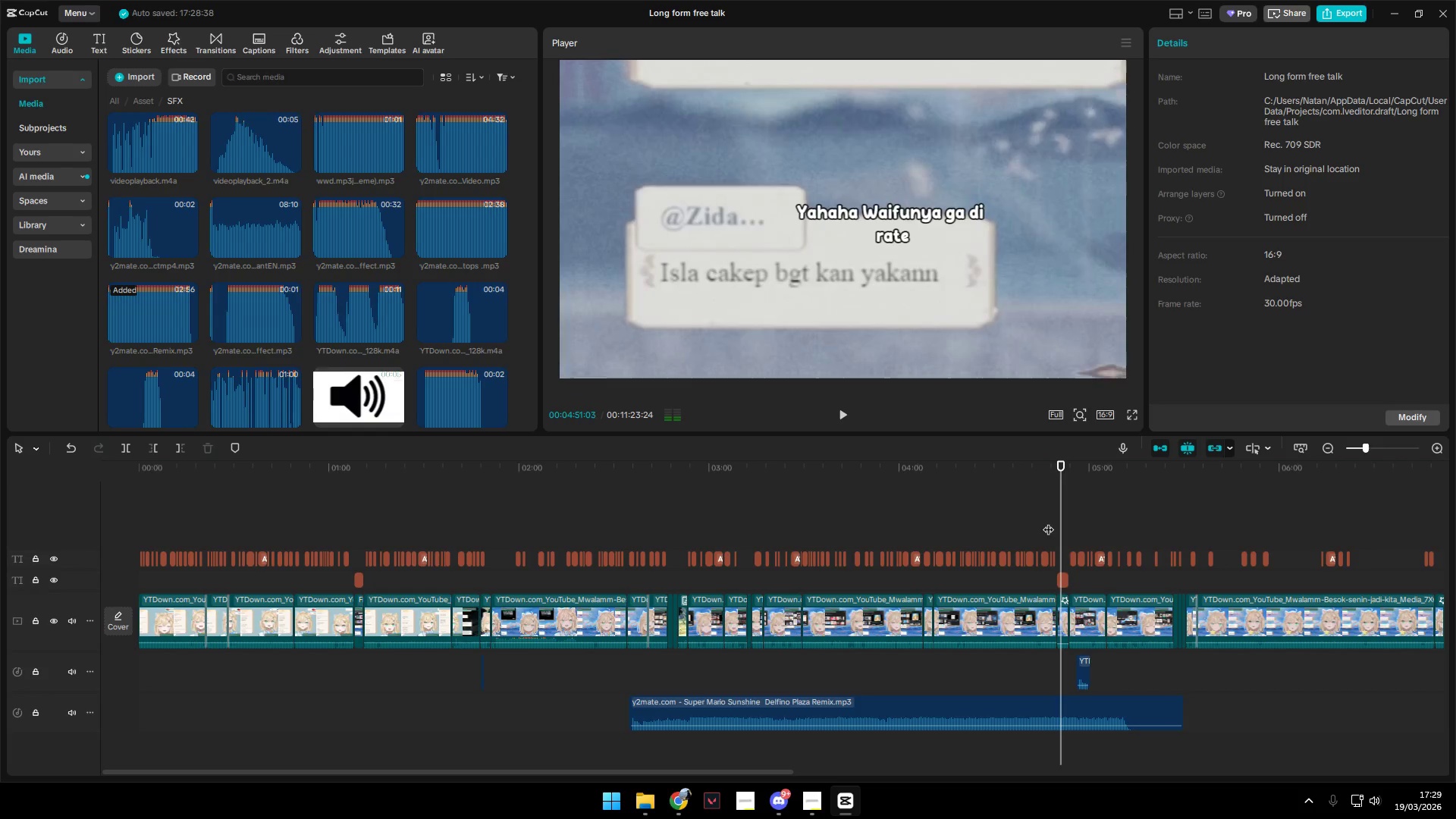 
wait(5.09)
 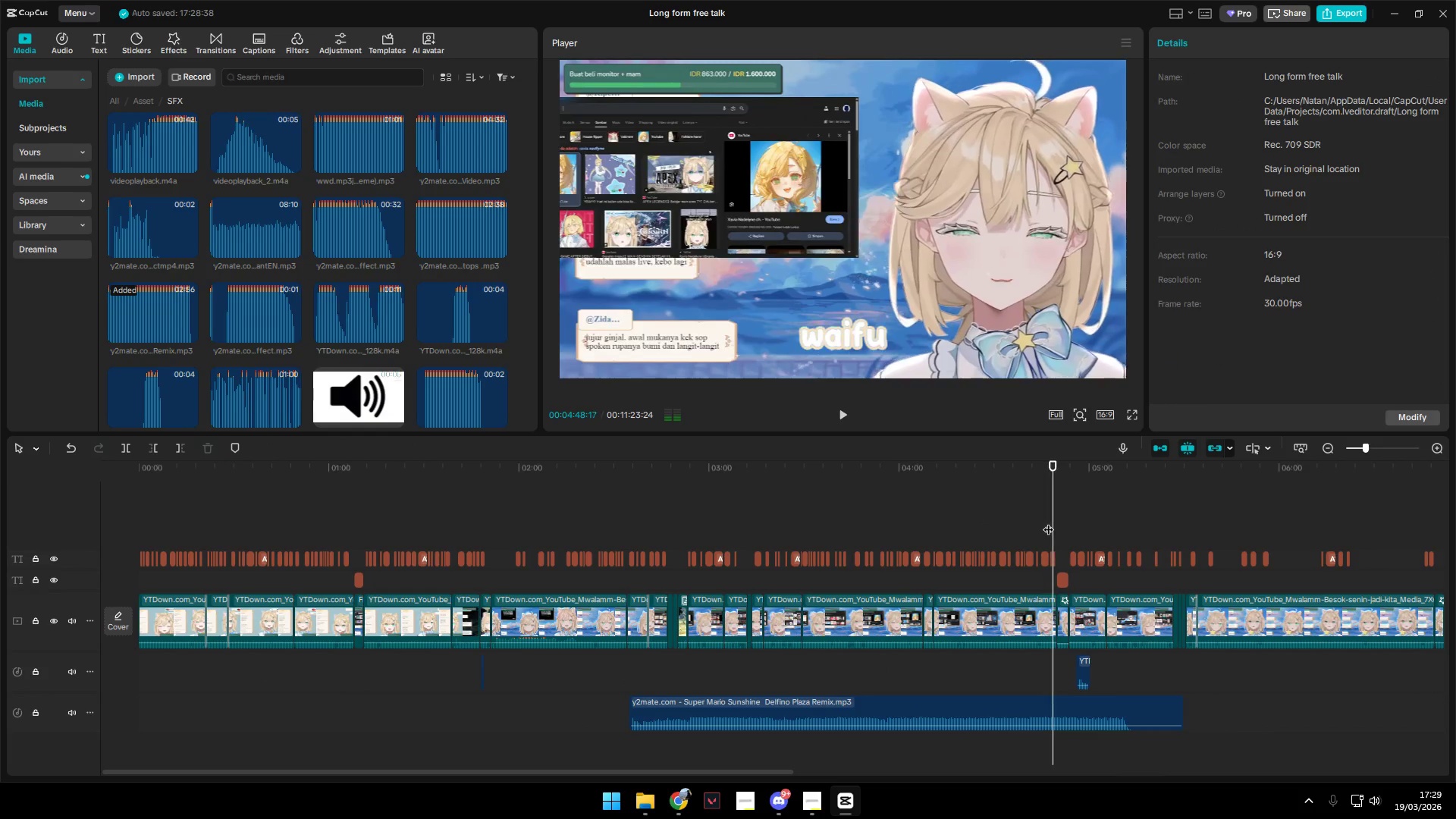 
hold_key(key=ControlLeft, duration=0.58)
scroll: coordinate [1119, 708], scroll_direction: up, amount: 6.0
 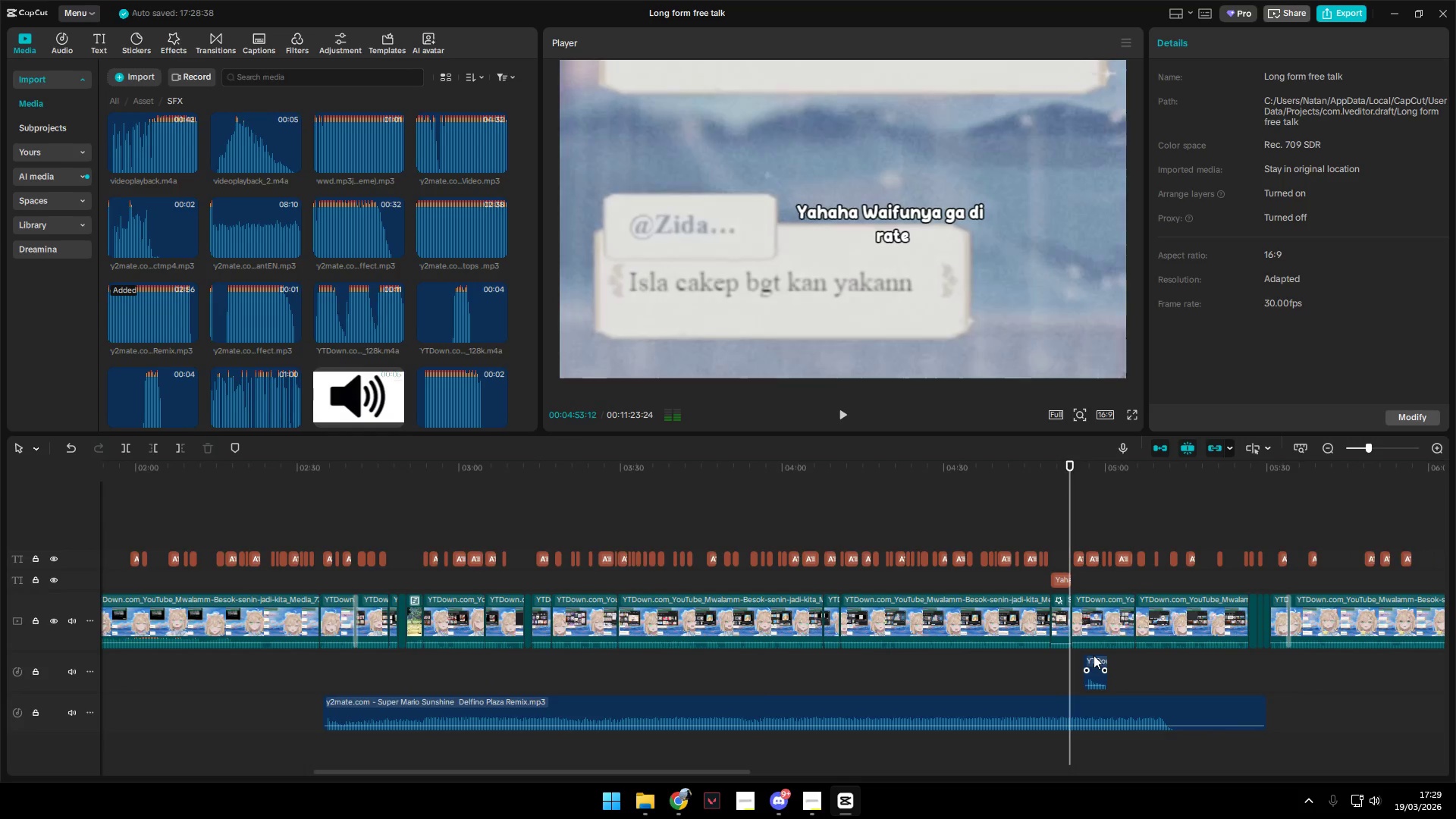 
key(Space)
 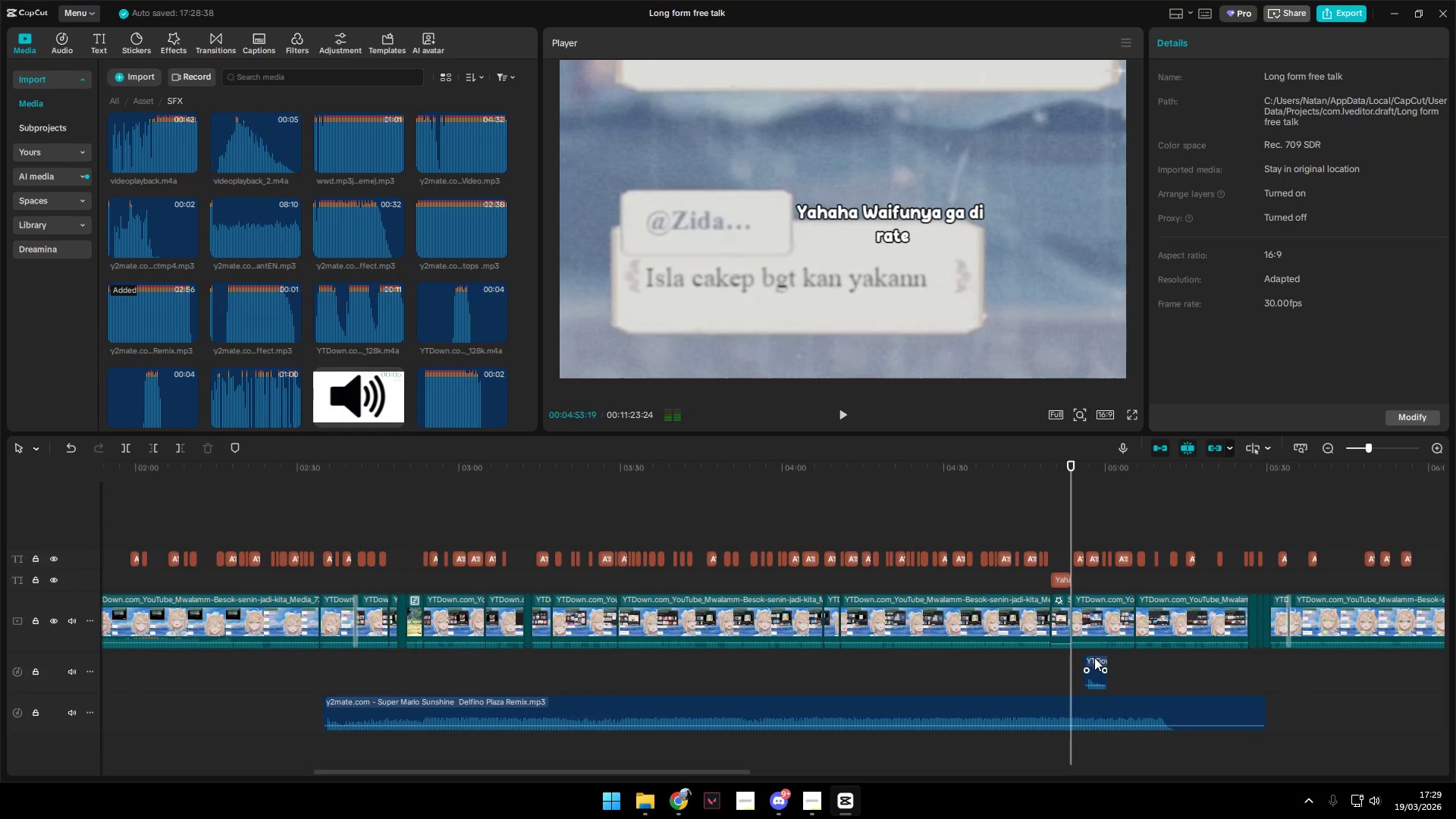 
left_click_drag(start_coordinate=[1094, 657], to_coordinate=[1060, 661])
 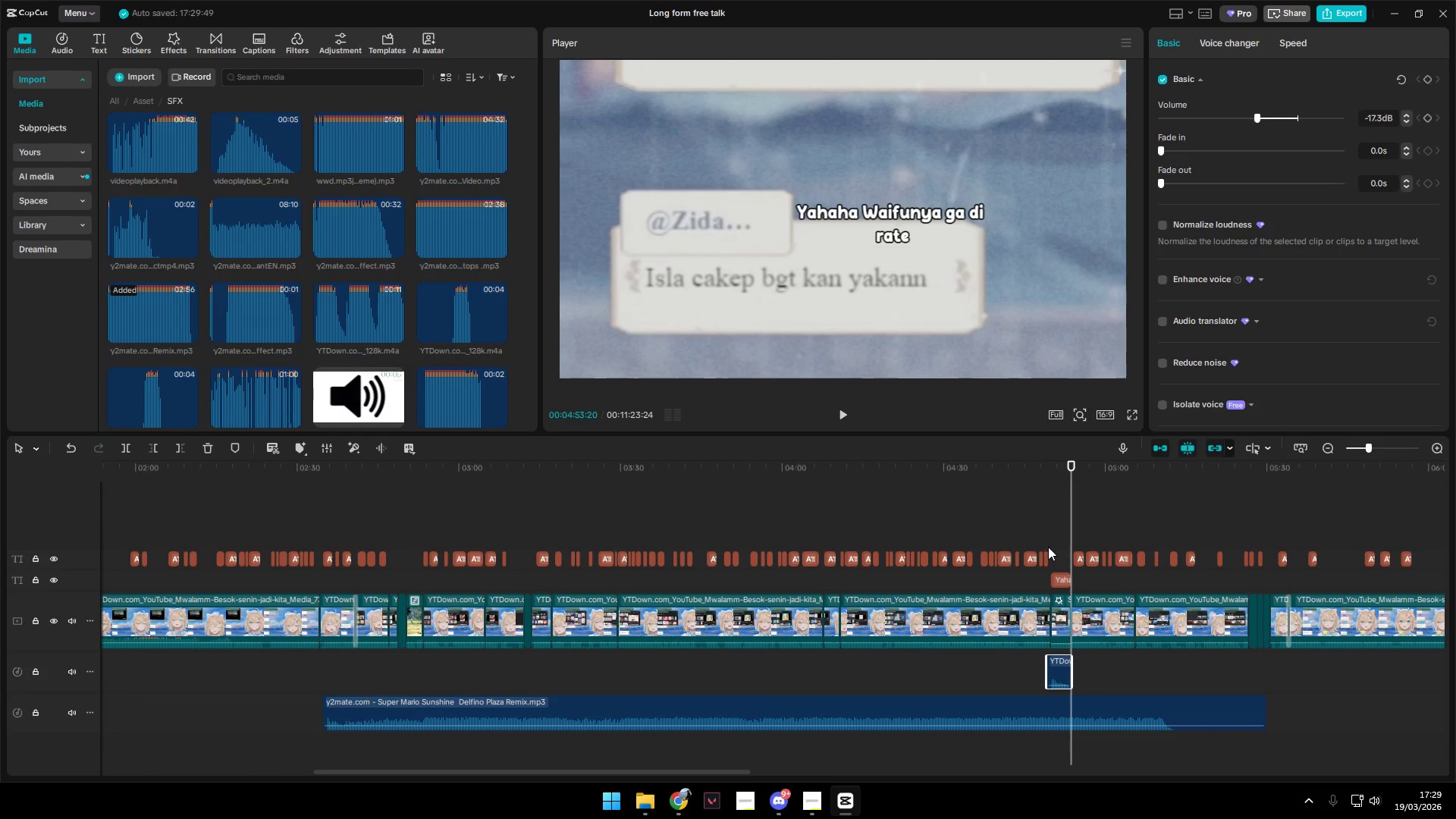 
left_click([1048, 546])
 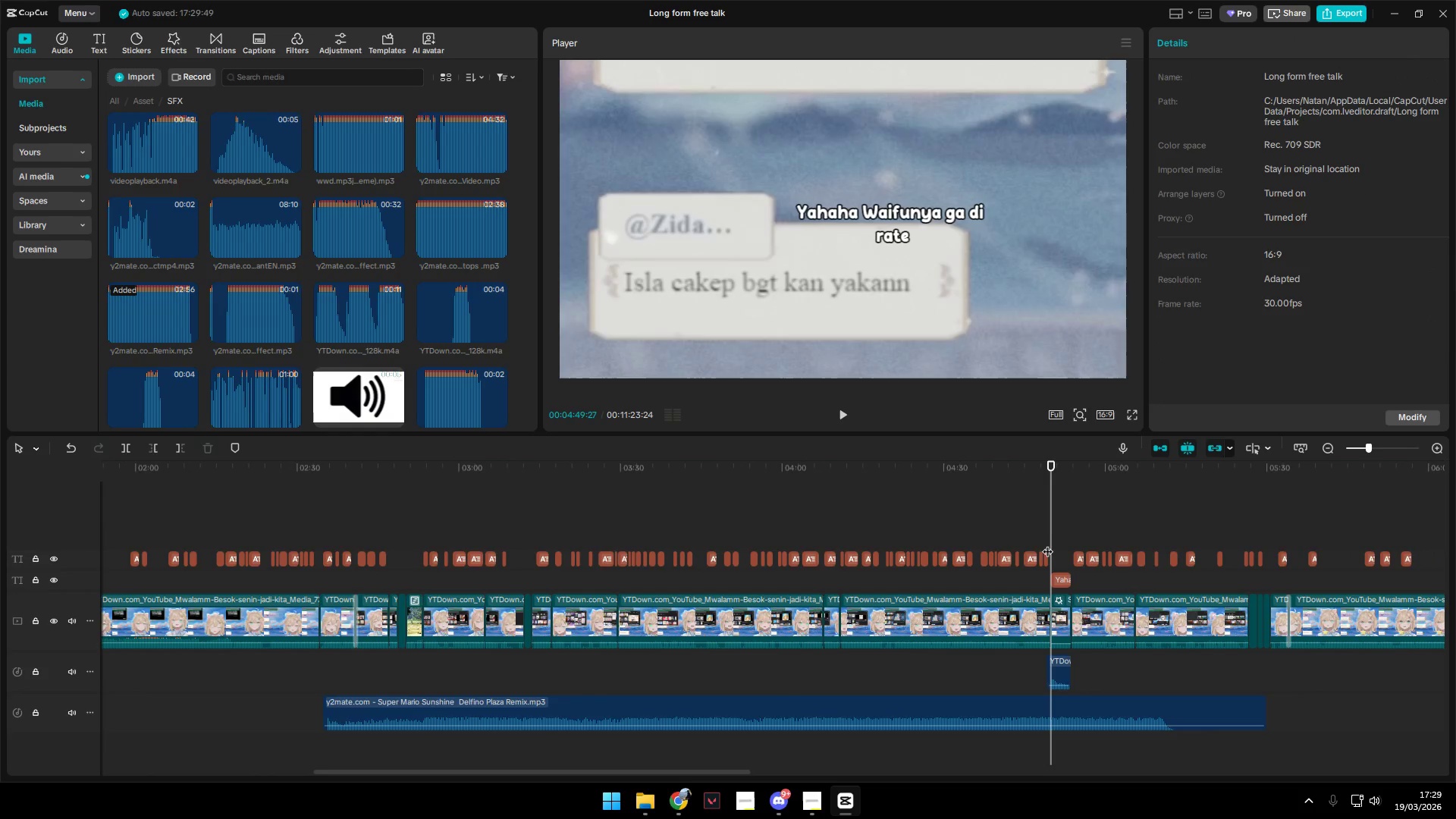 
key(Space)
 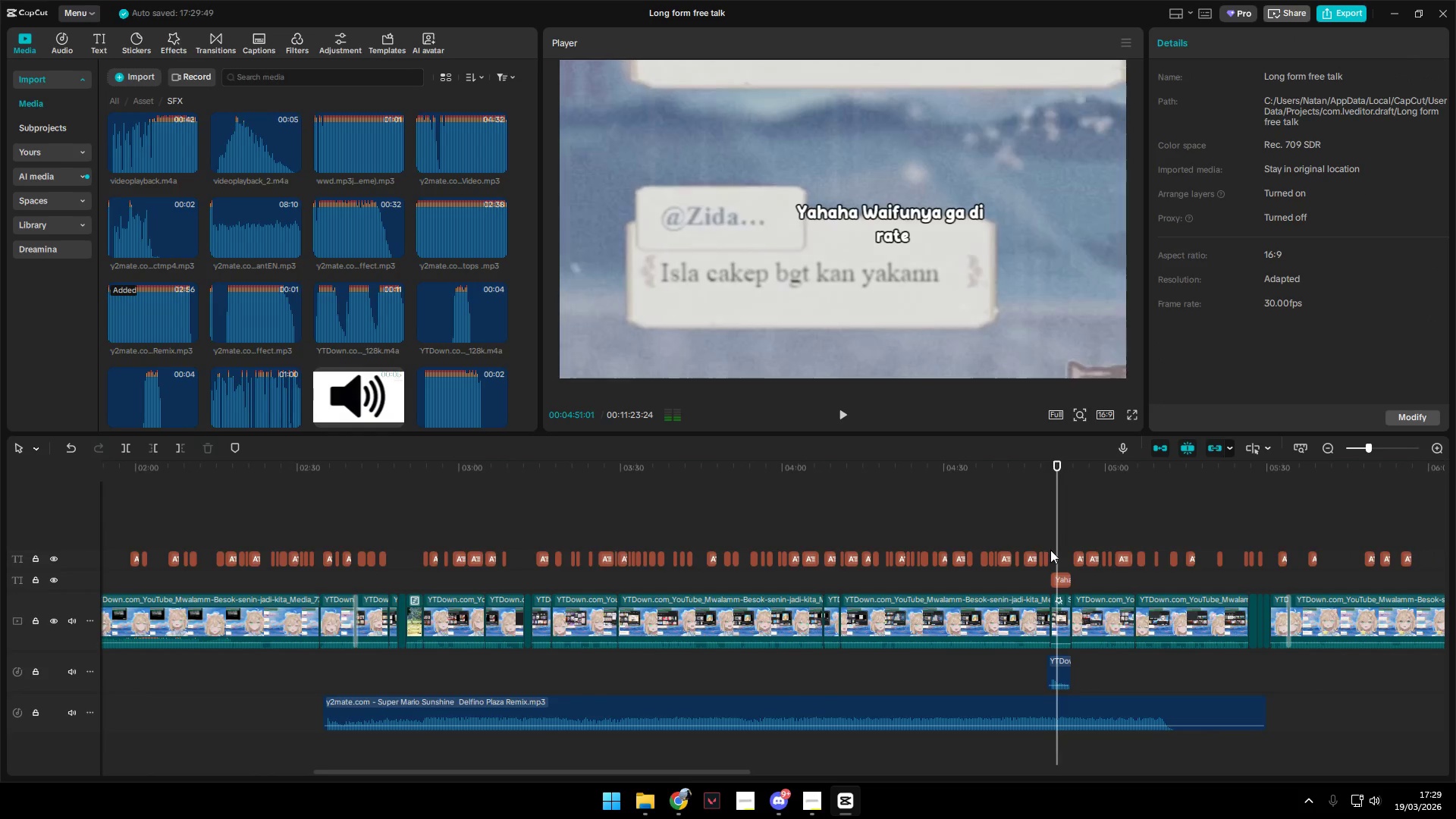 
key(Space)
 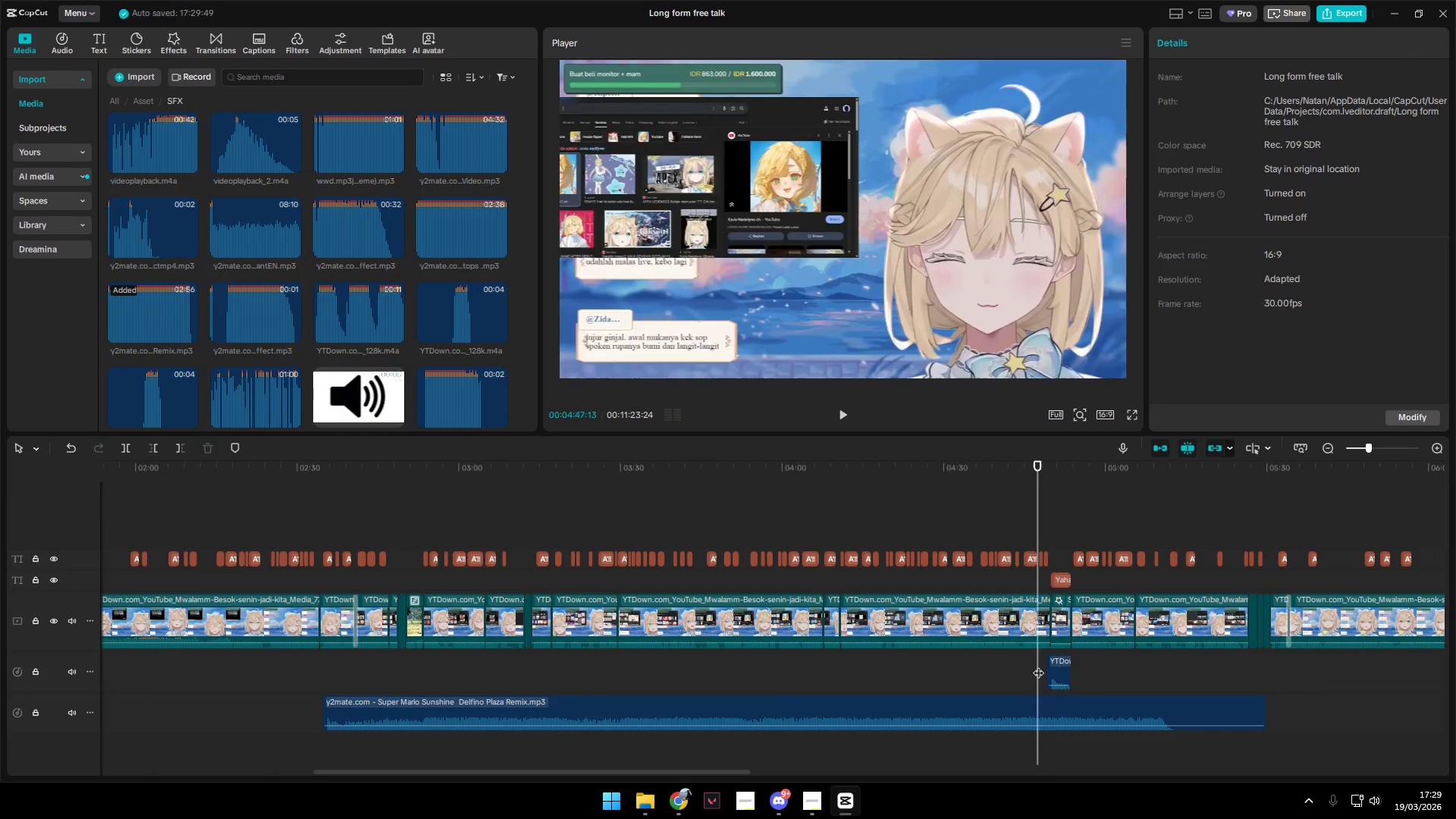 
key(Space)
 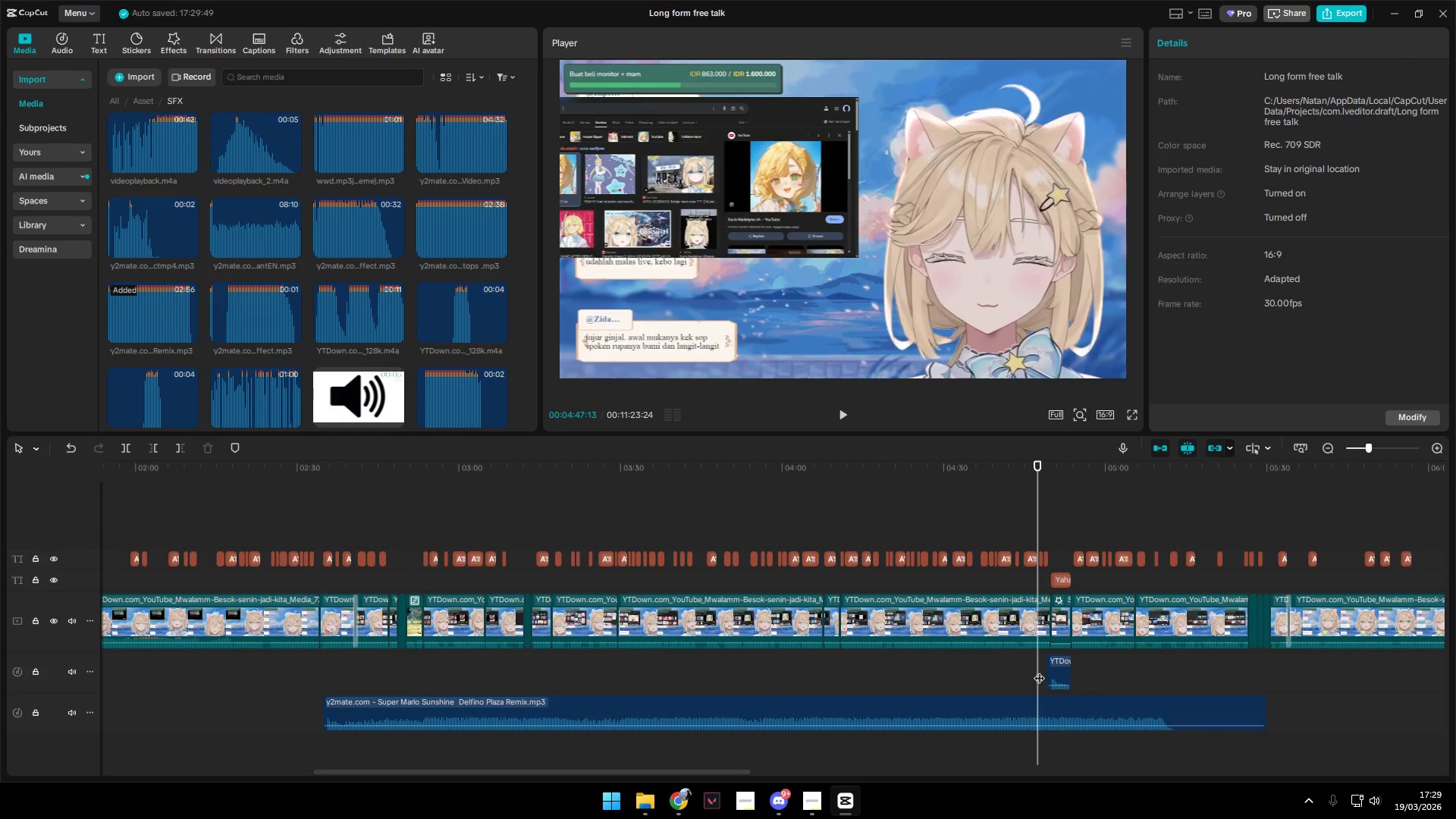 
double_click([1039, 671])
 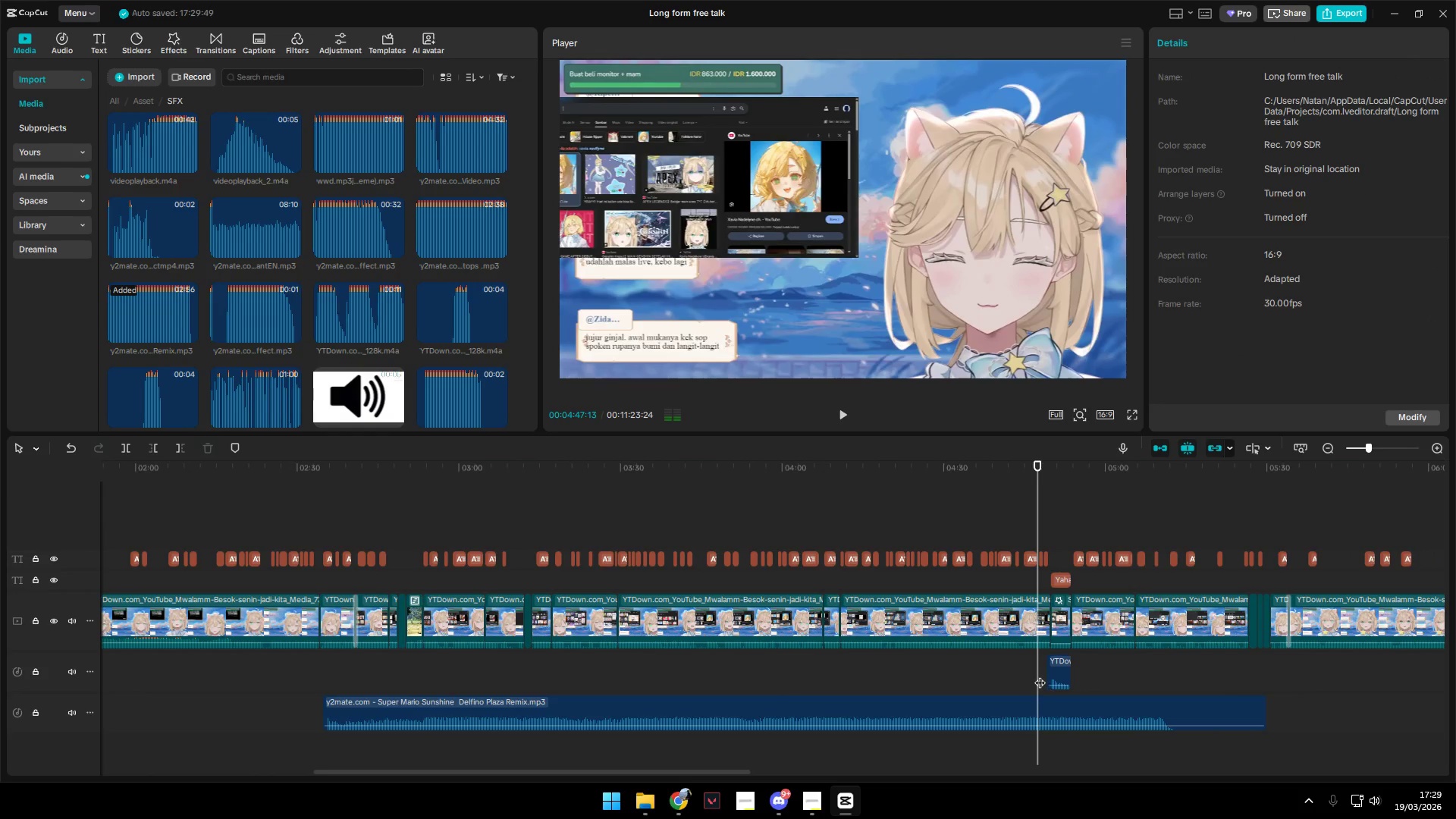 
left_click_drag(start_coordinate=[1040, 675], to_coordinate=[1045, 678])
 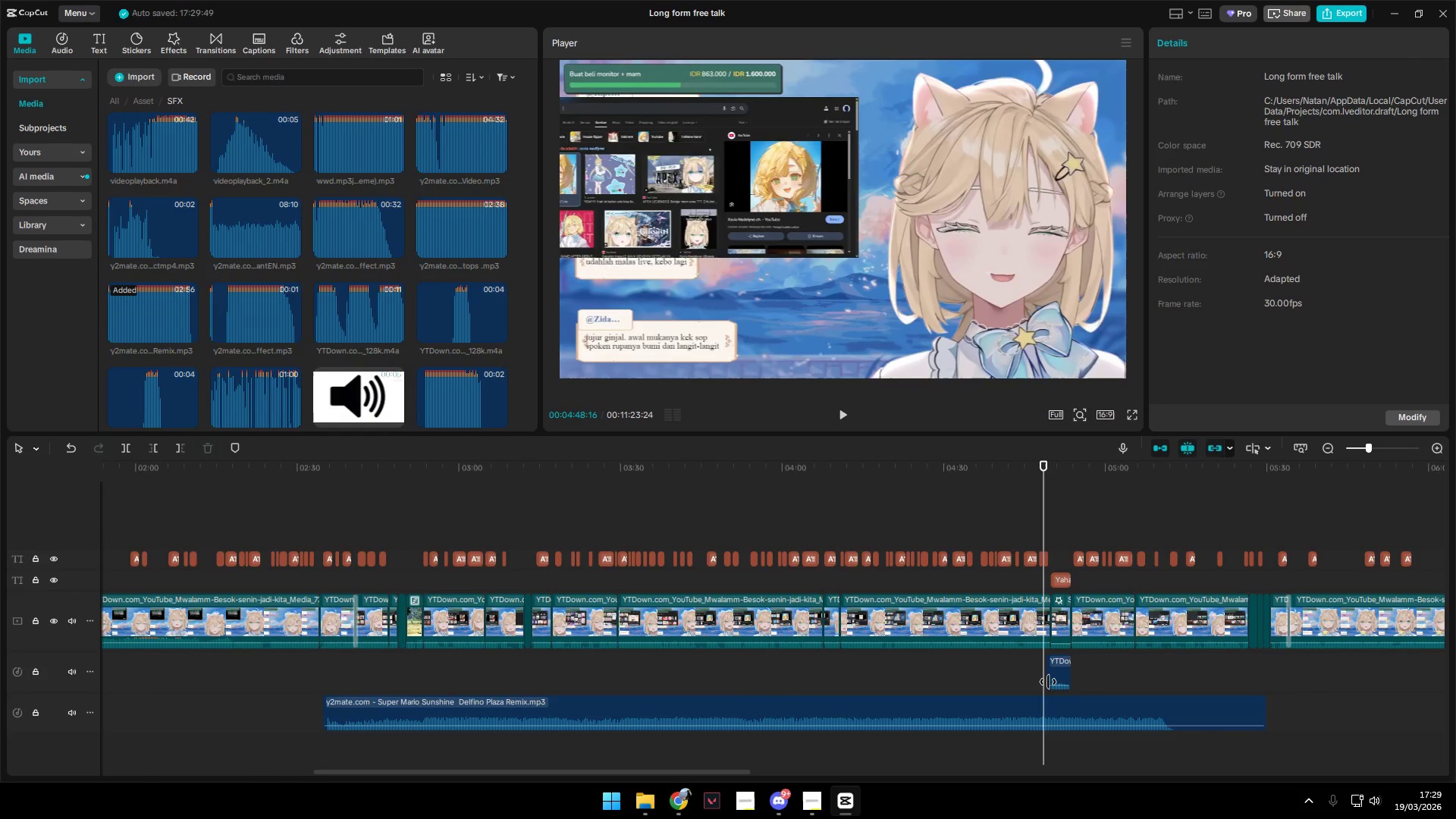 
key(Space)
 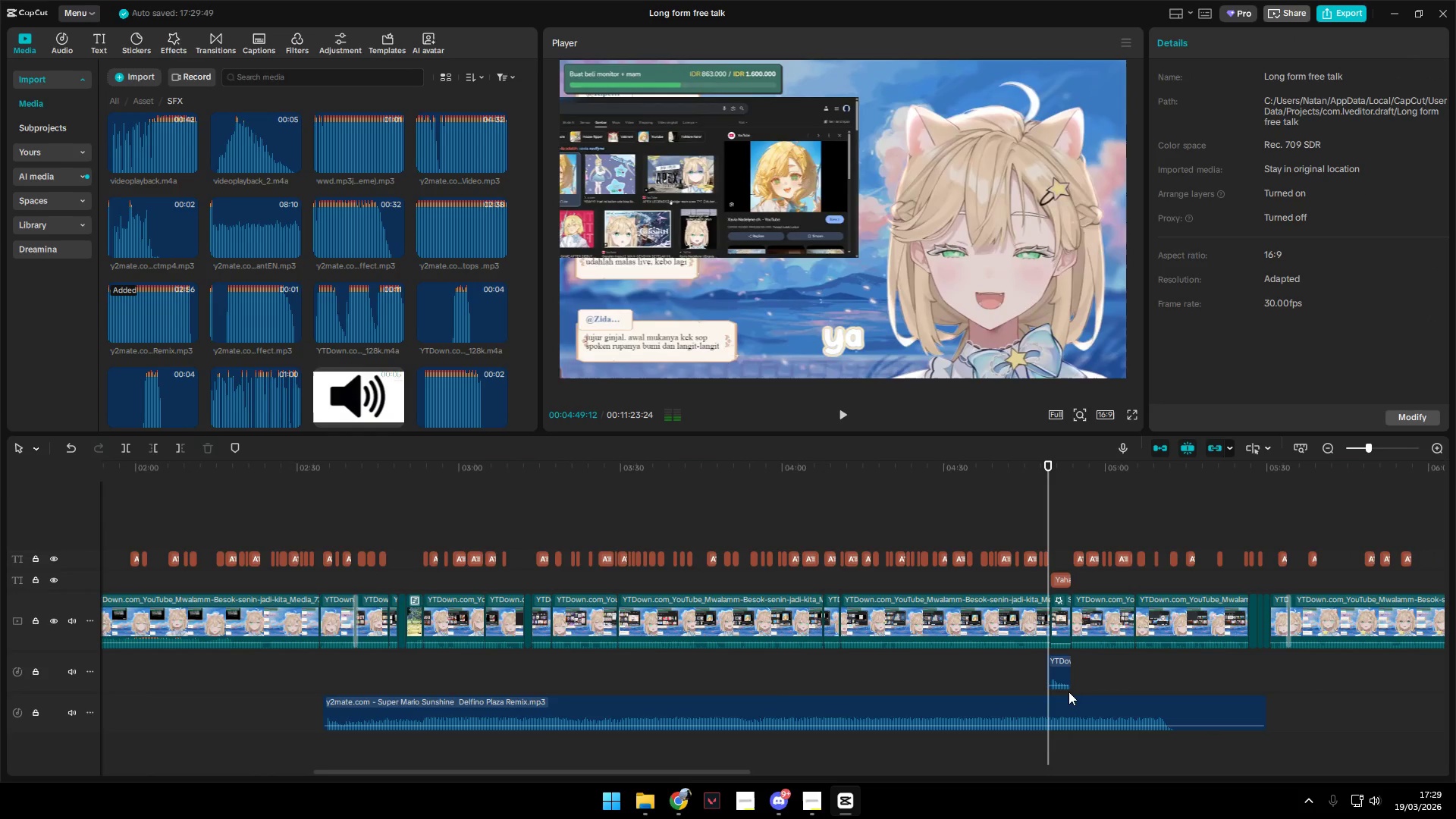 
key(Space)
 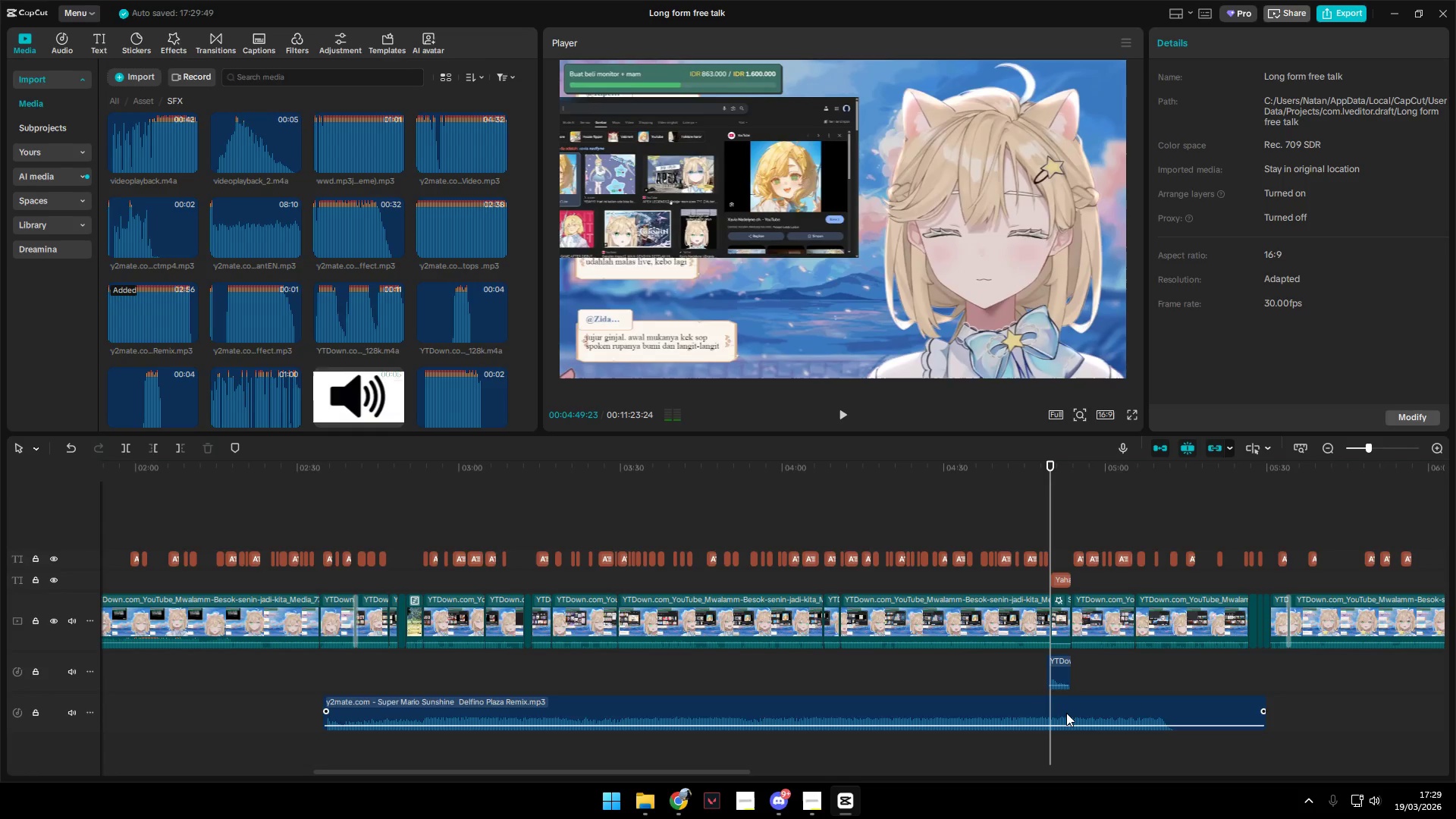 
left_click([1066, 713])
 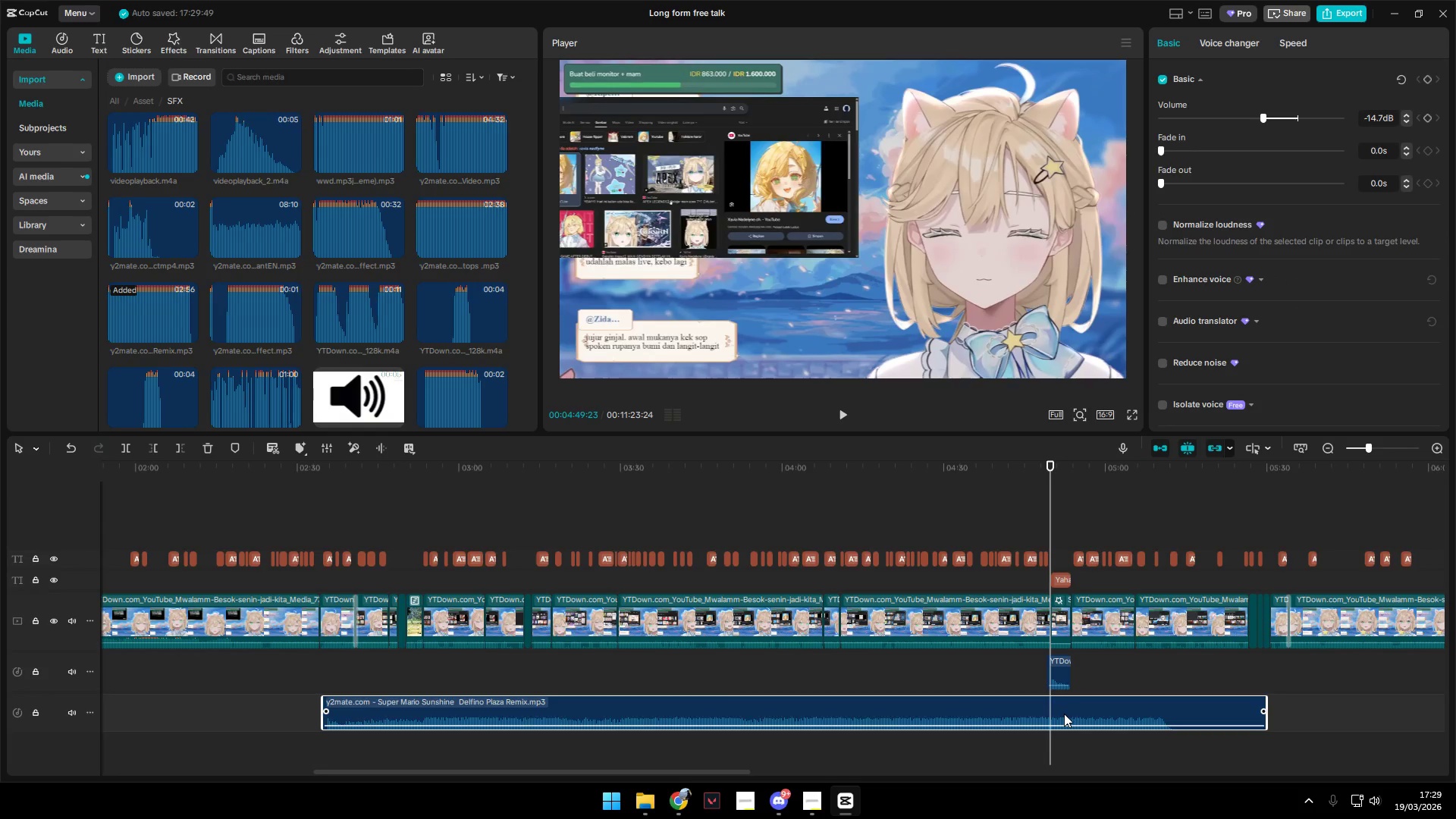 
key(Shift+ShiftLeft)
 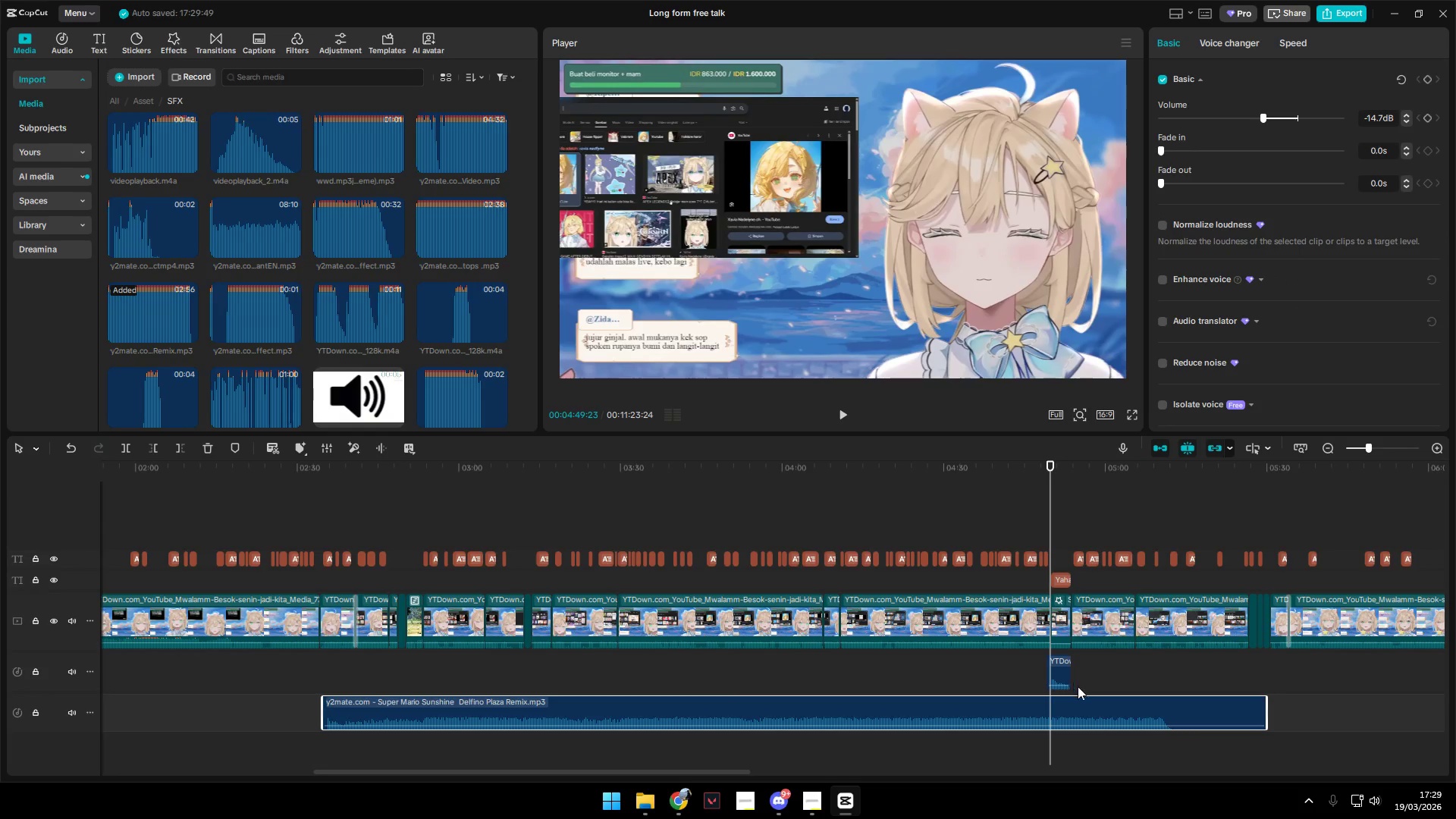 
hold_key(key=ControlLeft, duration=1.01)
scroll: coordinate [1089, 686], scroll_direction: up, amount: 16.0
 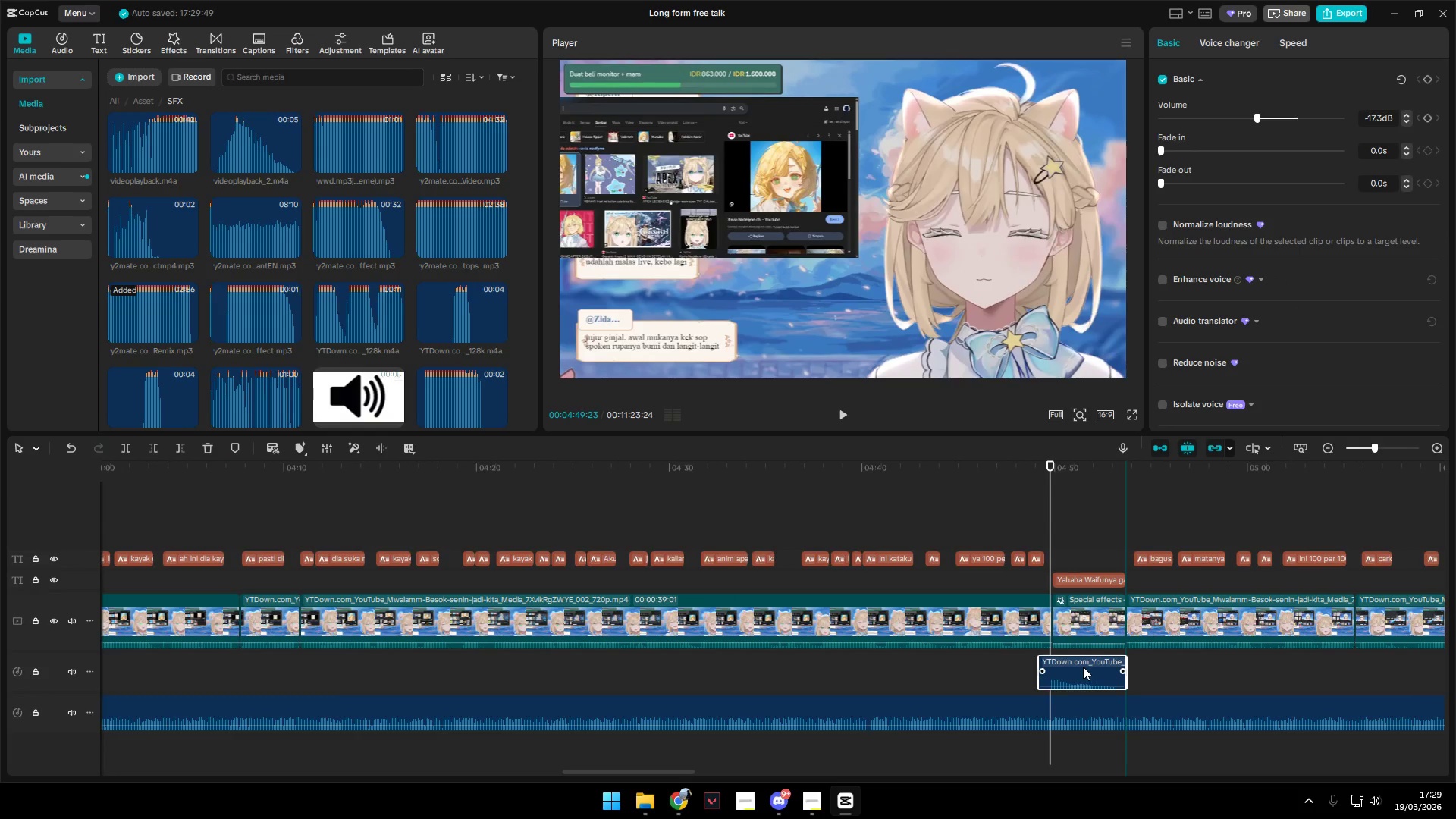 
left_click([1051, 704])
 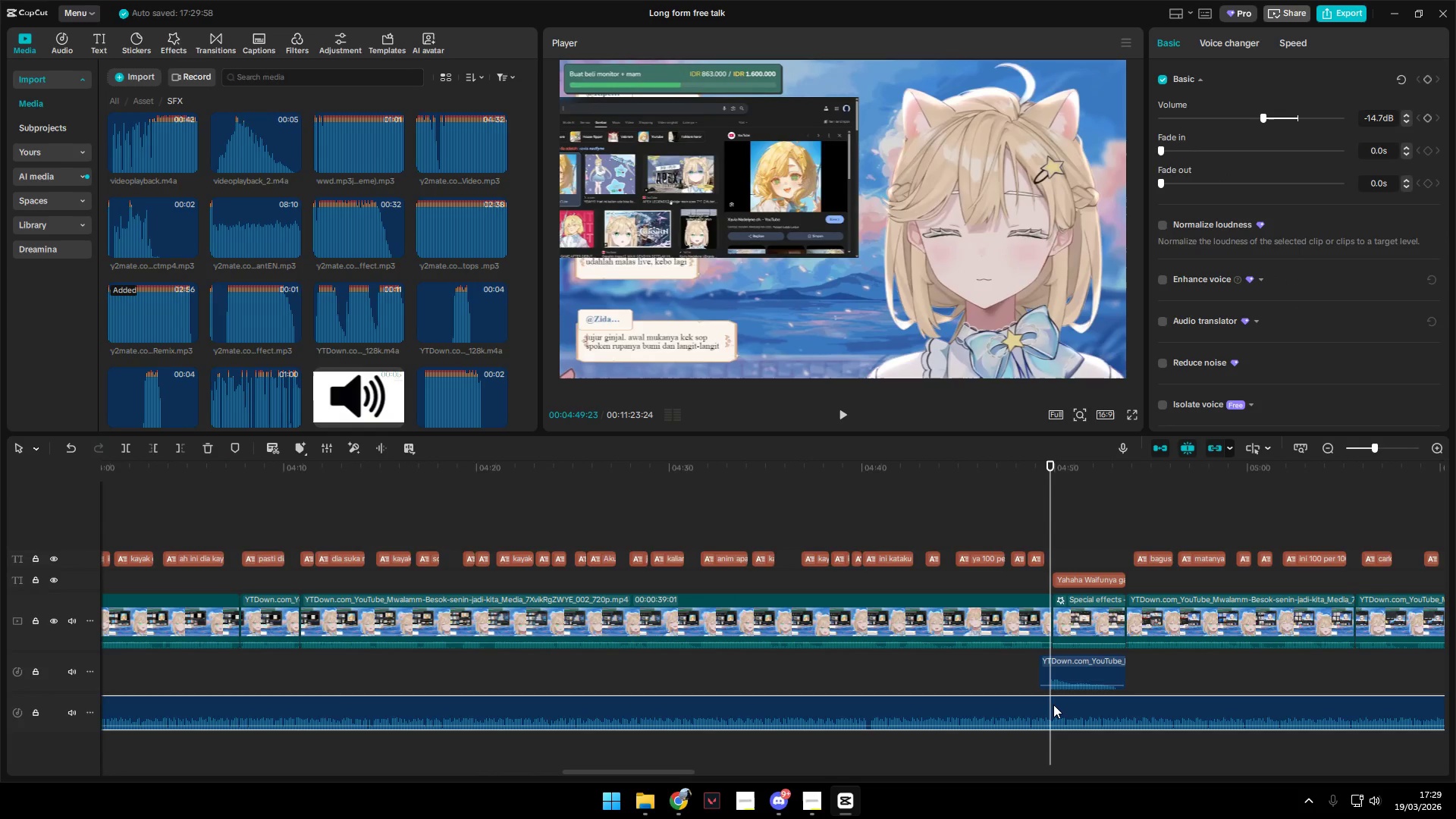 
key(Shift+E)
 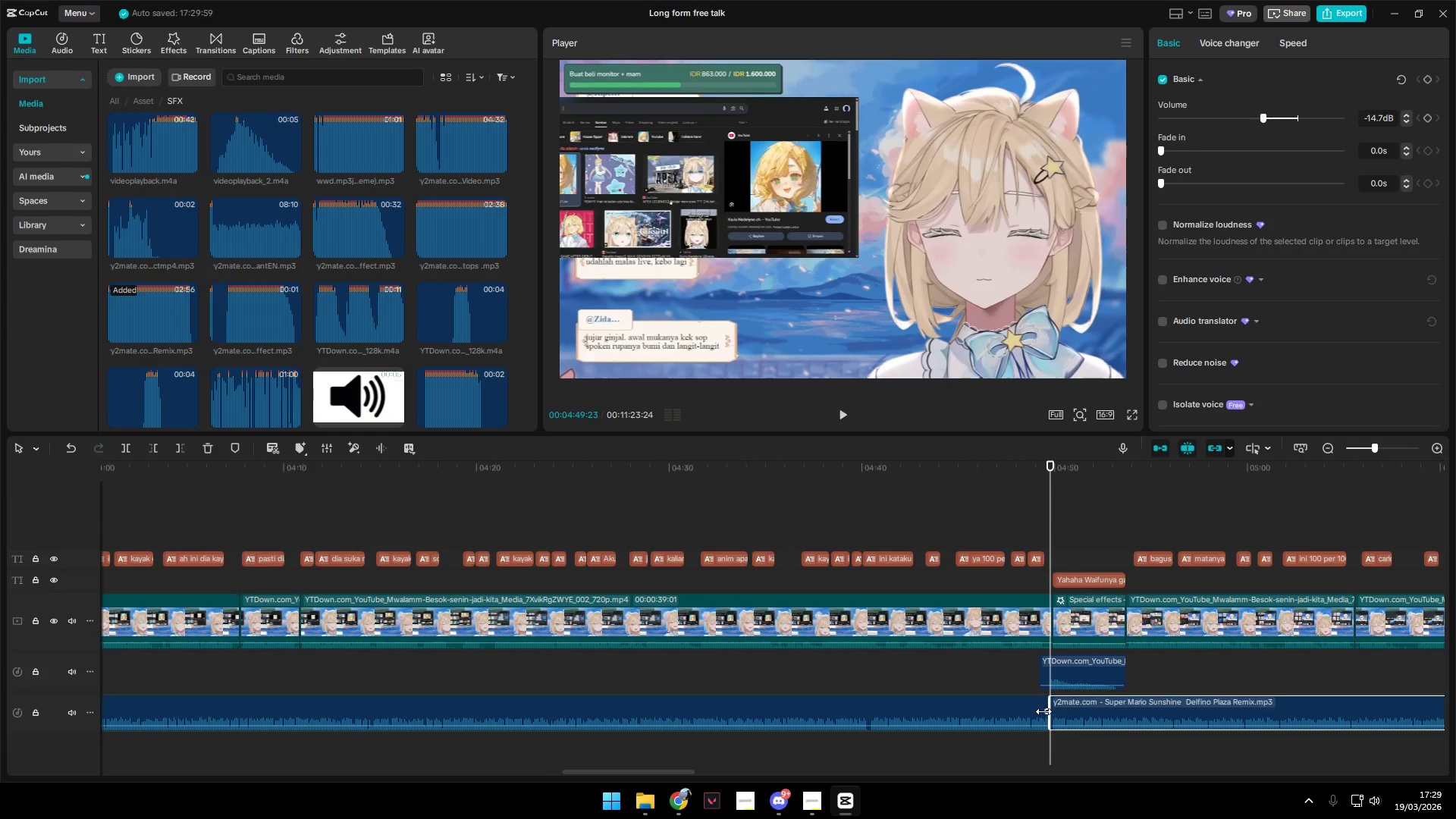 
left_click_drag(start_coordinate=[1043, 711], to_coordinate=[997, 711])
 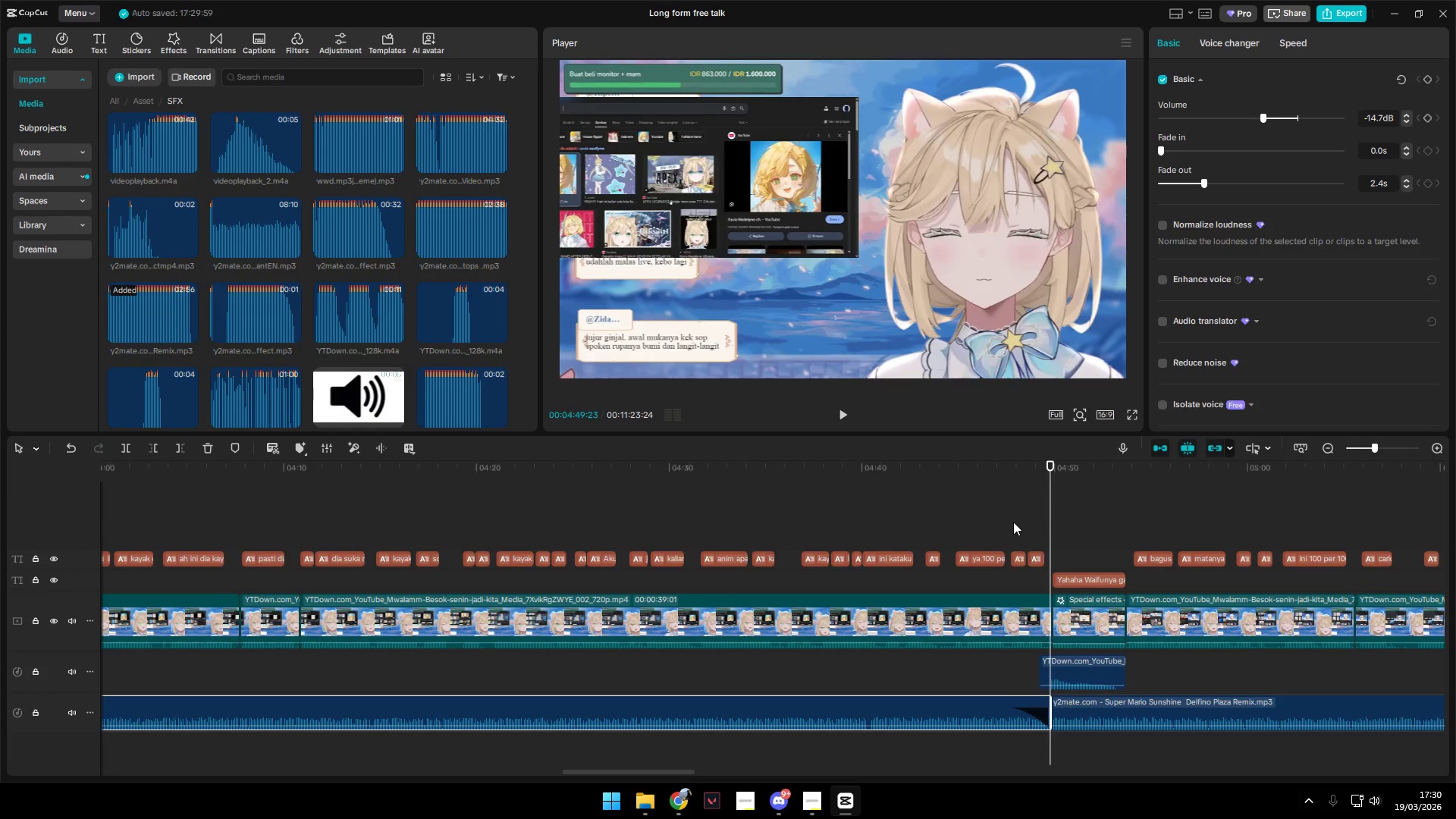 
left_click([1012, 512])
 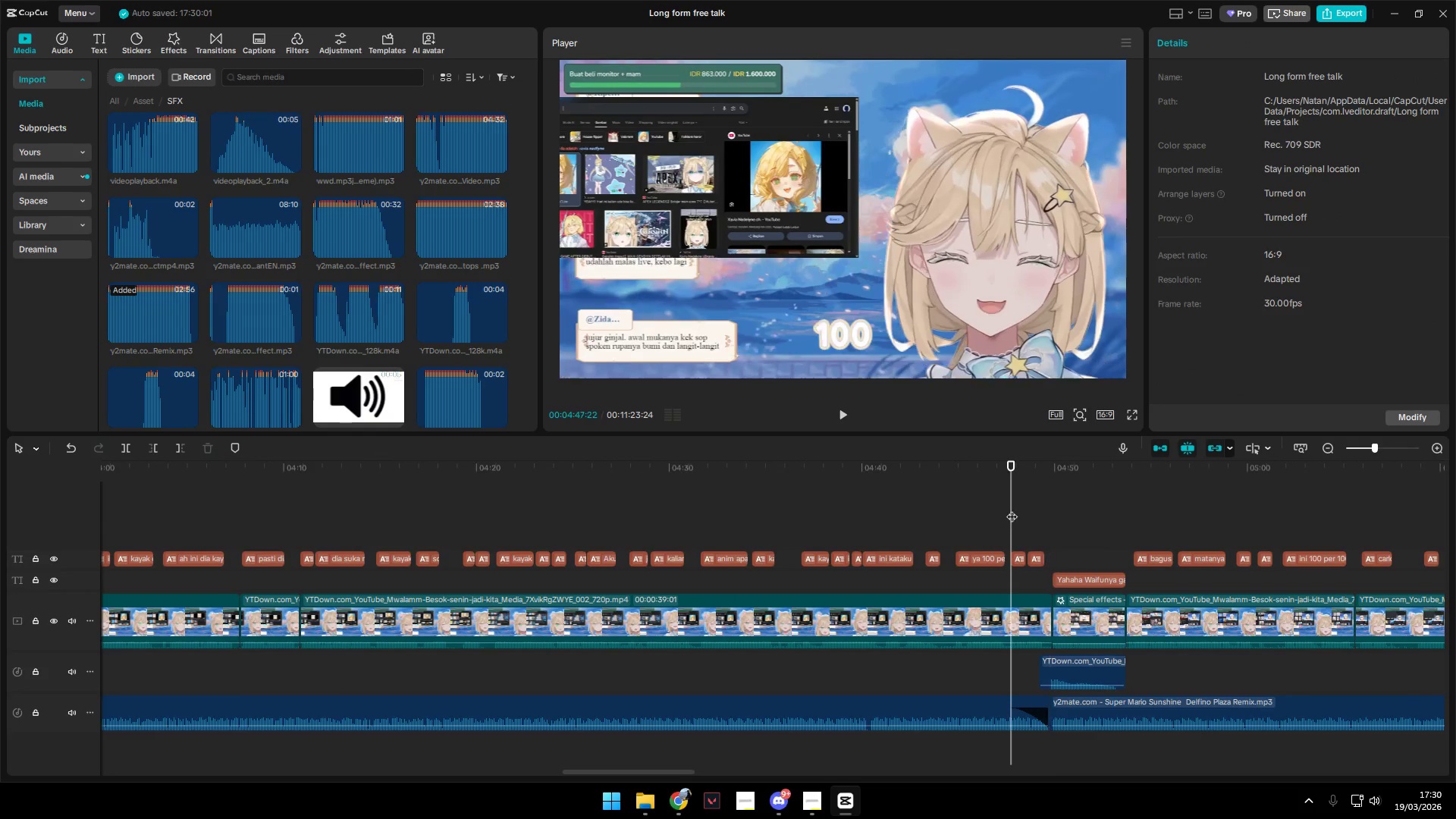 
key(Space)
 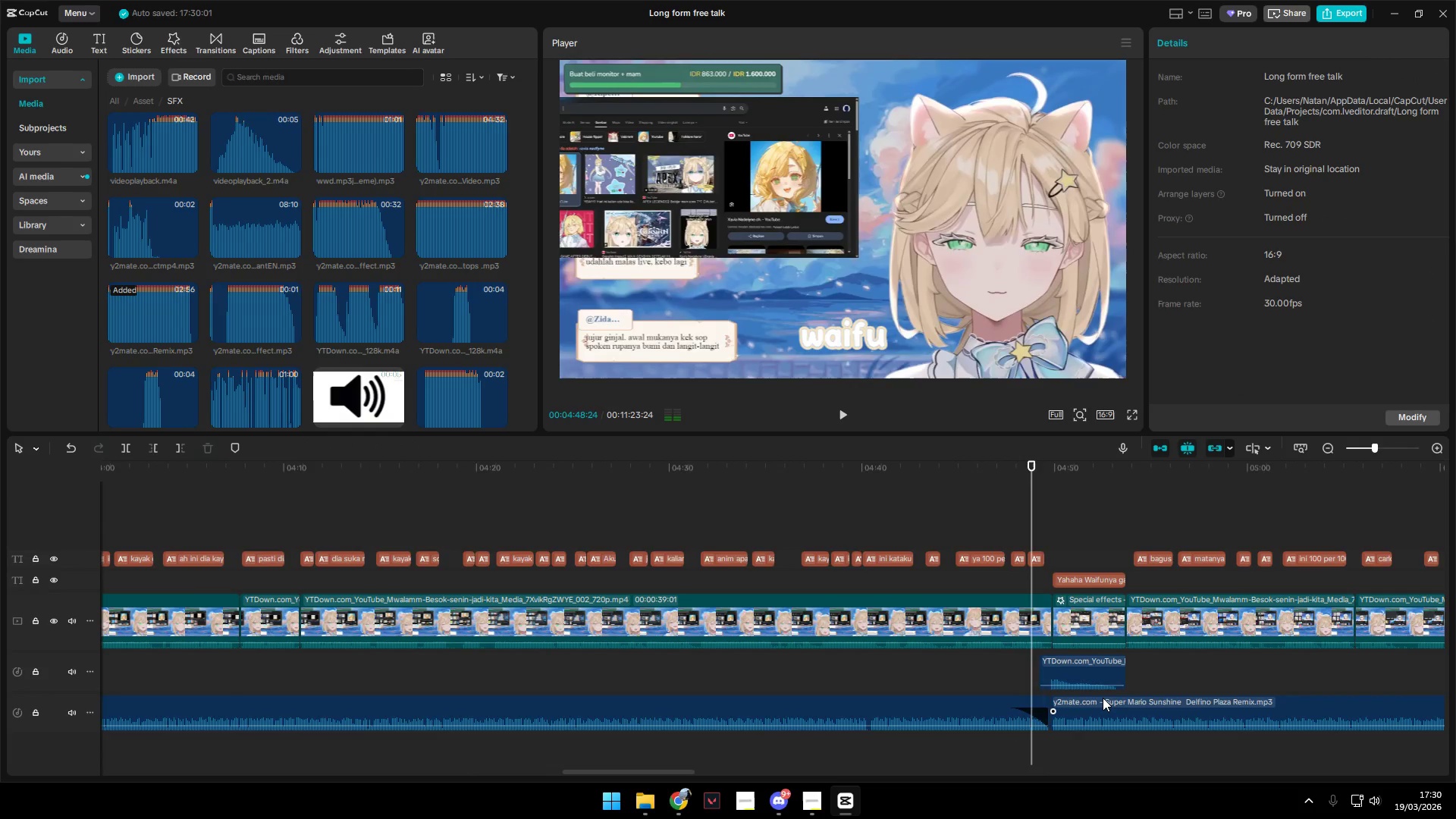 
left_click_drag(start_coordinate=[1103, 700], to_coordinate=[1177, 701])
 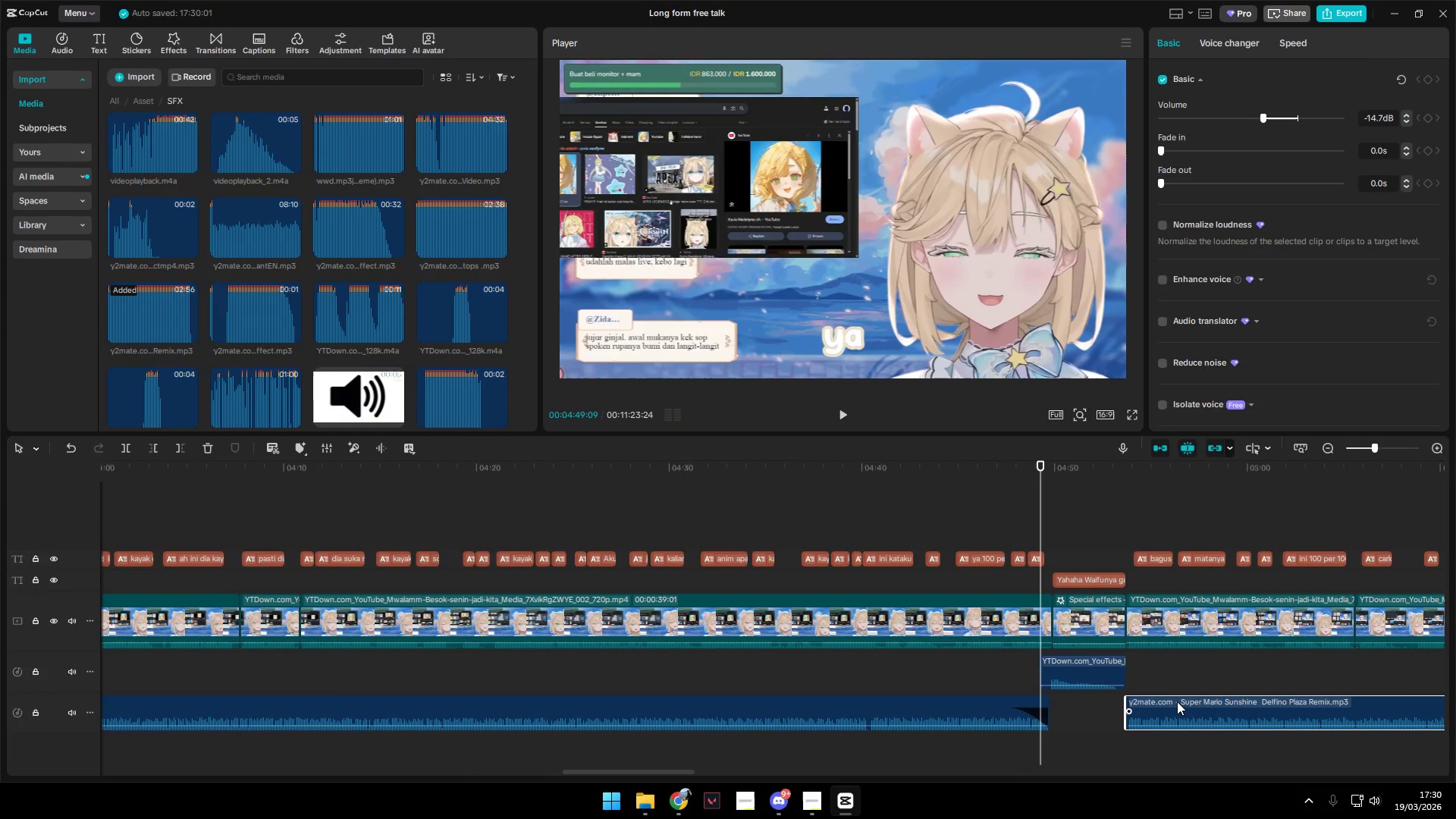 
key(Space)
 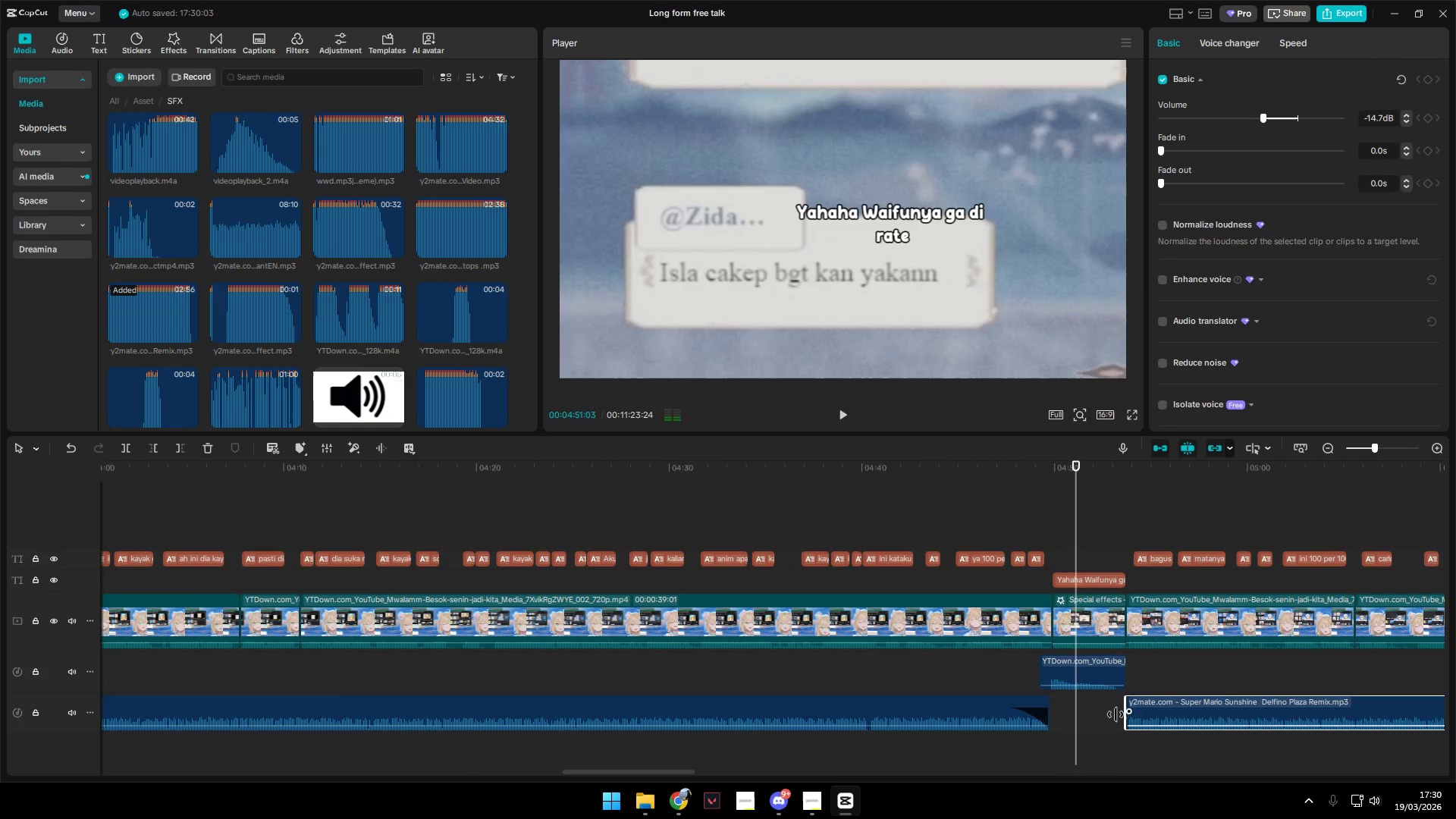 
hold_key(key=ControlLeft, duration=1.0)
scroll: coordinate [943, 702], scroll_direction: down, amount: 11.0
 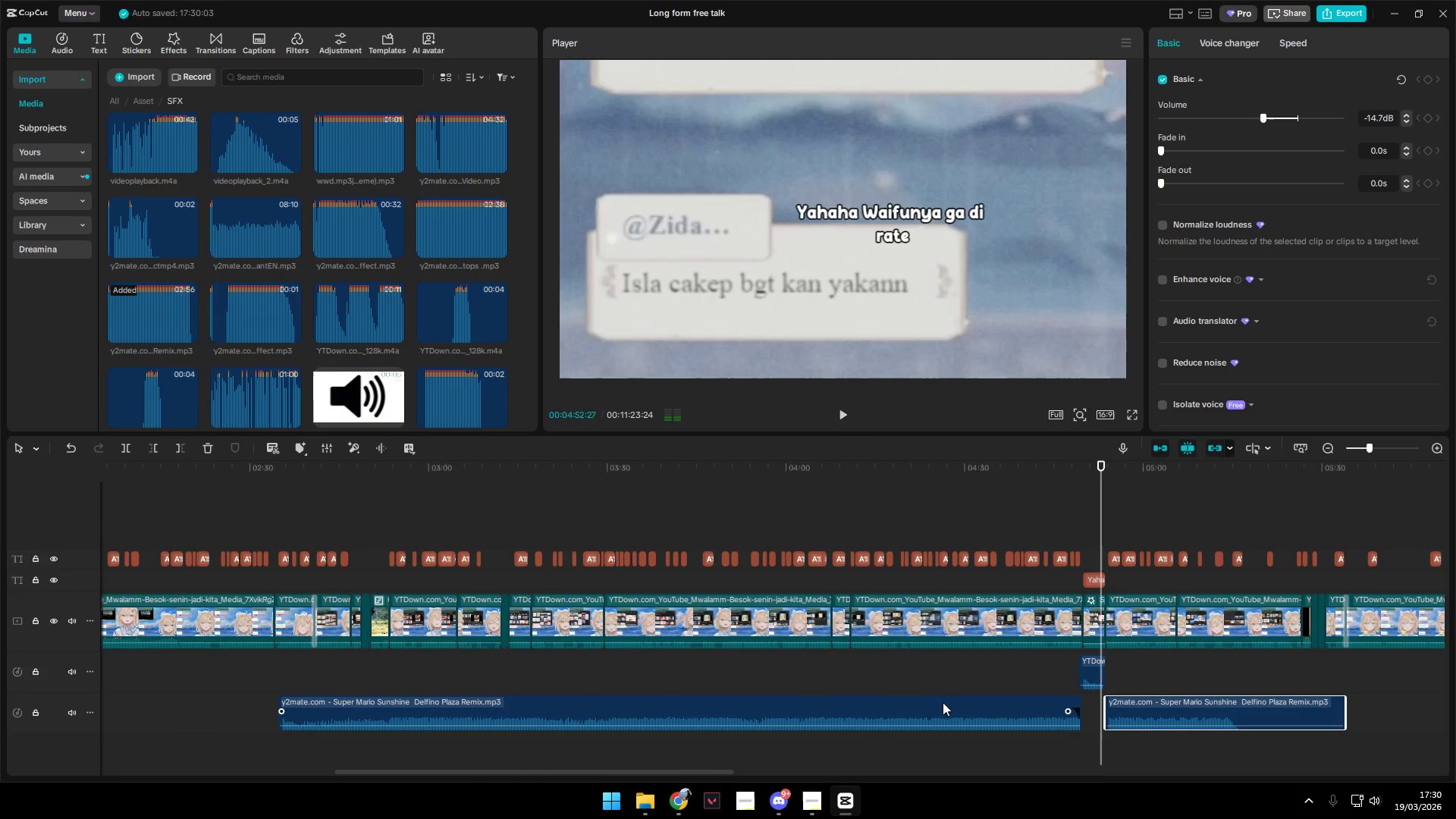 
key(Backspace)
 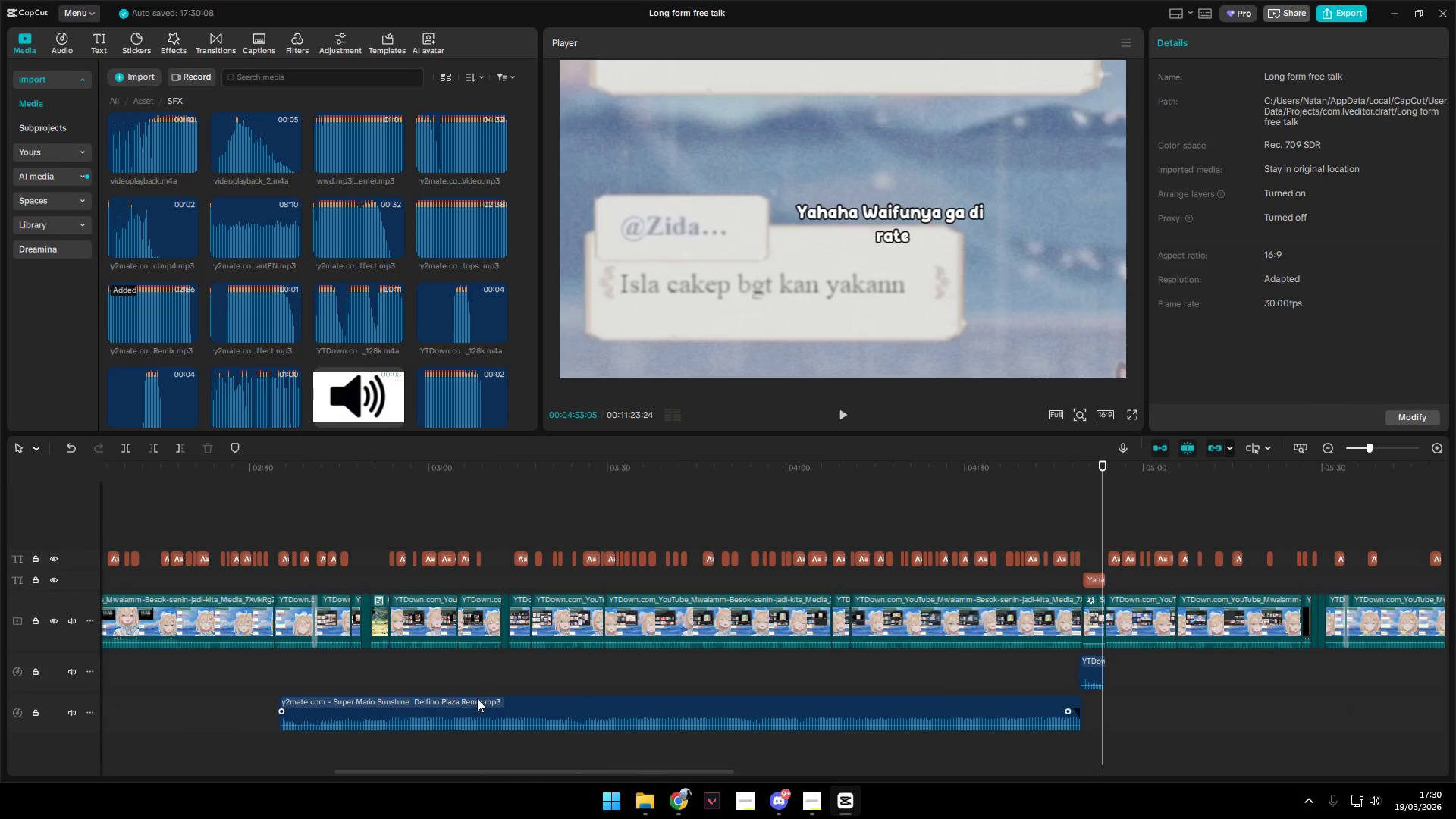 
left_click([390, 671])
 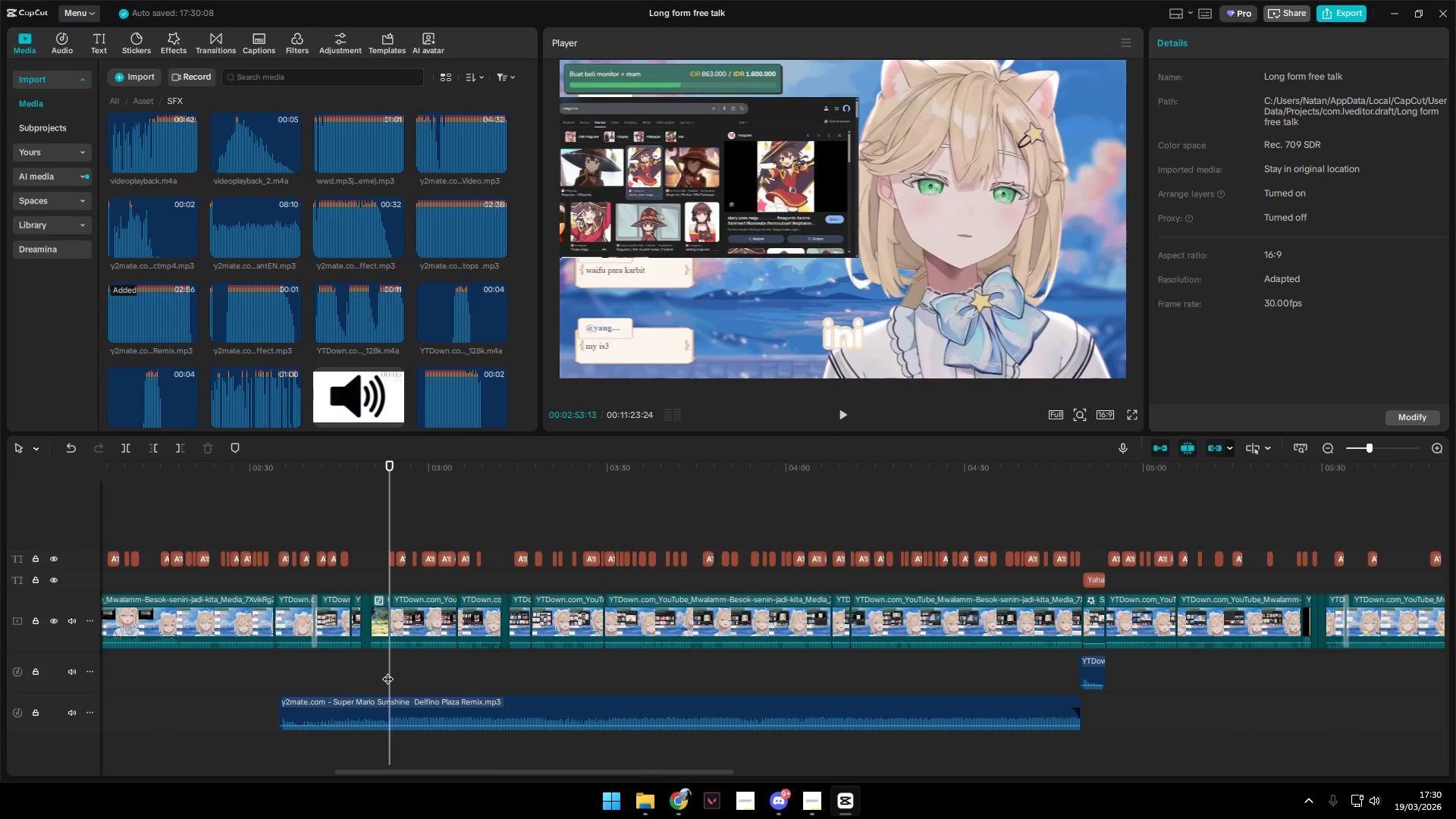 
key(Space)
 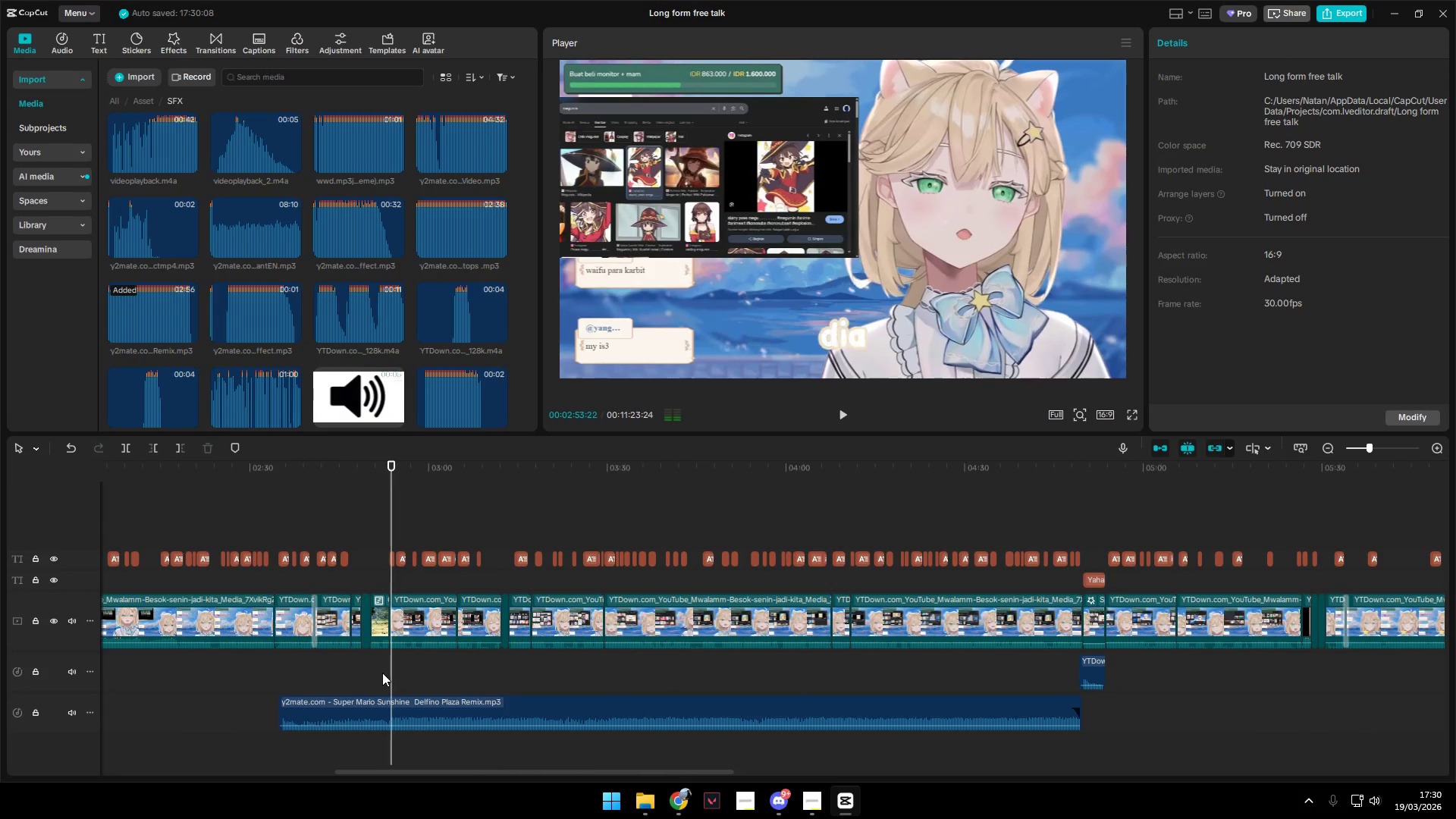 
left_click([382, 673])
 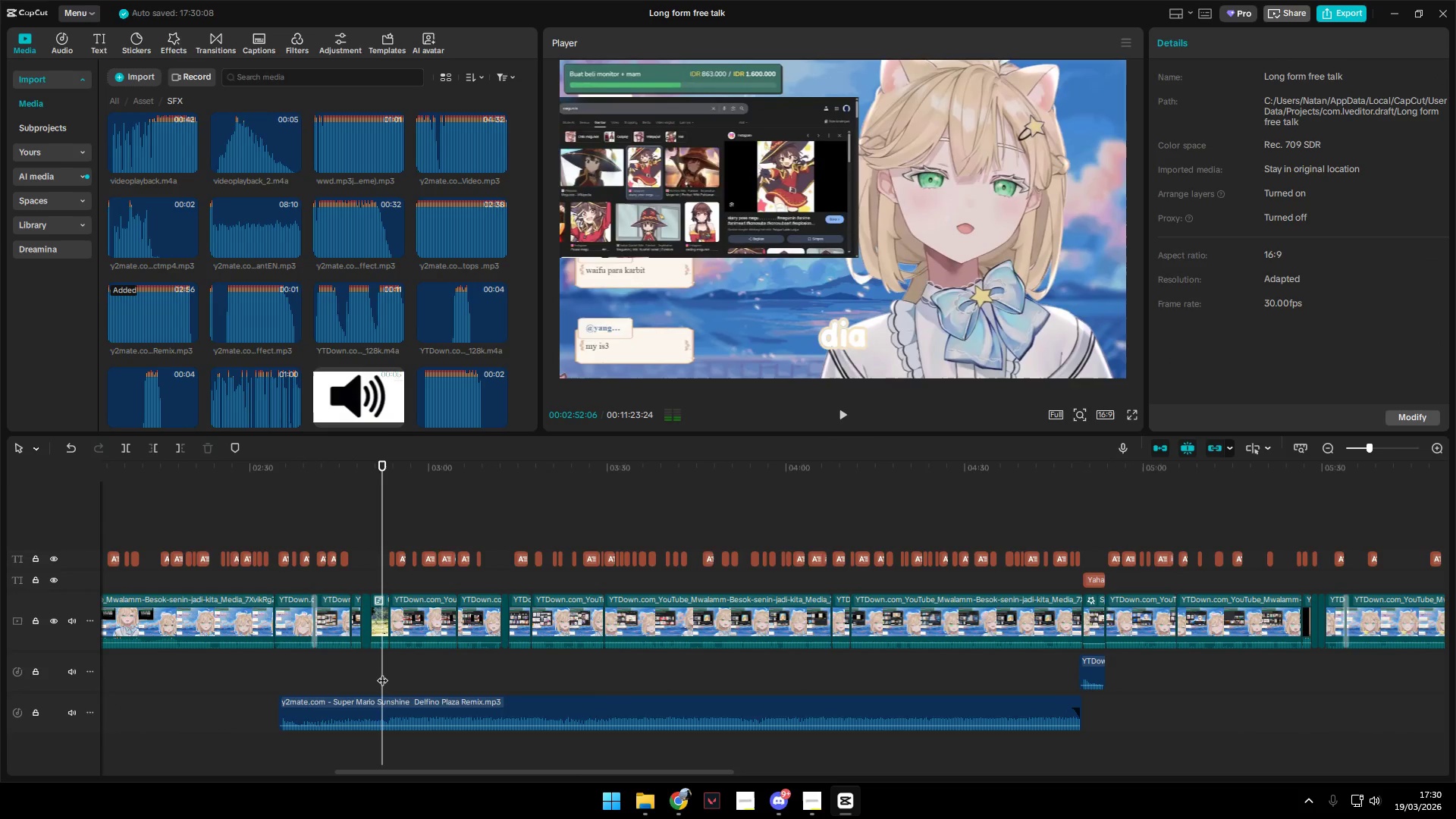 
key(Space)
 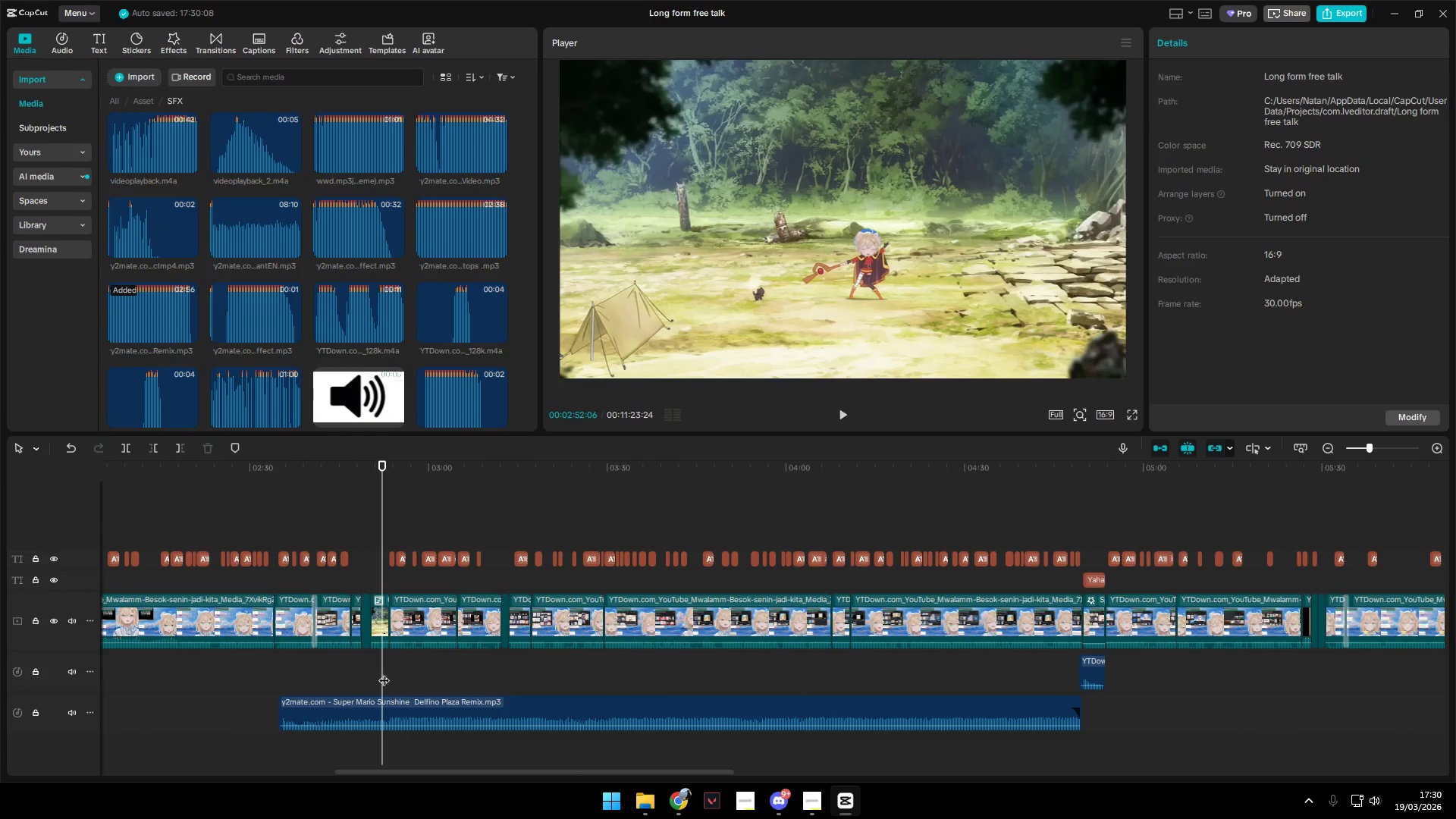 
key(Space)
 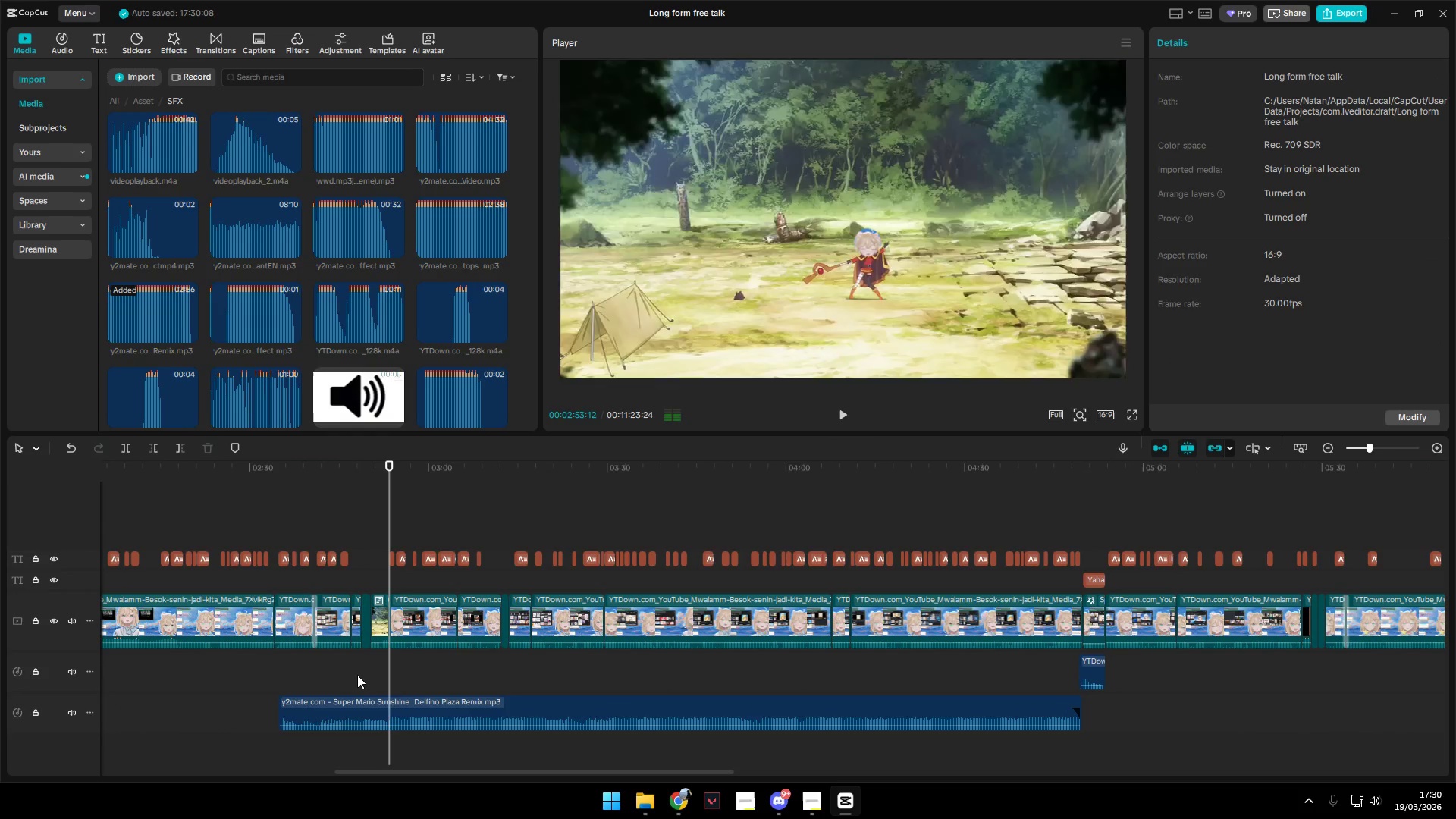 
left_click([391, 686])
 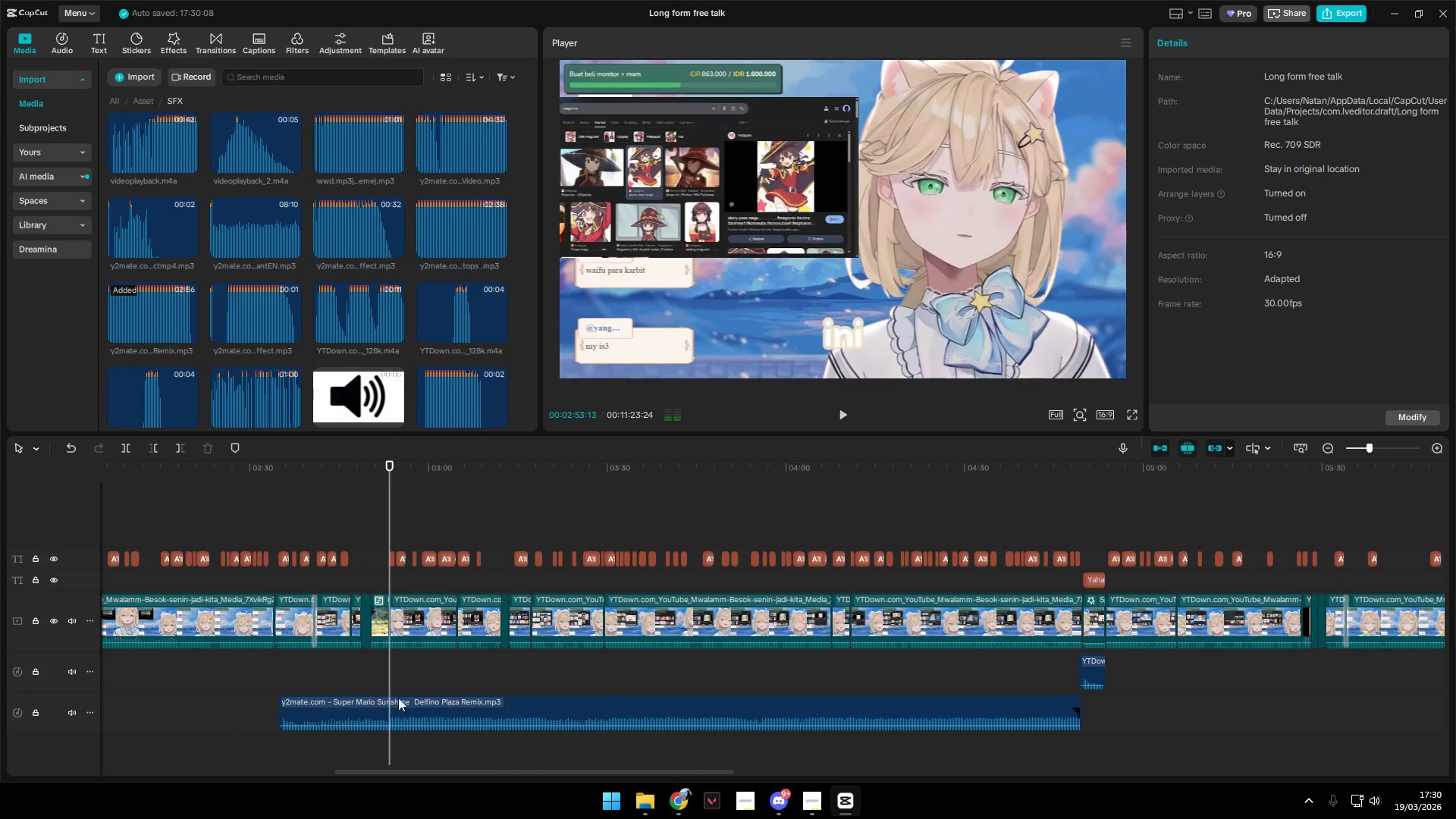 
left_click([402, 708])
 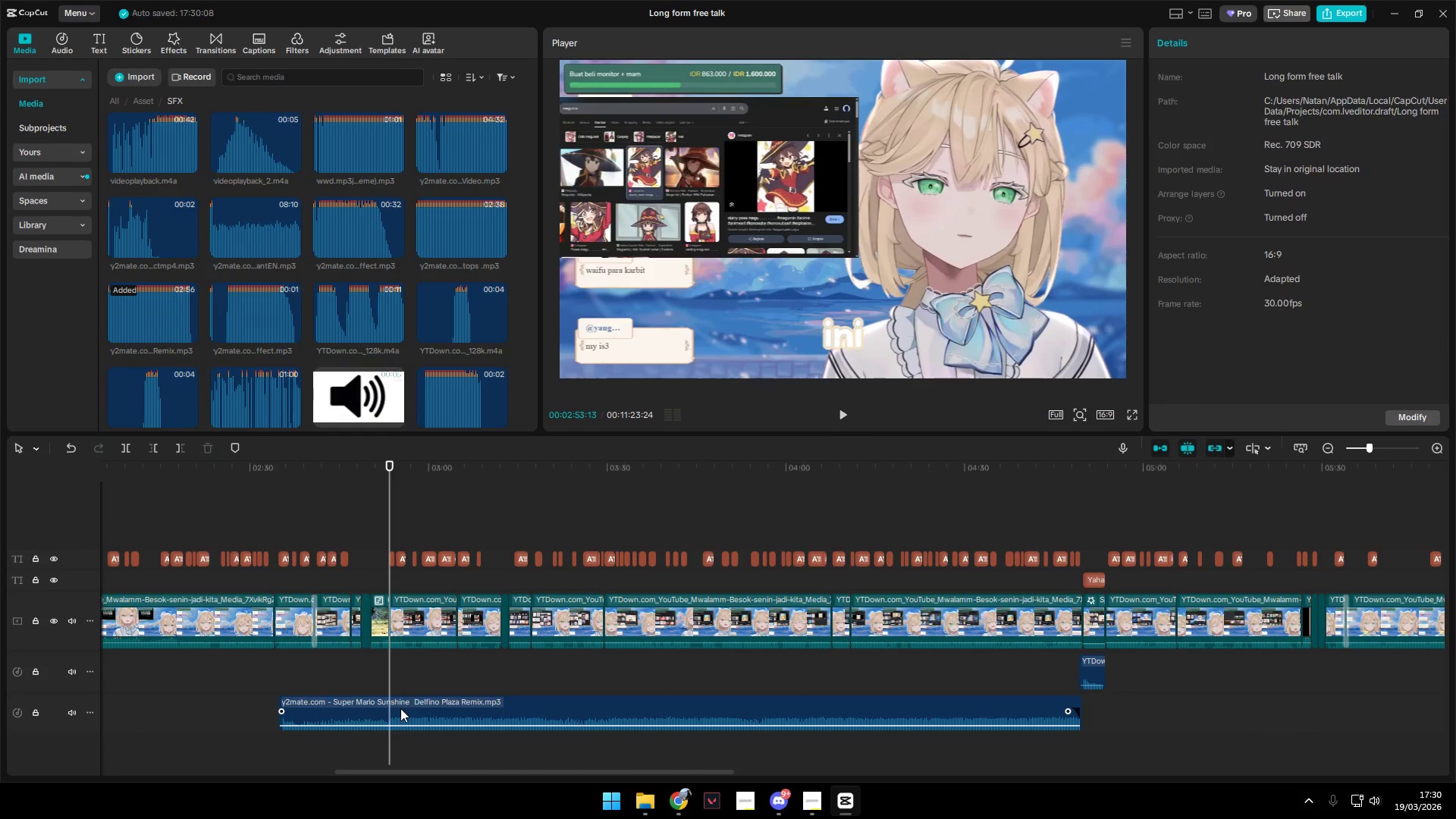 
key(Shift+E)
 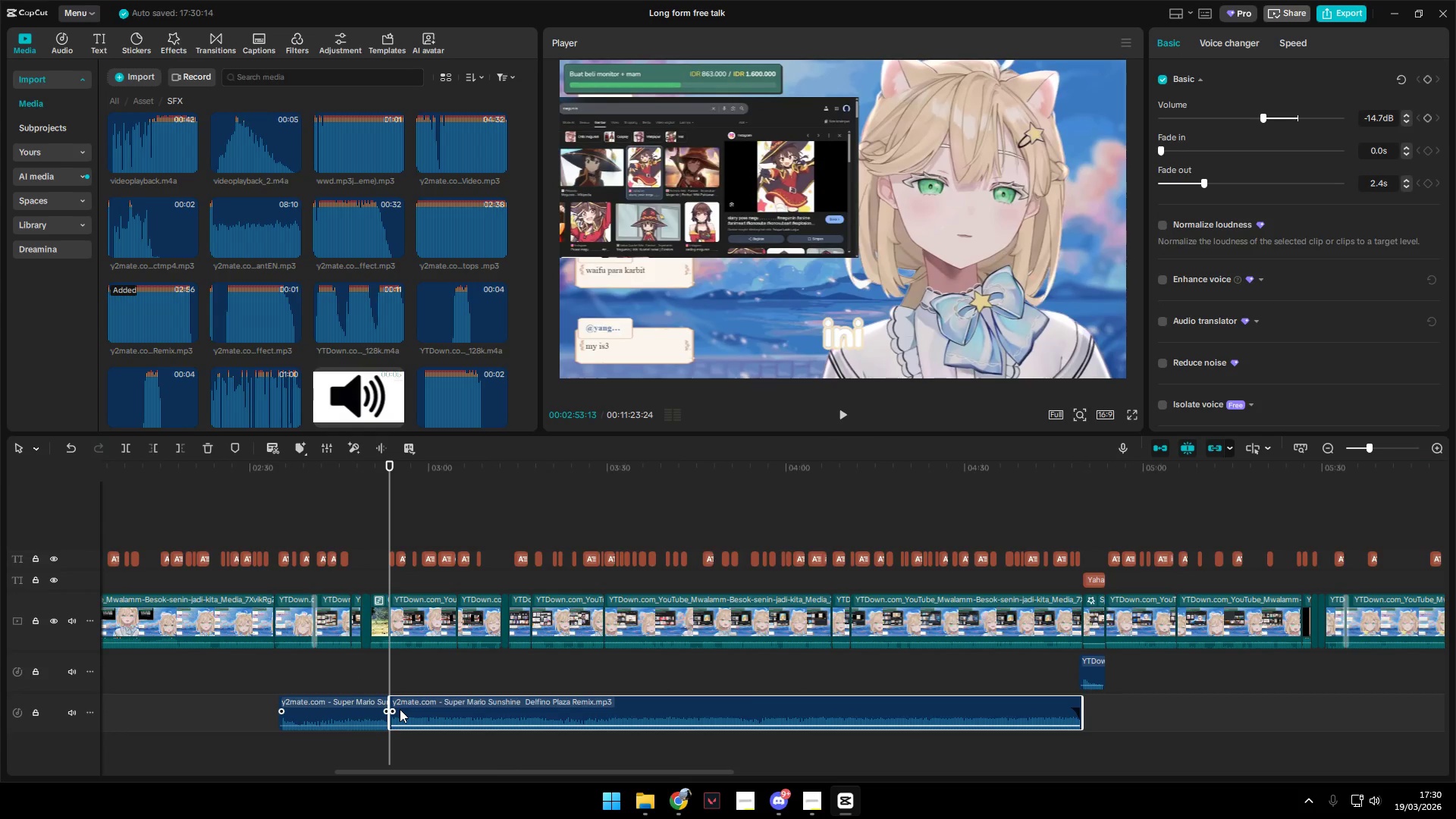 
key(Control+C)
 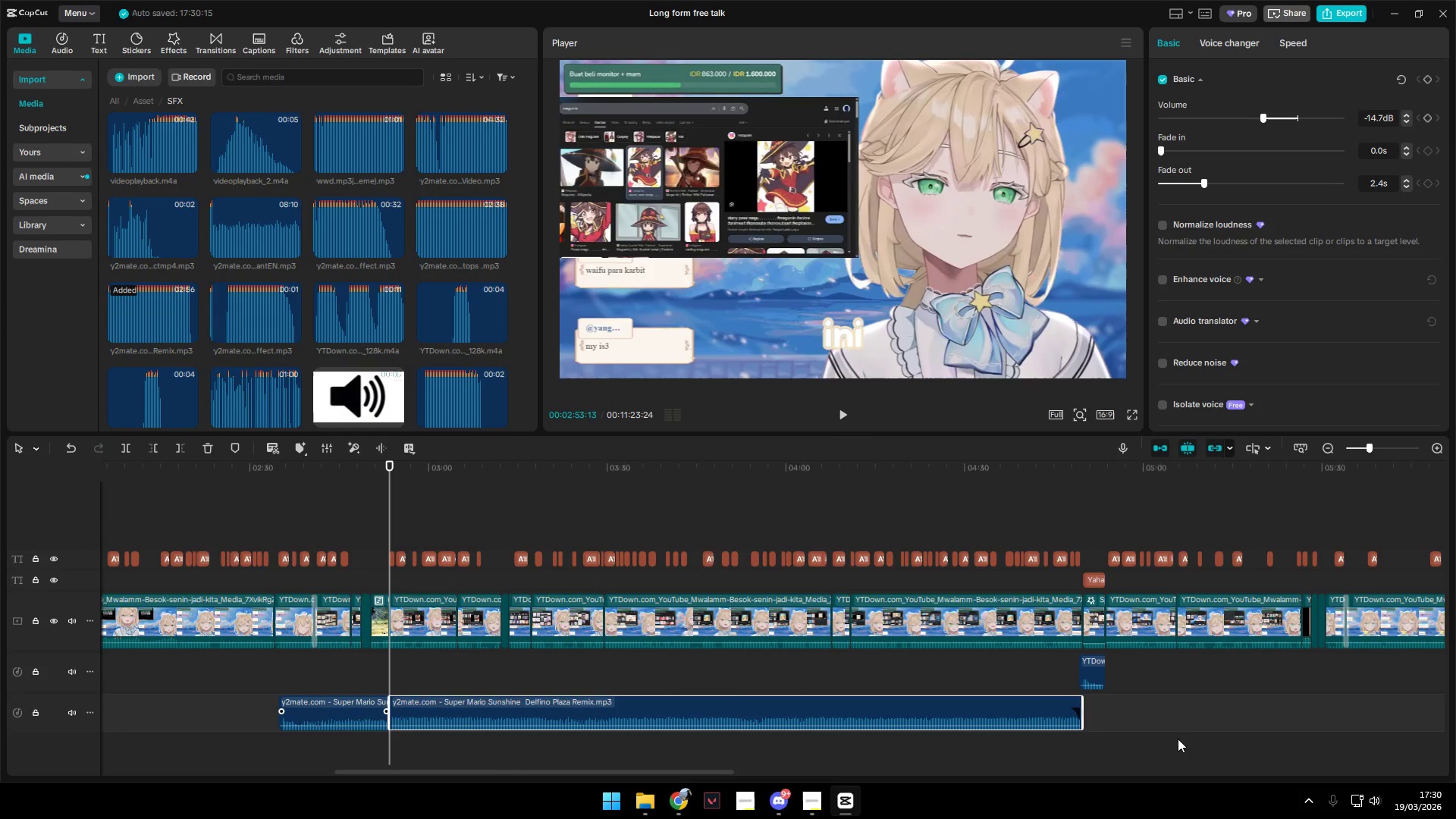 
left_click([1113, 733])
 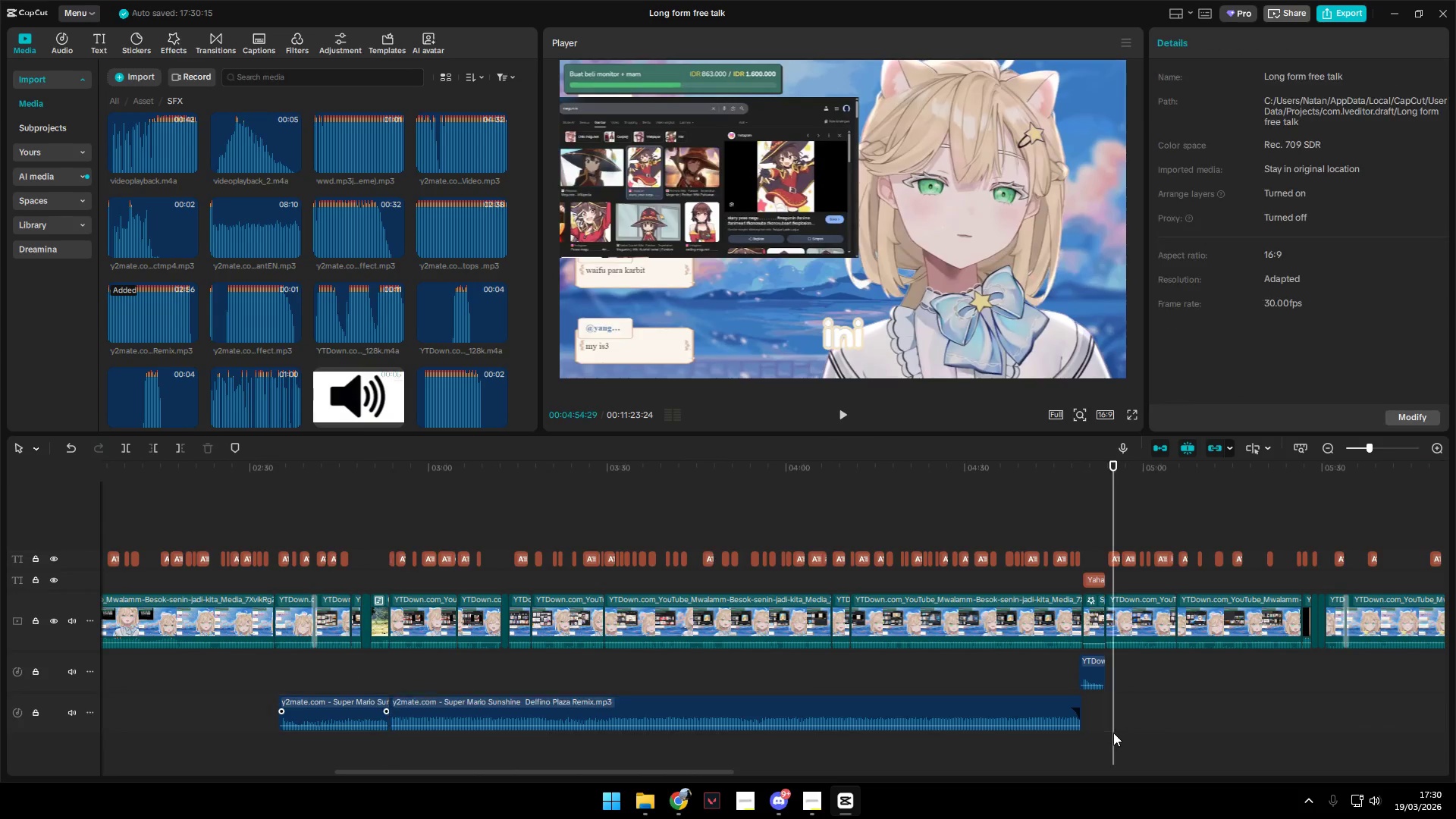 
key(Control+V)
 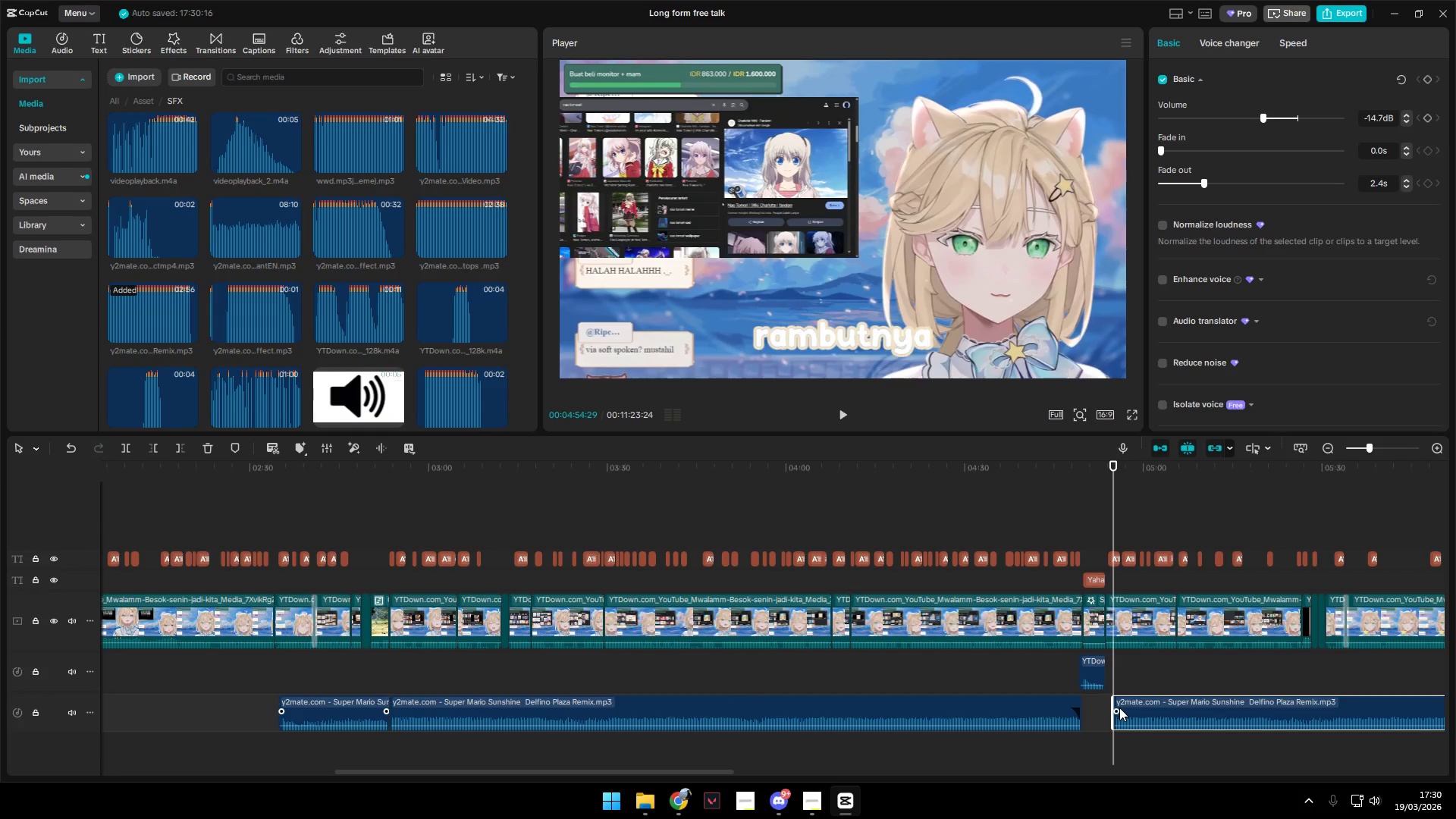 
left_click_drag(start_coordinate=[1118, 708], to_coordinate=[1108, 708])
 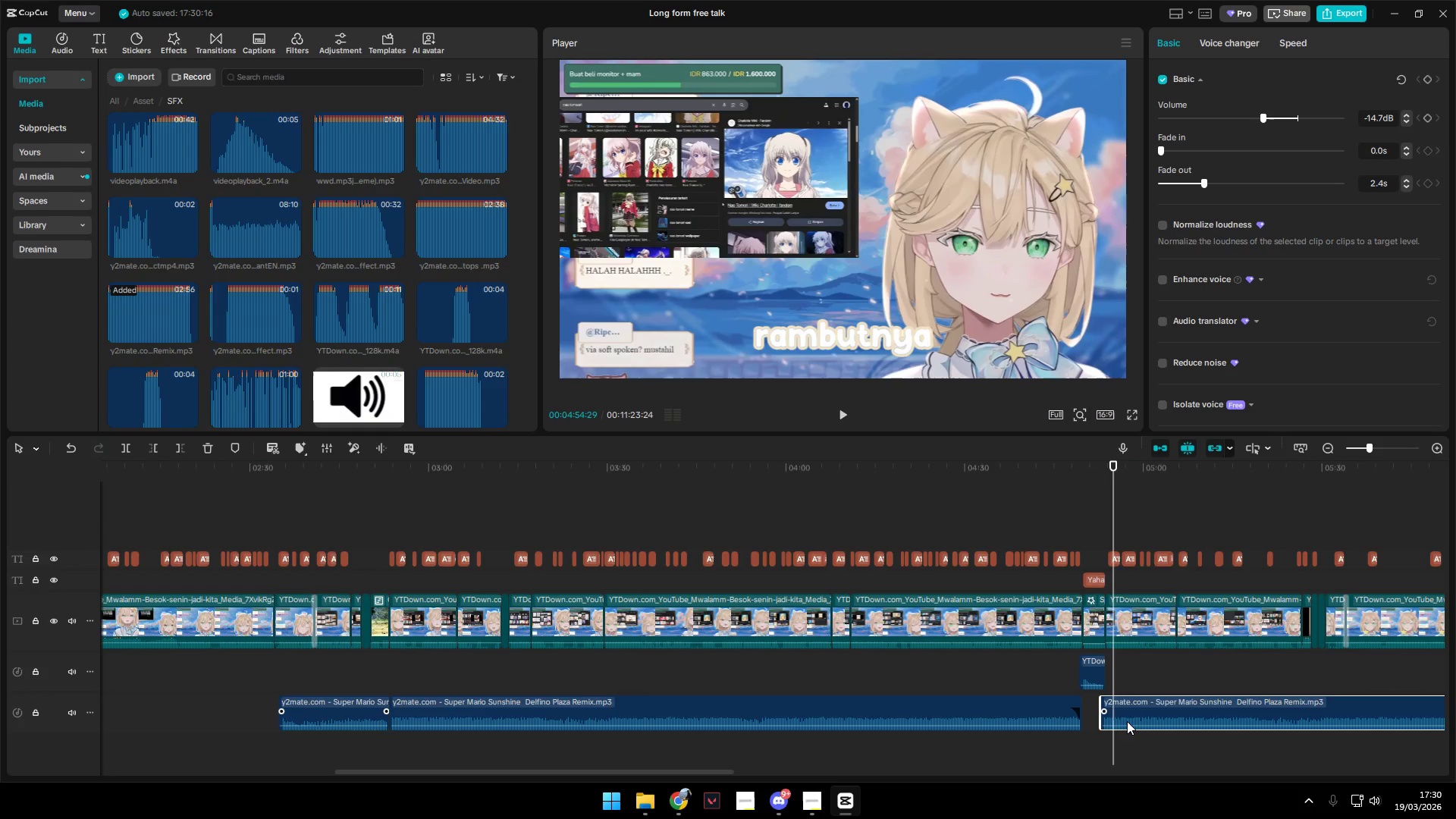 
hold_key(key=ControlLeft, duration=0.78)
scroll: coordinate [1154, 698], scroll_direction: up, amount: 11.0
 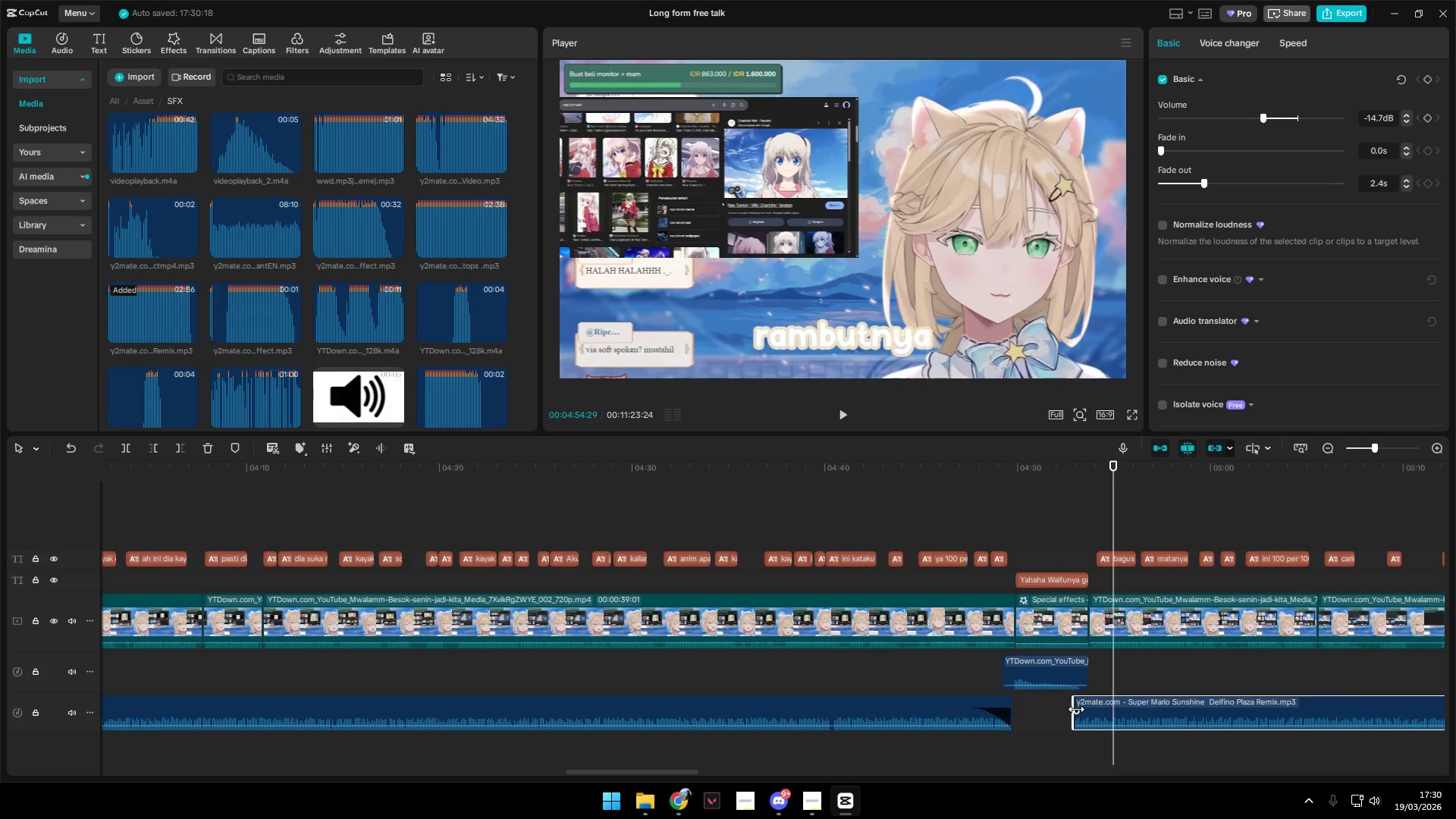 
left_click_drag(start_coordinate=[1076, 710], to_coordinate=[1125, 712])
 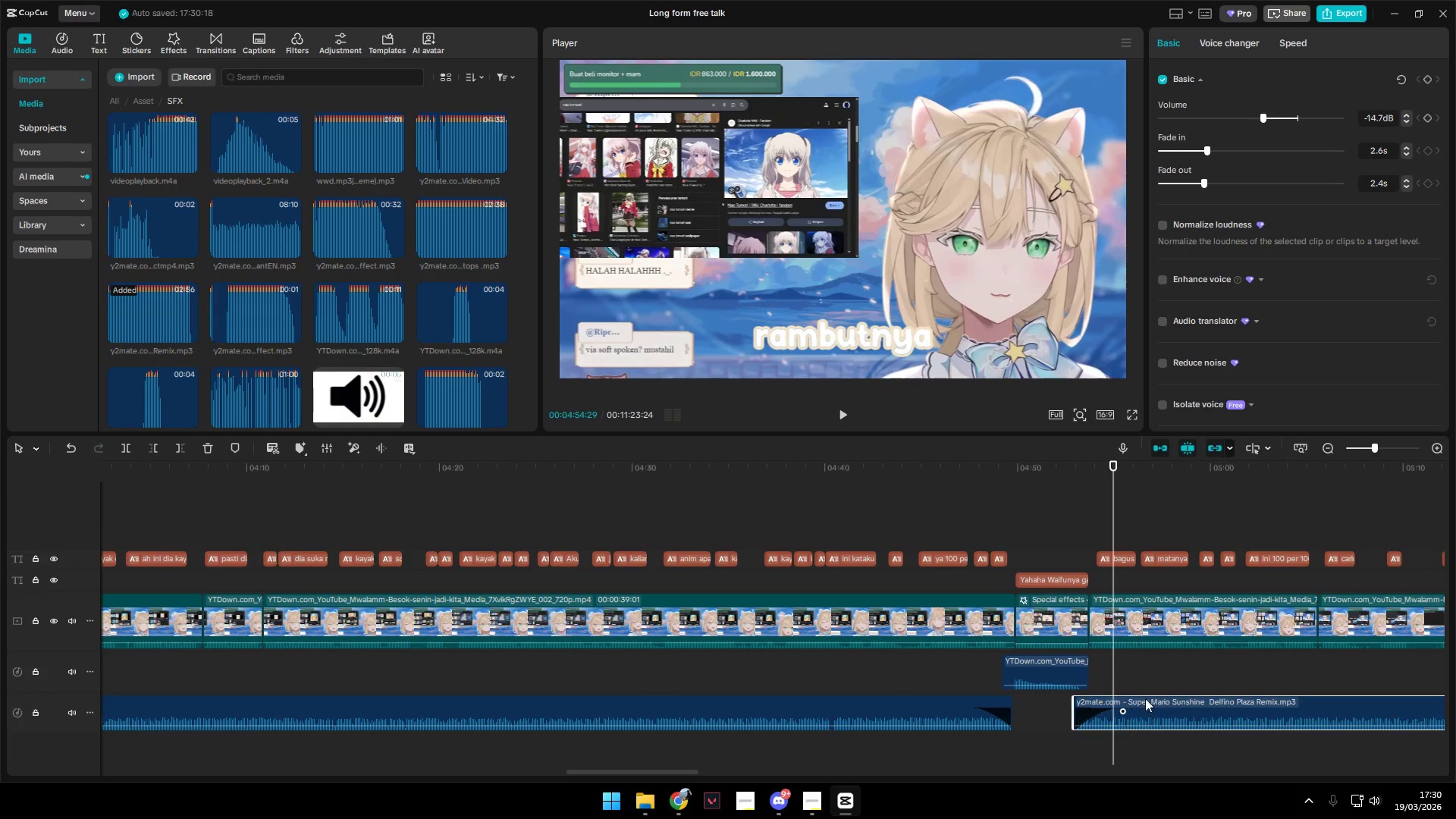 
left_click_drag(start_coordinate=[1146, 698], to_coordinate=[1165, 697])
 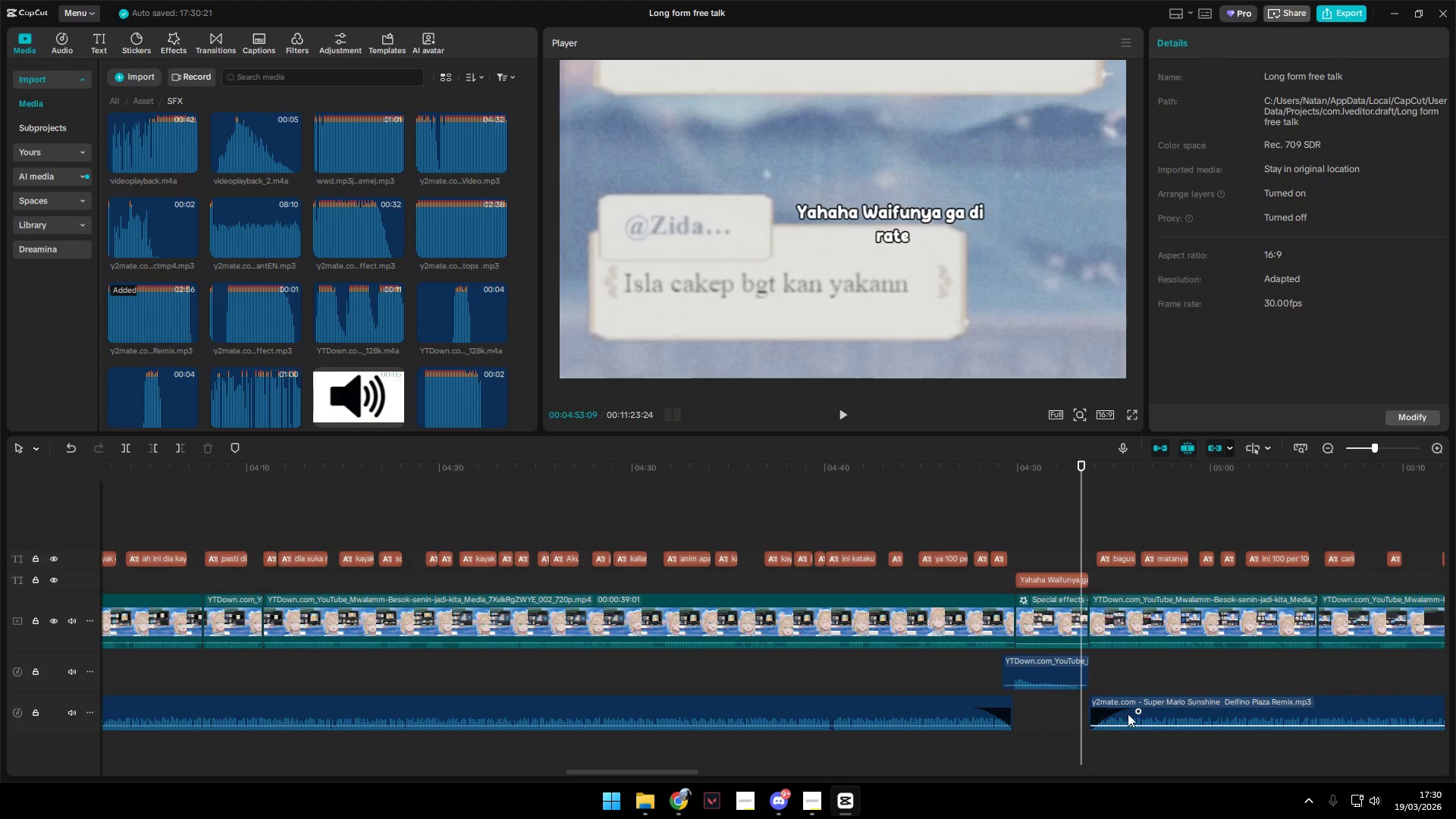 
left_click_drag(start_coordinate=[1137, 713], to_coordinate=[1122, 713])
 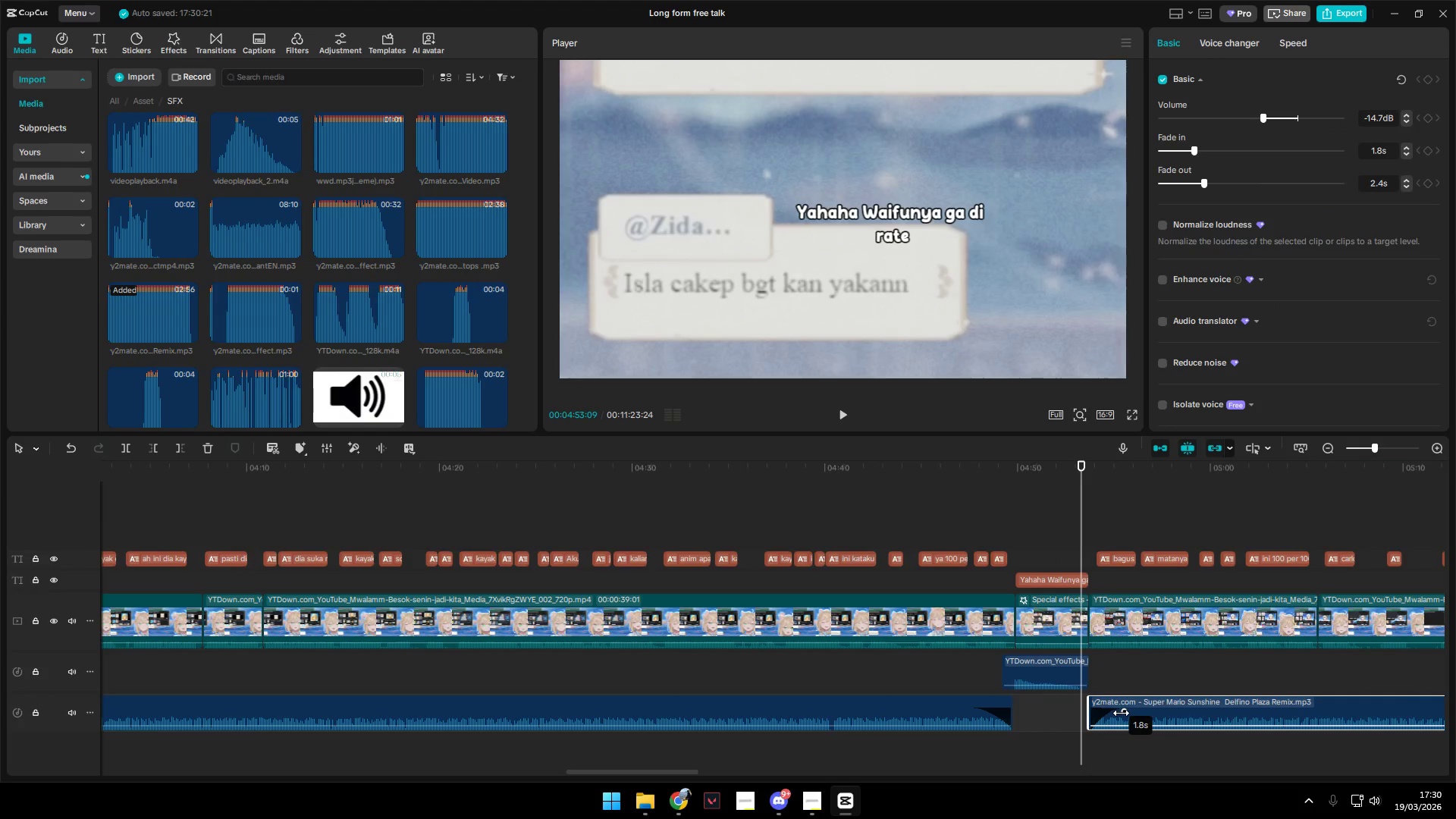 
key(Control+Space)
 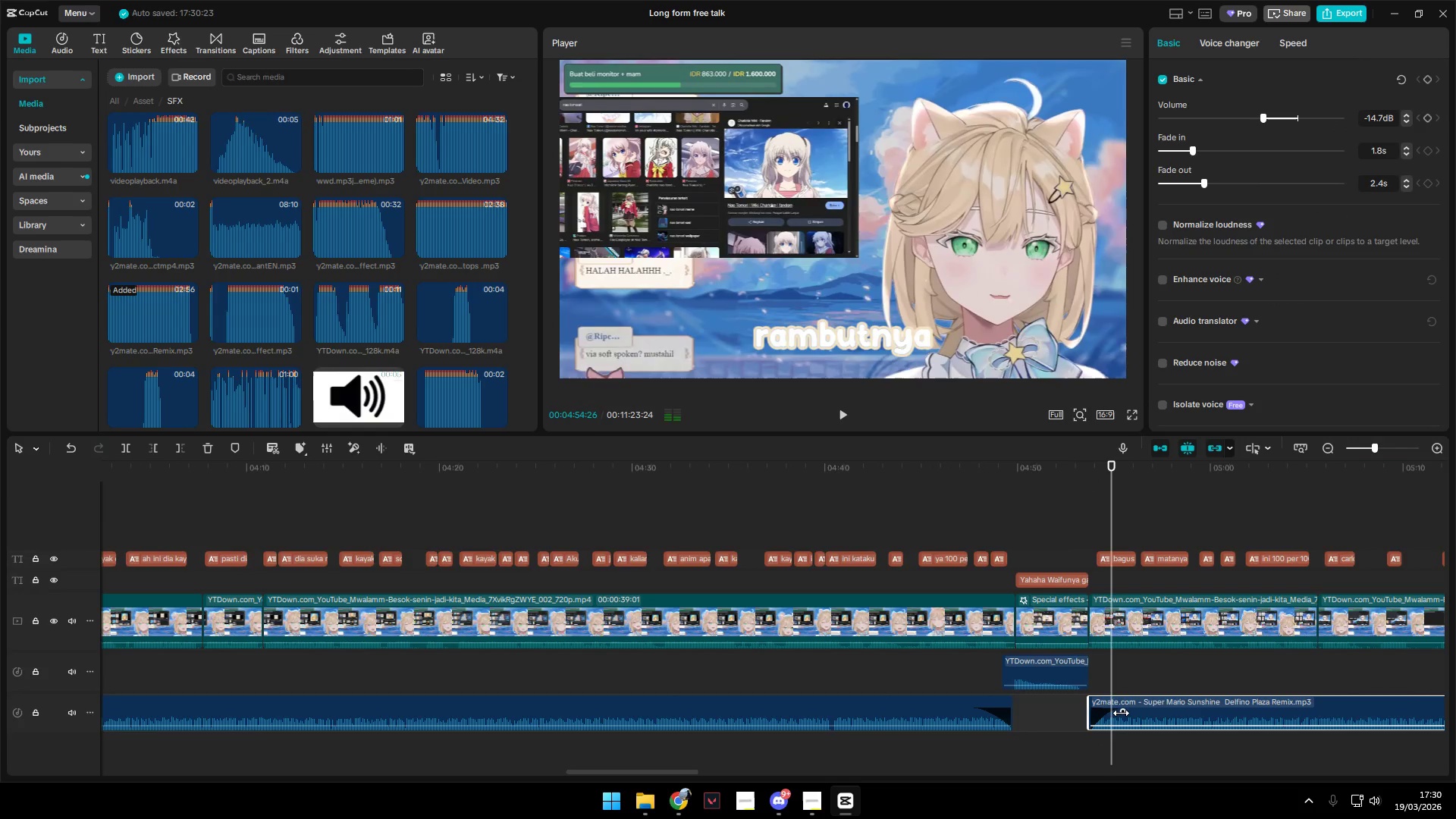 
hold_key(key=AltLeft, duration=1.5)
scroll: coordinate [1121, 713], scroll_direction: down, amount: 4.0
 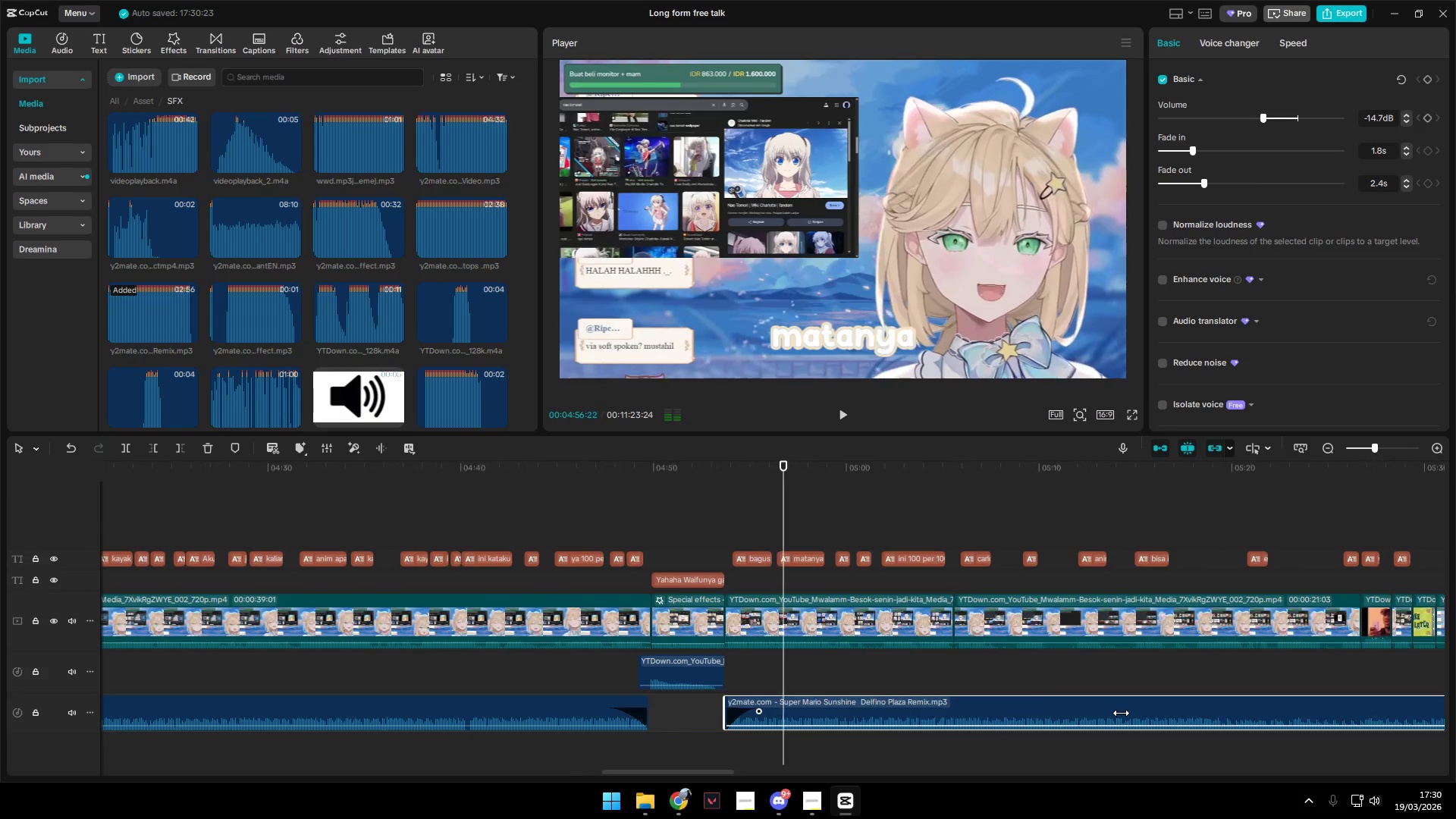 
hold_key(key=AltLeft, duration=1.06)
 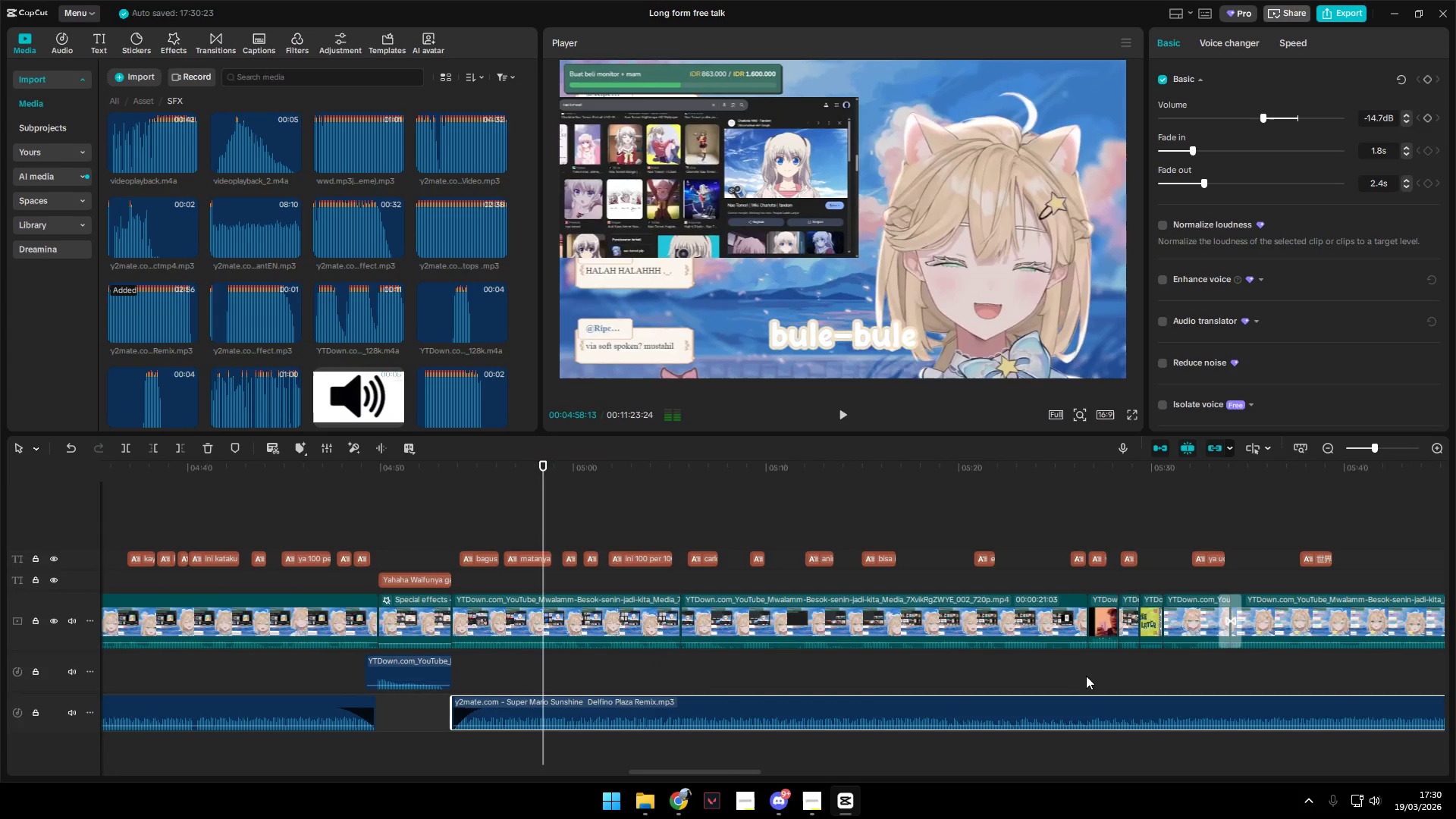 
left_click([1089, 676])
 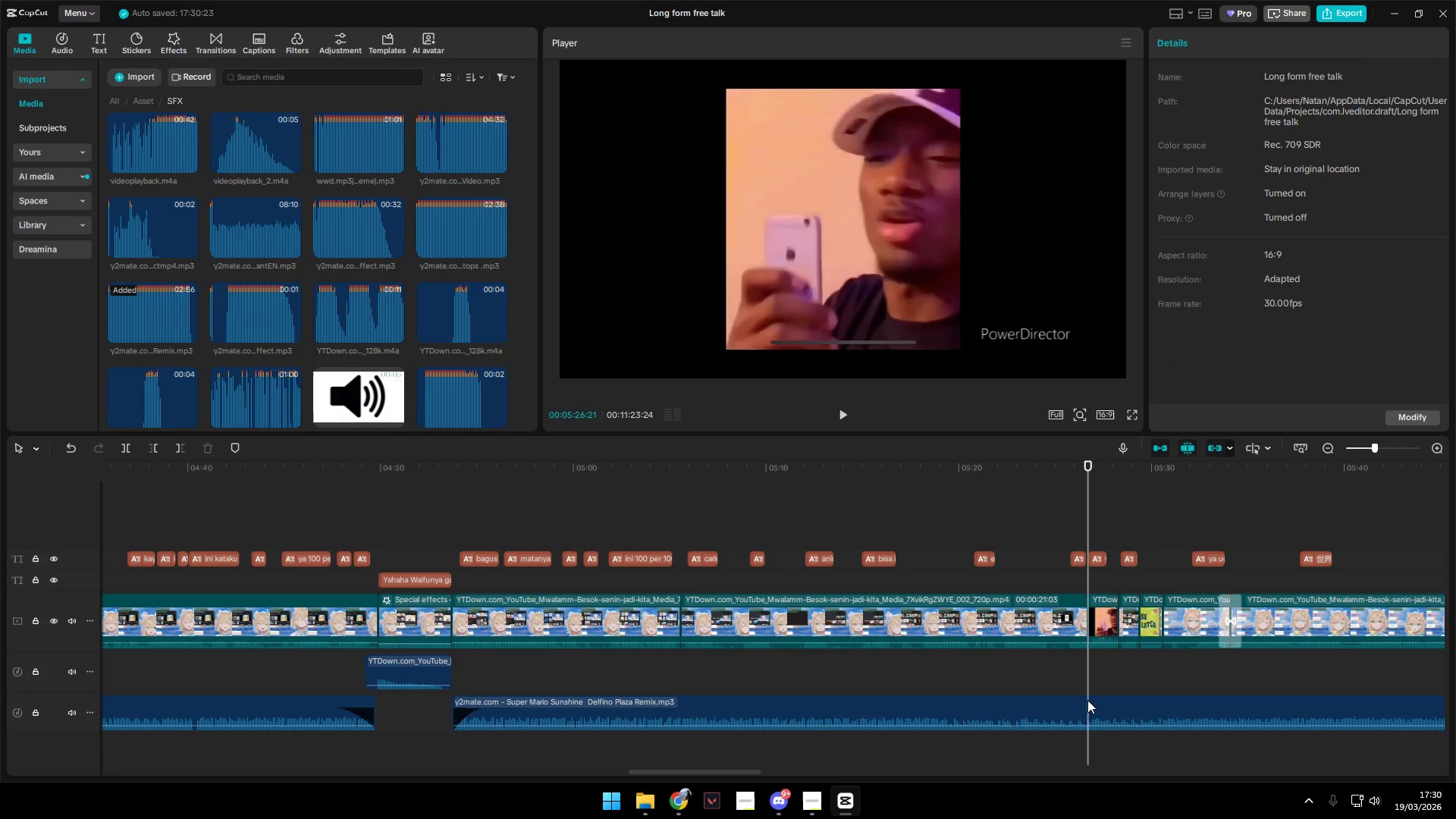 
left_click([1087, 709])
 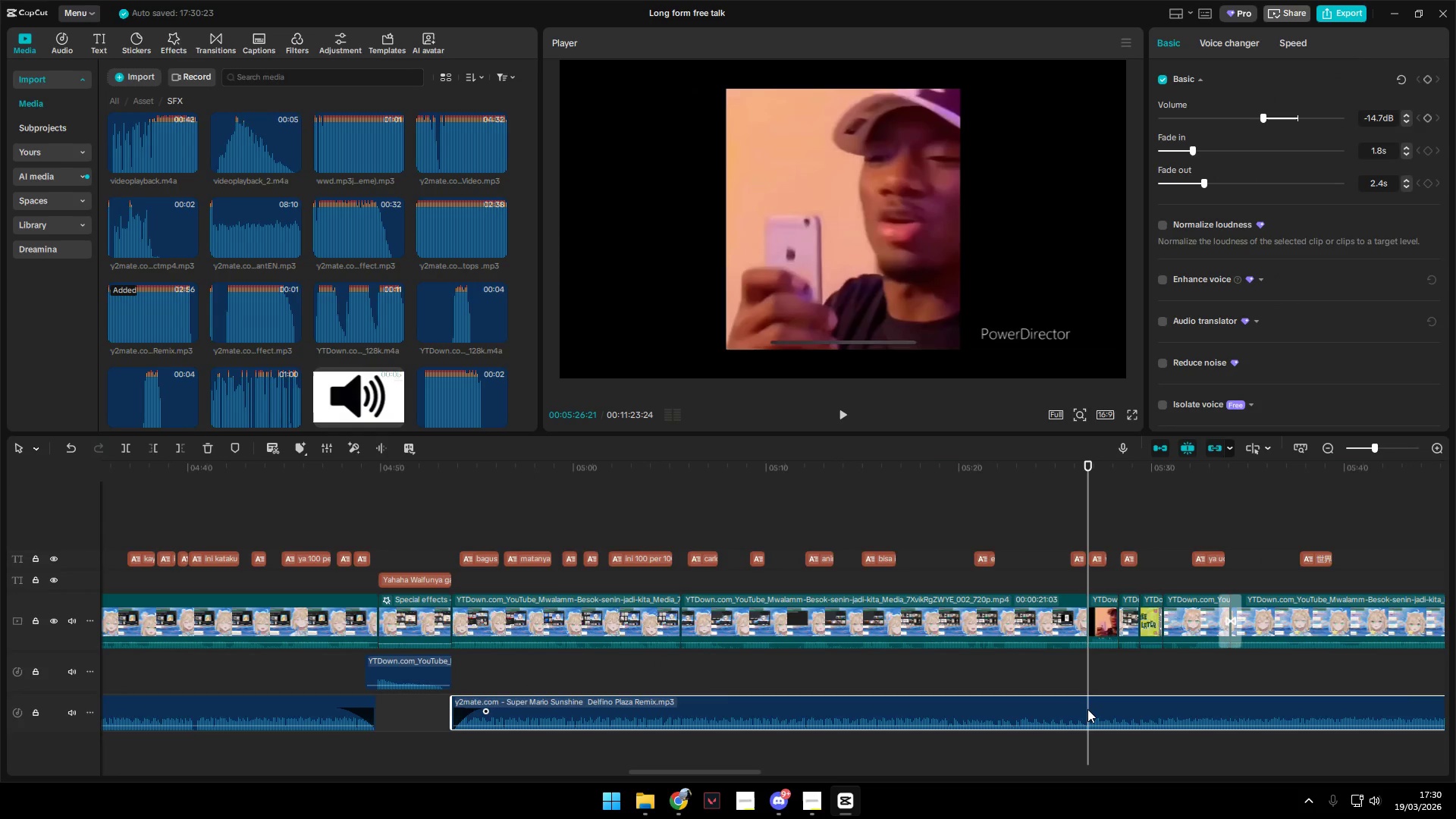 
hold_key(key=ShiftLeft, duration=0.72)
 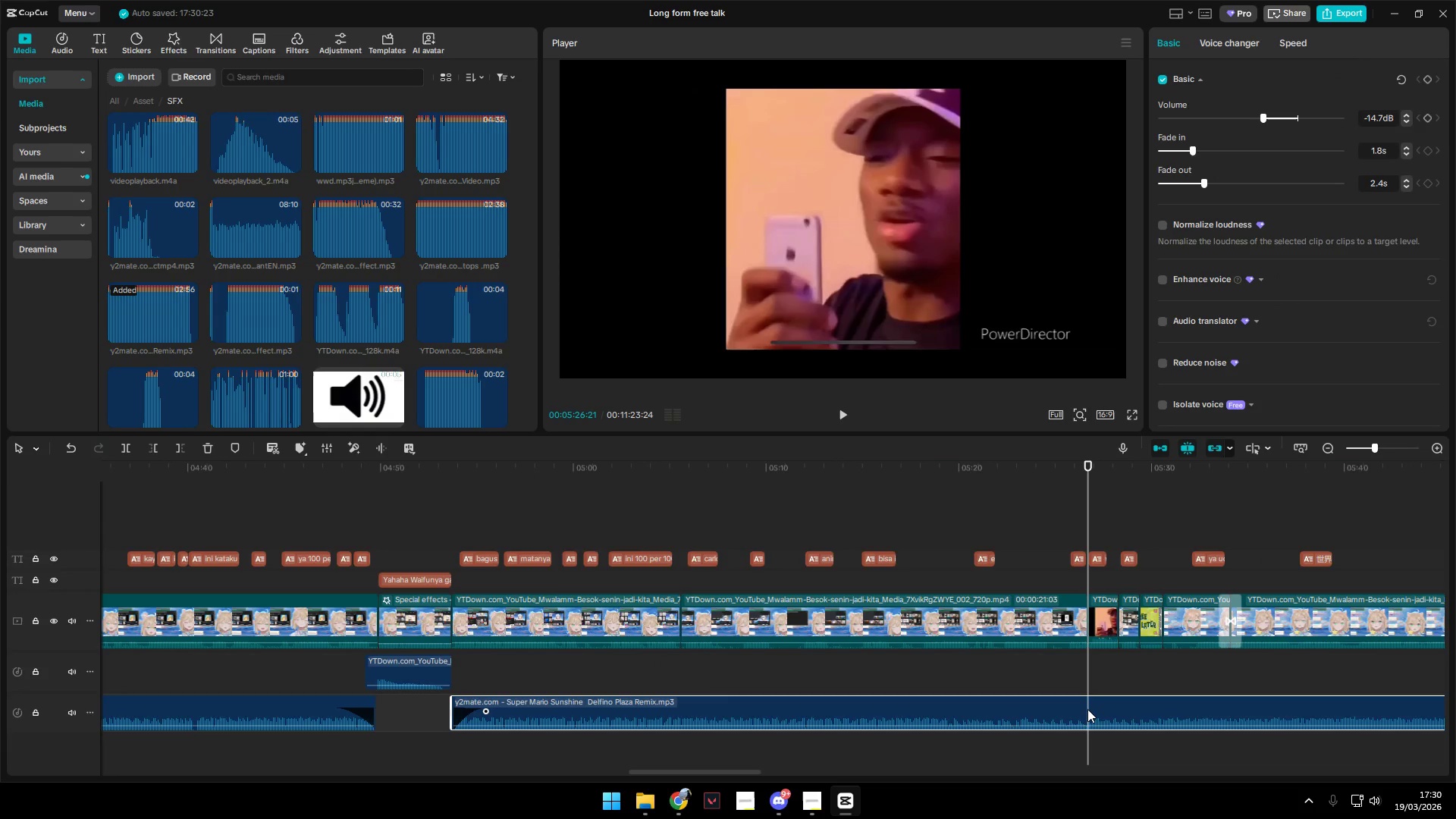 
key(Control+W)
 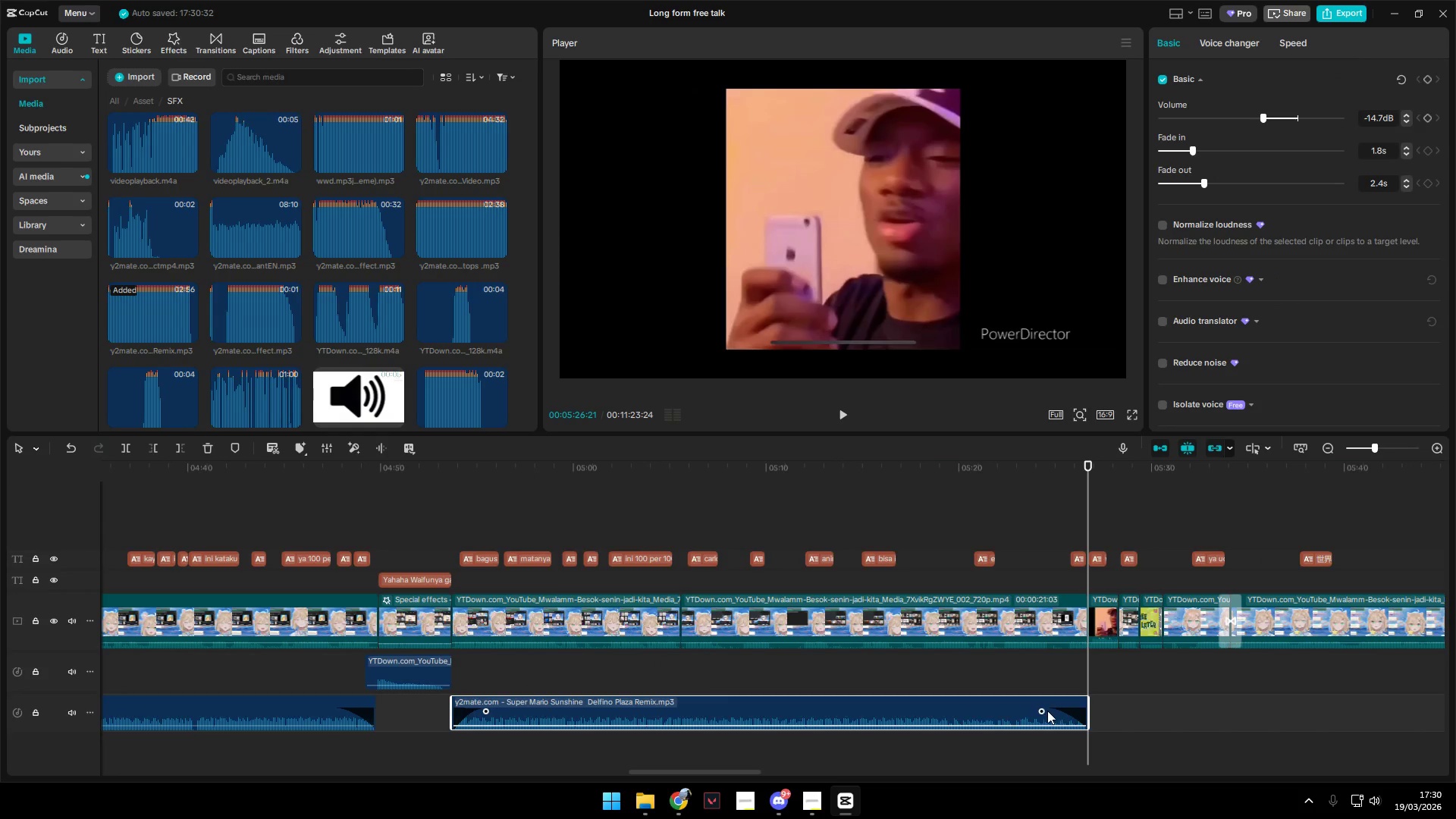 
left_click_drag(start_coordinate=[1040, 711], to_coordinate=[1049, 711])
 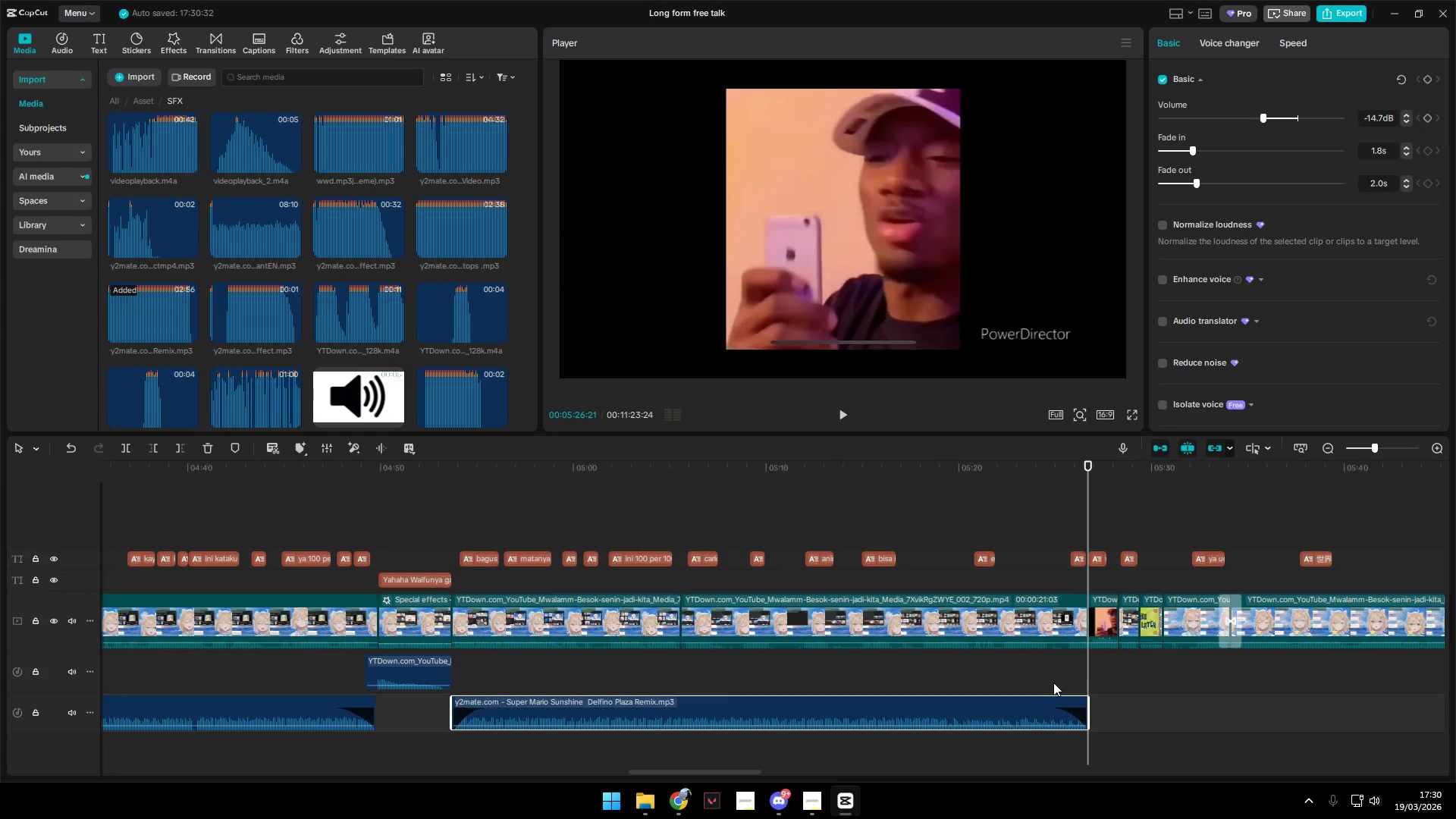 
double_click([1053, 682])
 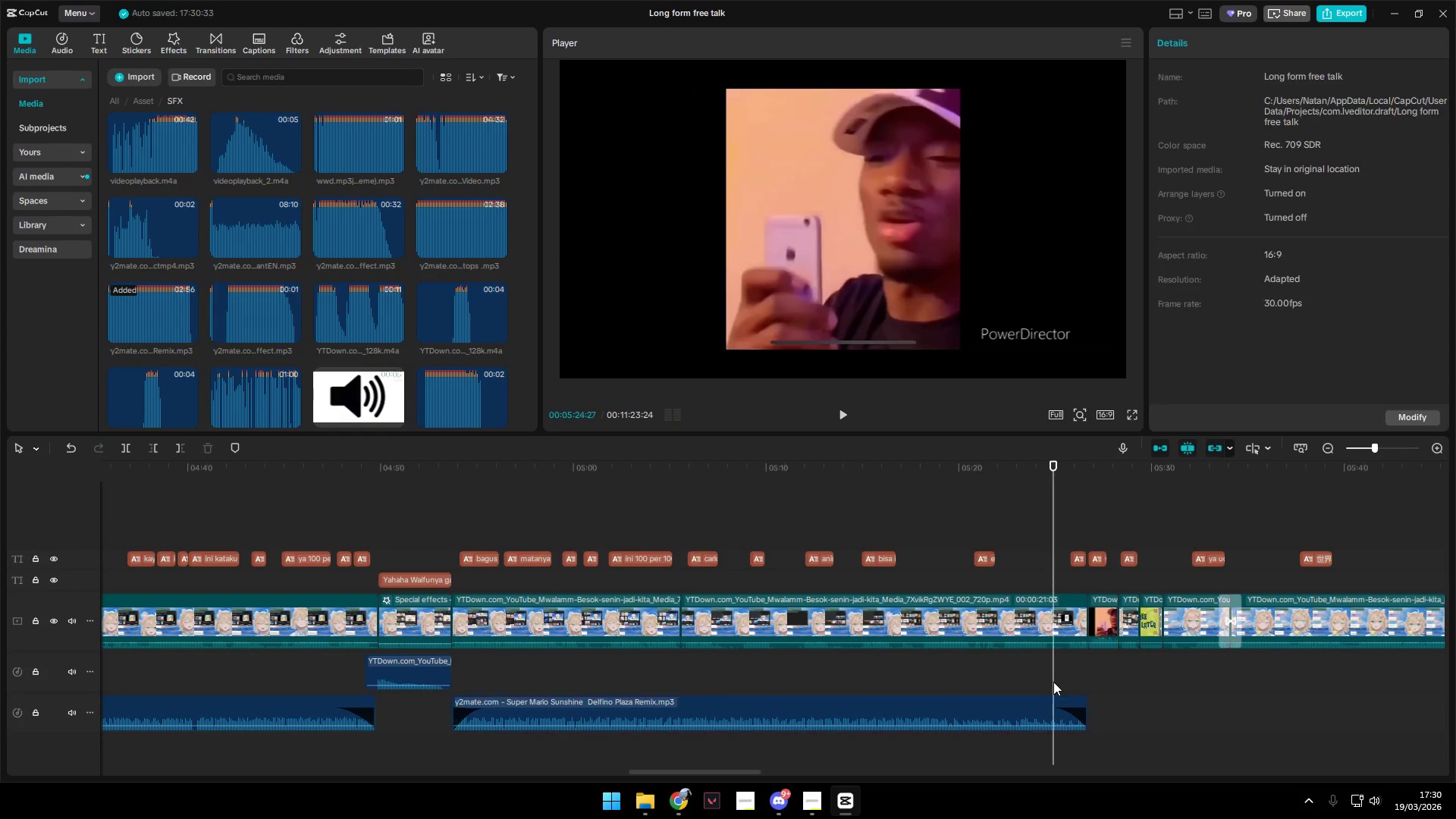 
key(Control+Space)
 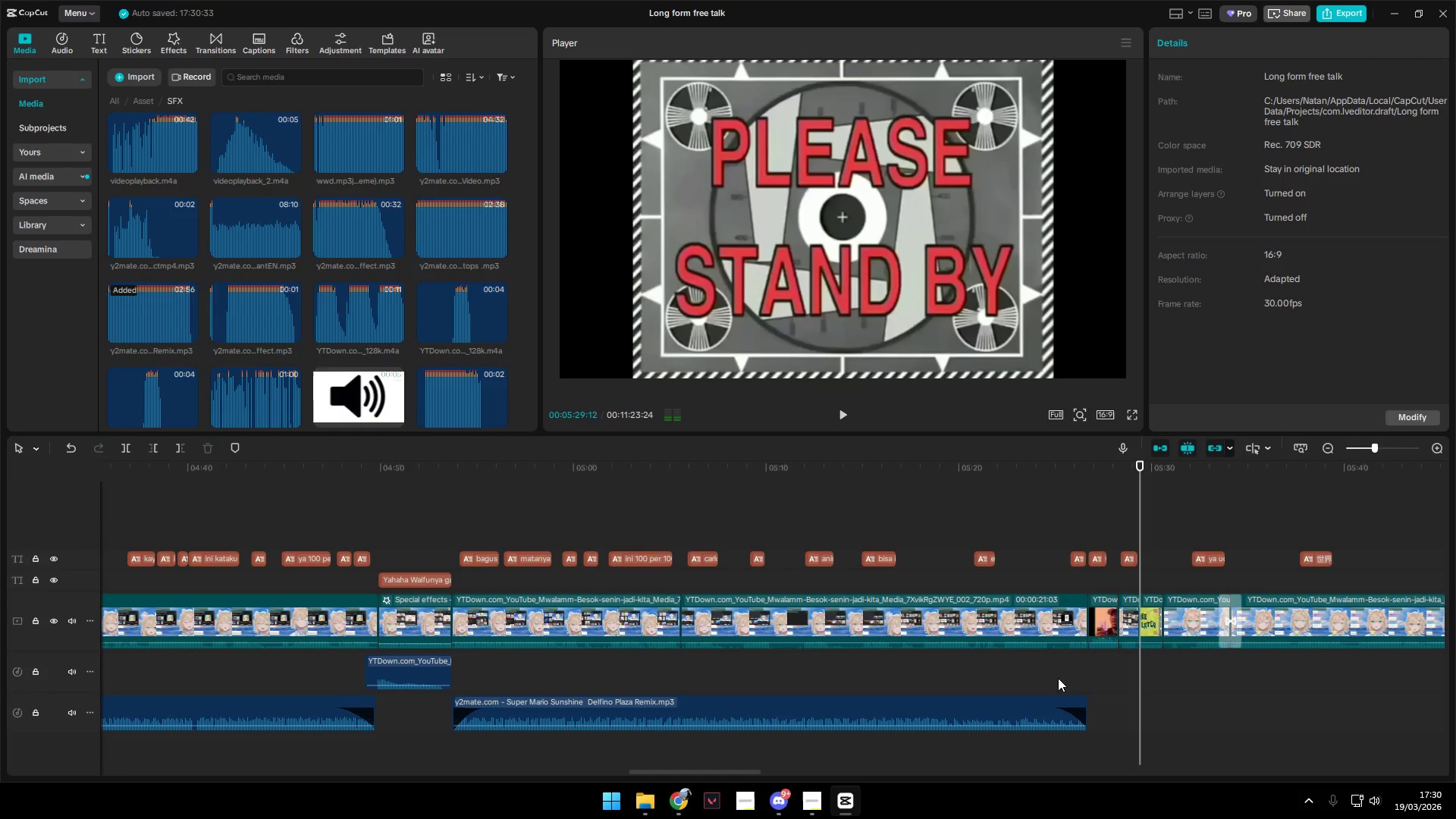 
wait(6.2)
 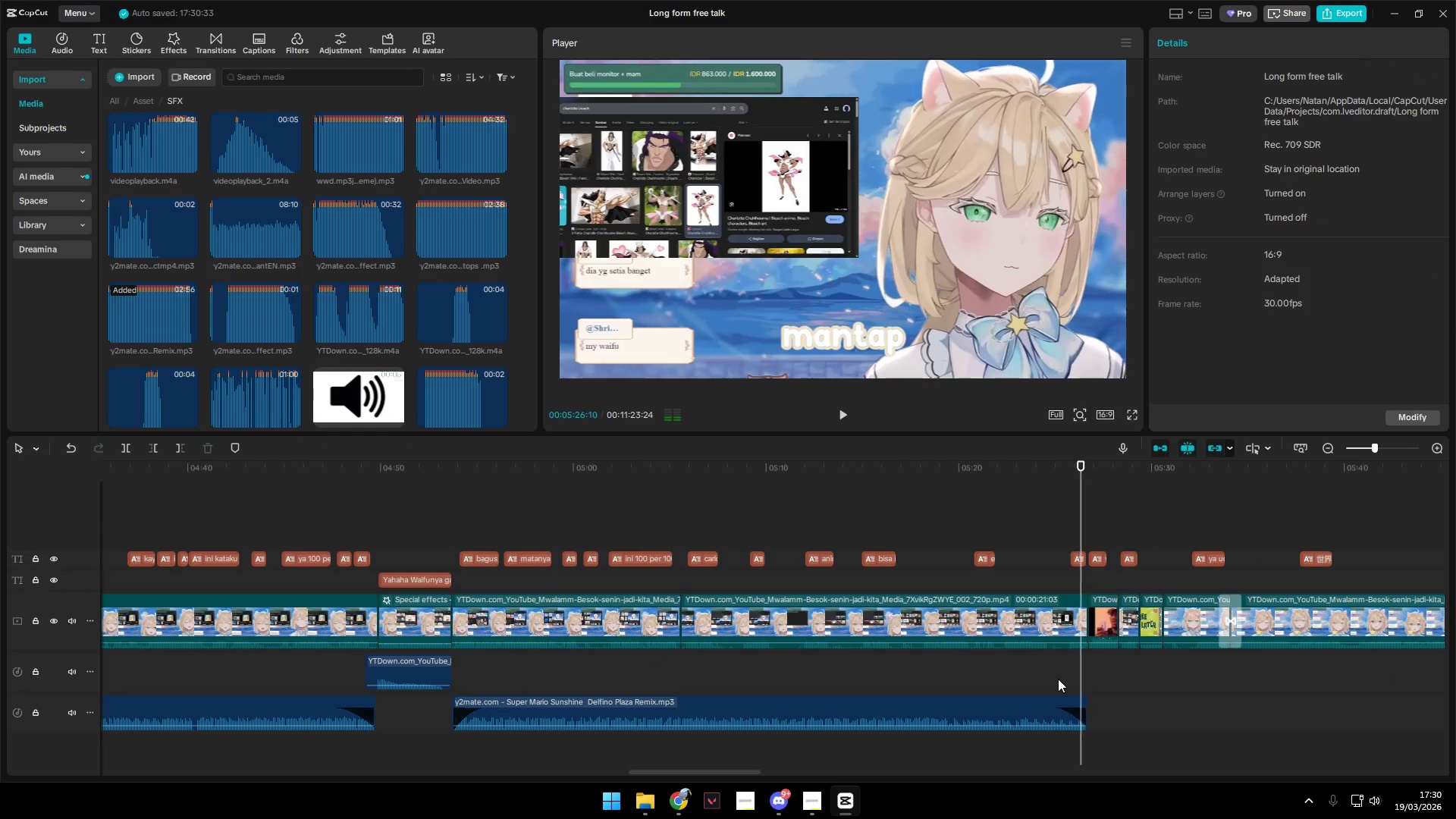 
key(Control+Space)
 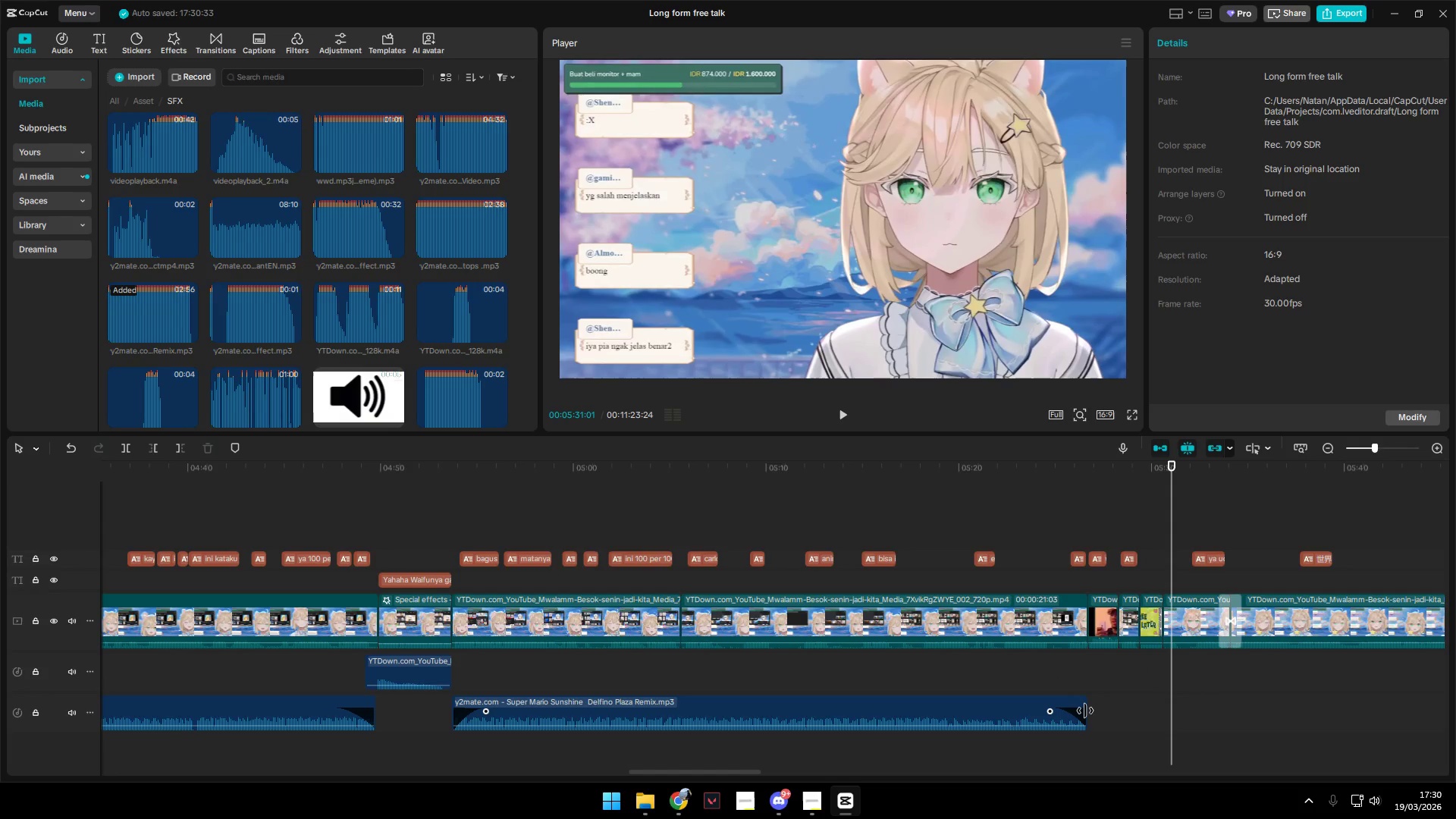 
left_click_drag(start_coordinate=[1085, 711], to_coordinate=[1138, 713])
 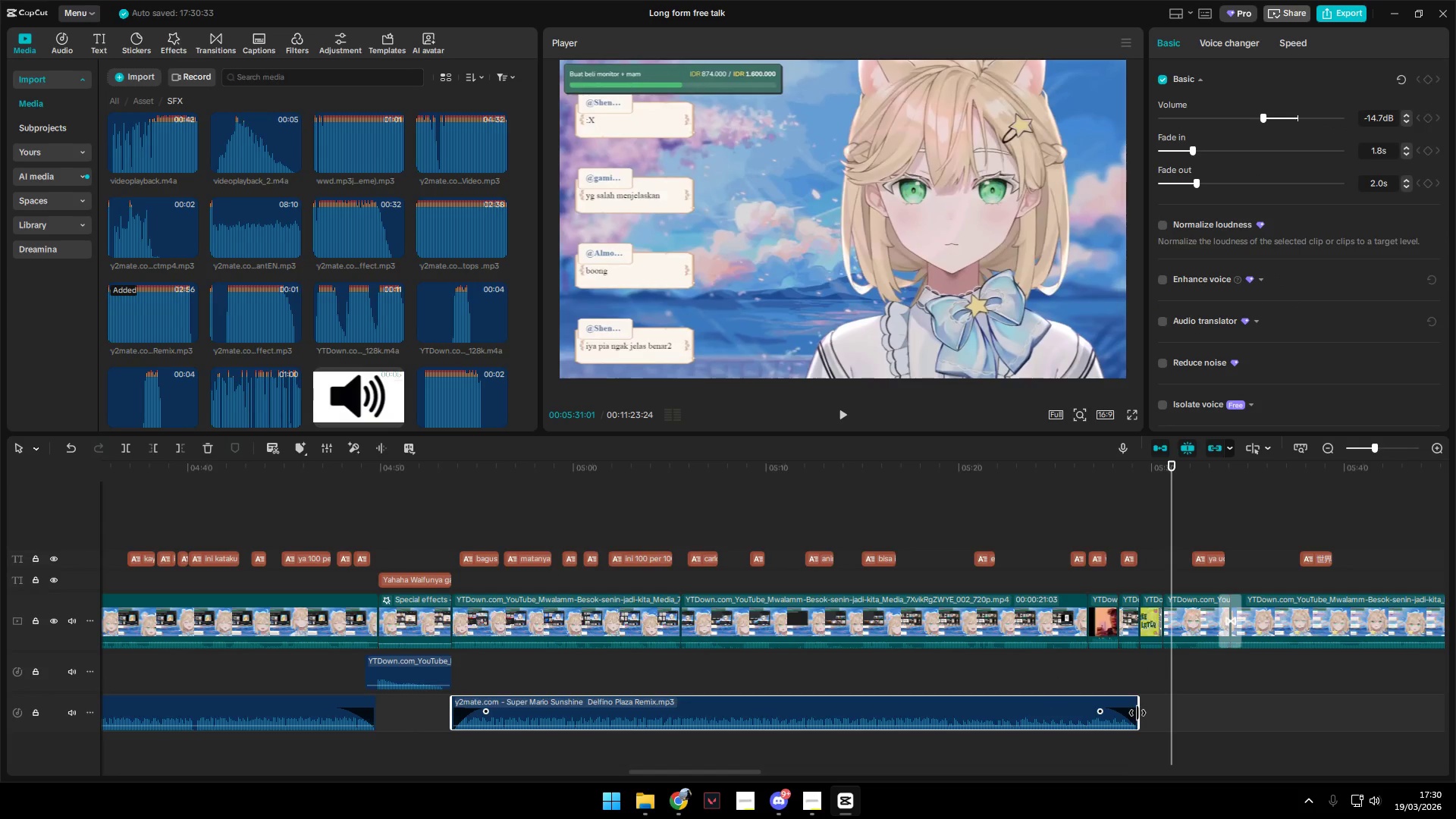 
key(Control+Space)
 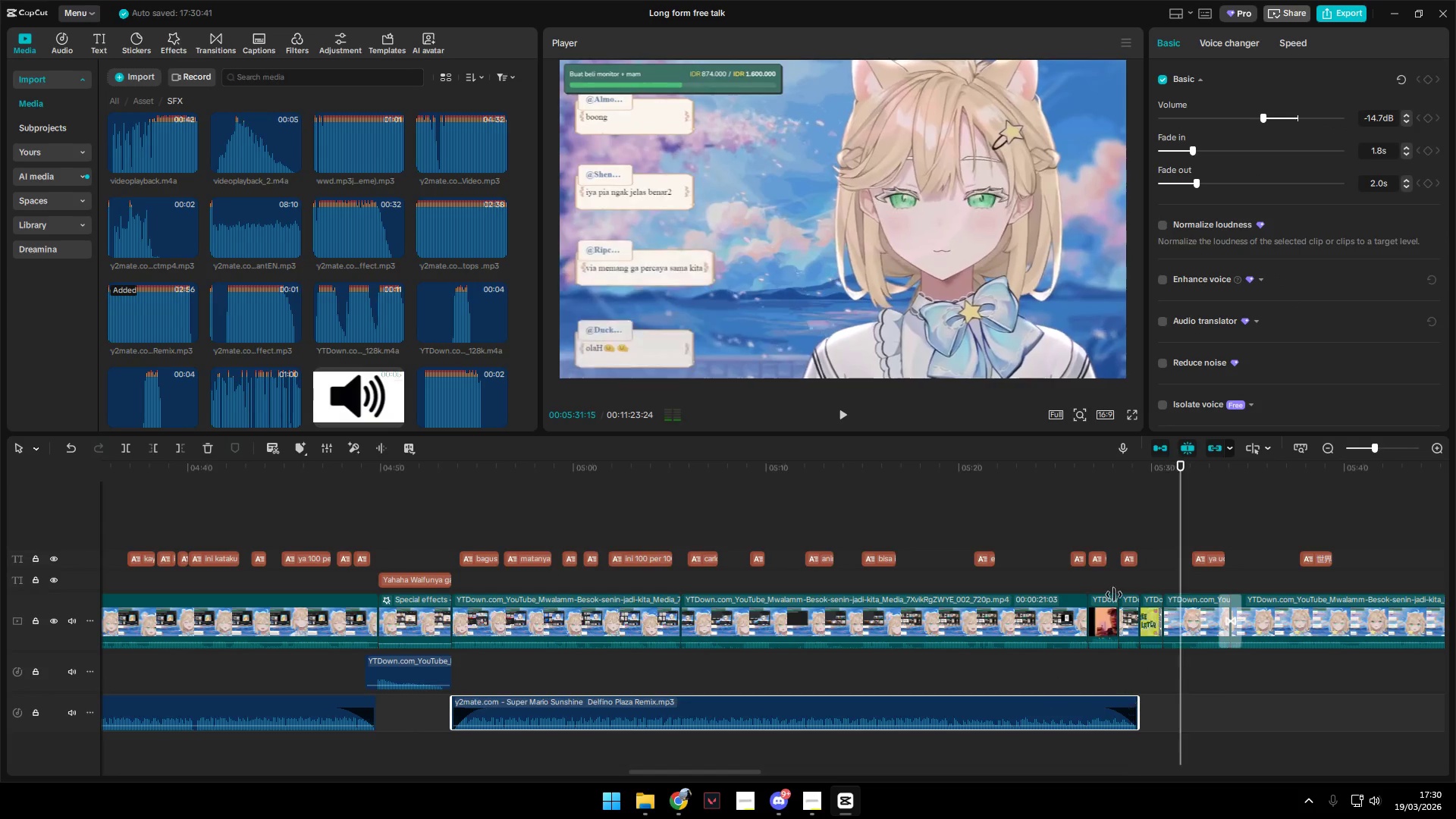 
left_click([1079, 513])
 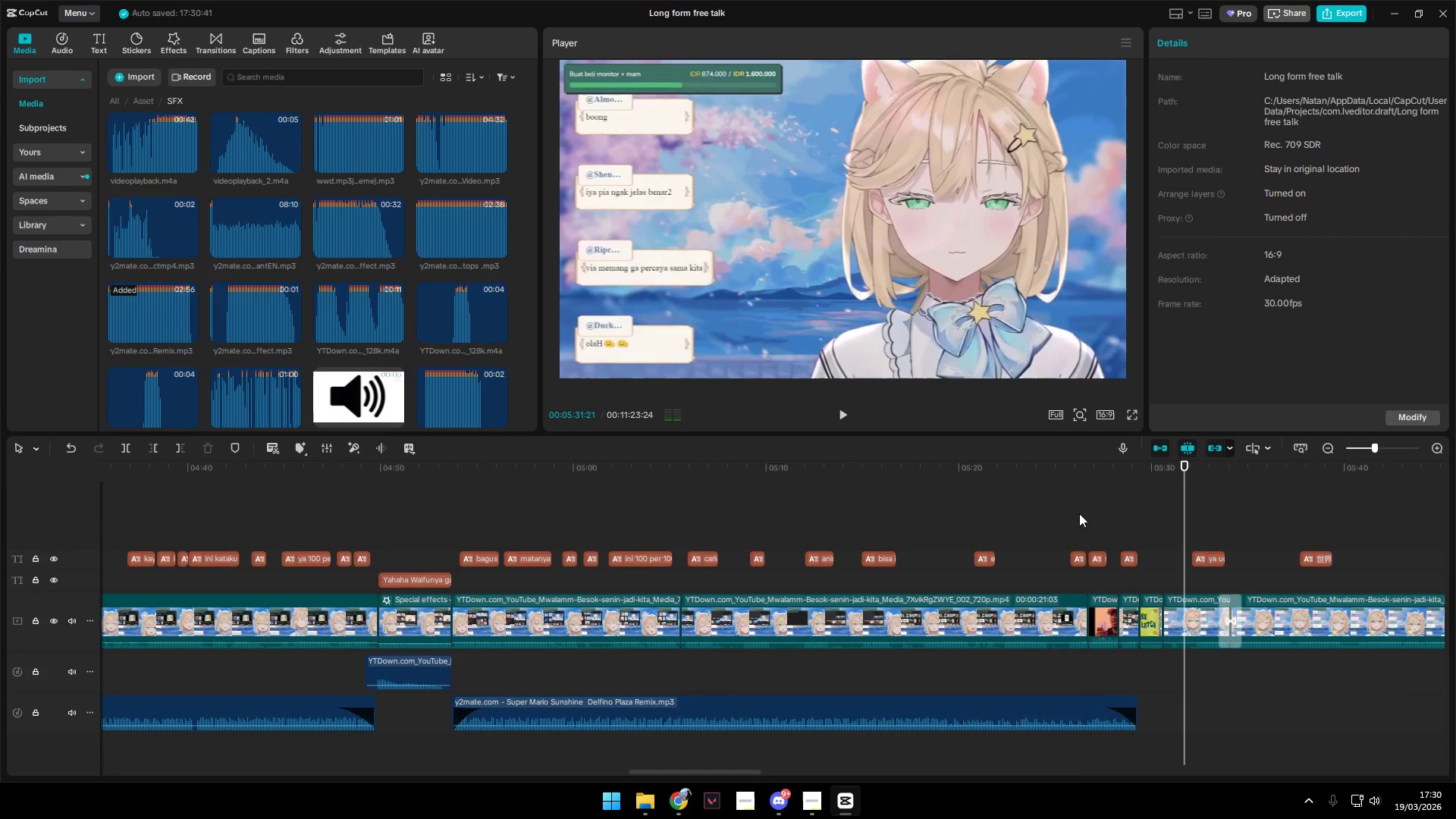 
key(Control+Space)
 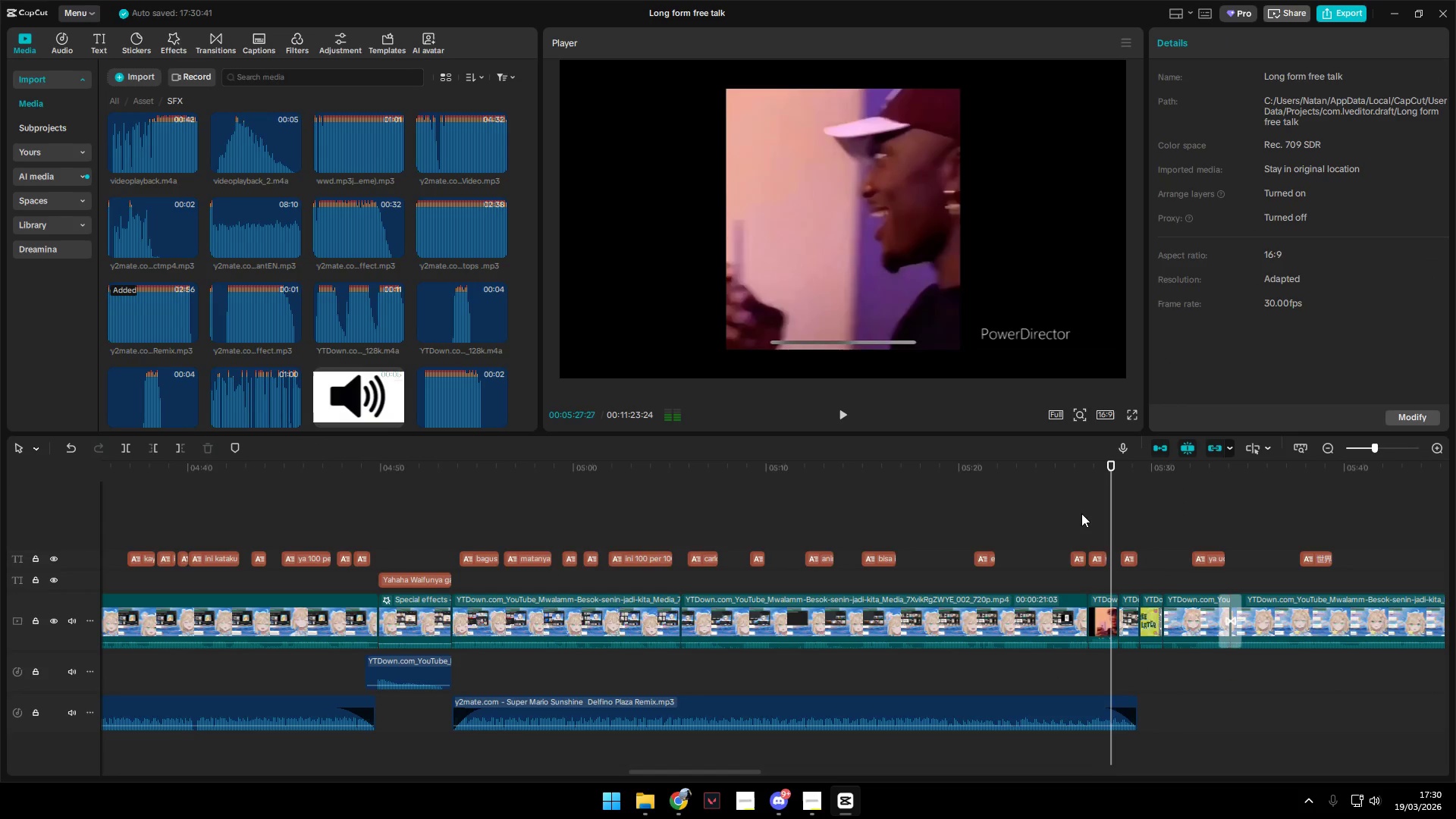 
left_click([1100, 552])
 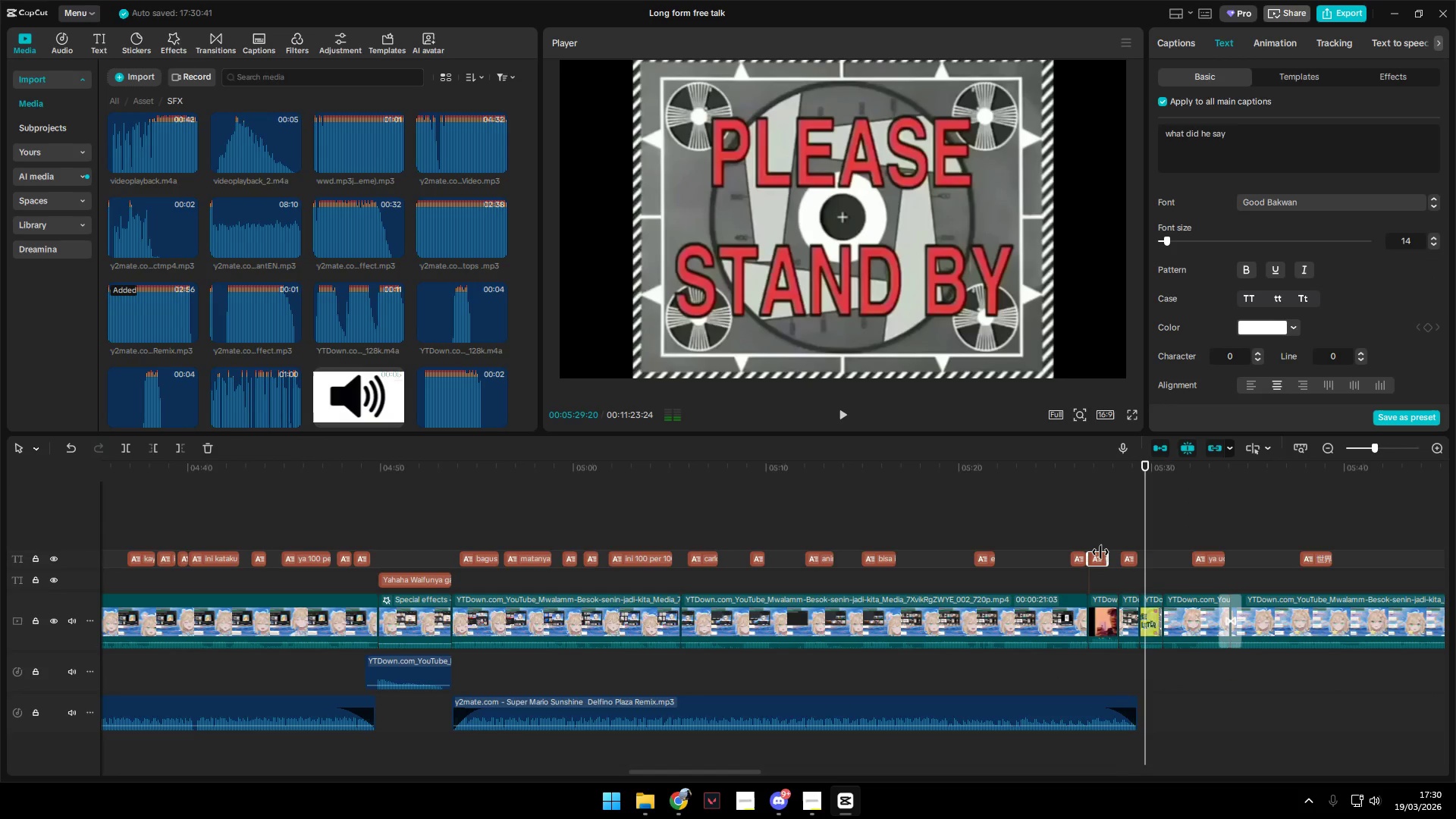 
key(Control+Backspace)
 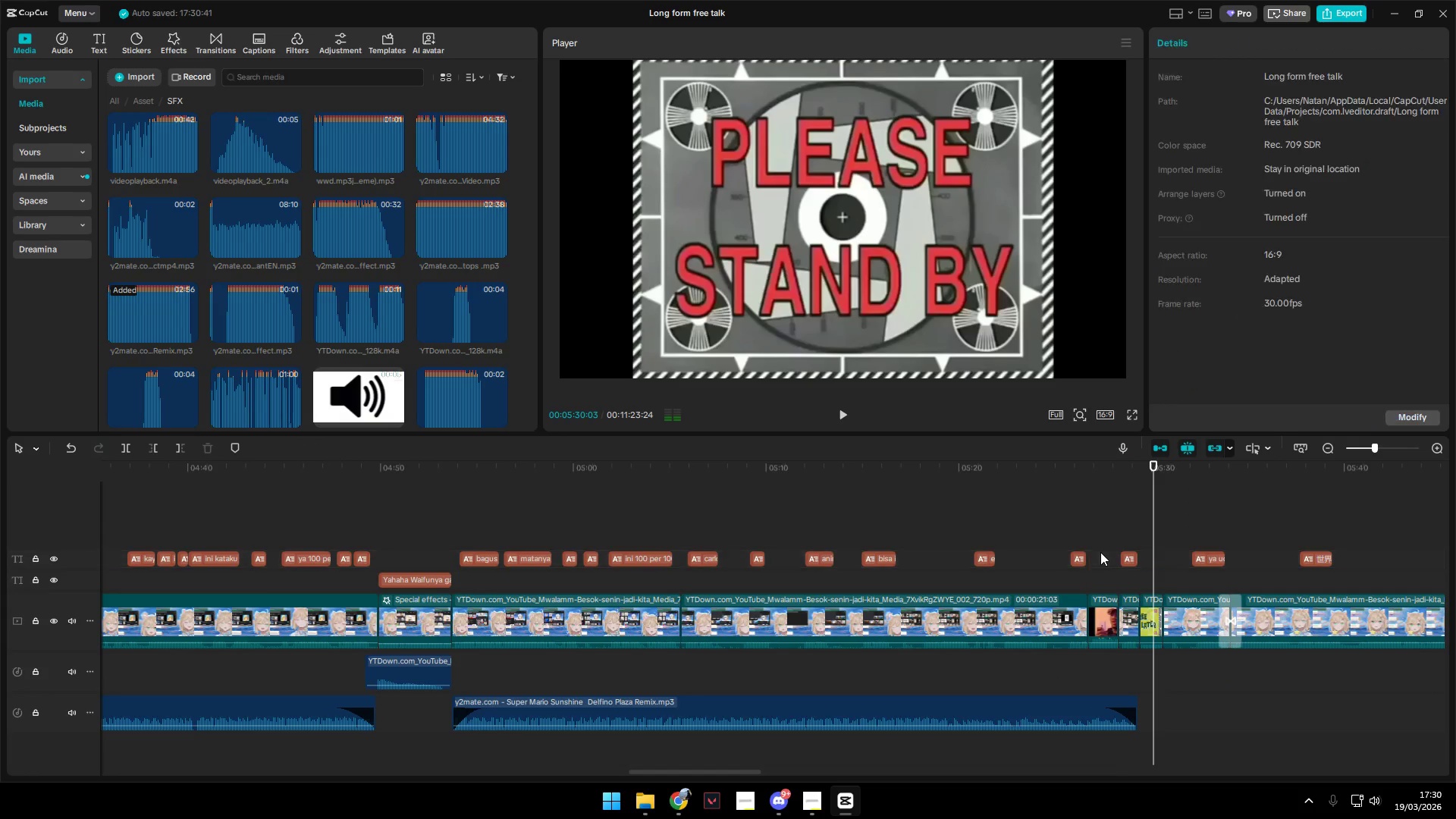 
key(Control+Space)
 